 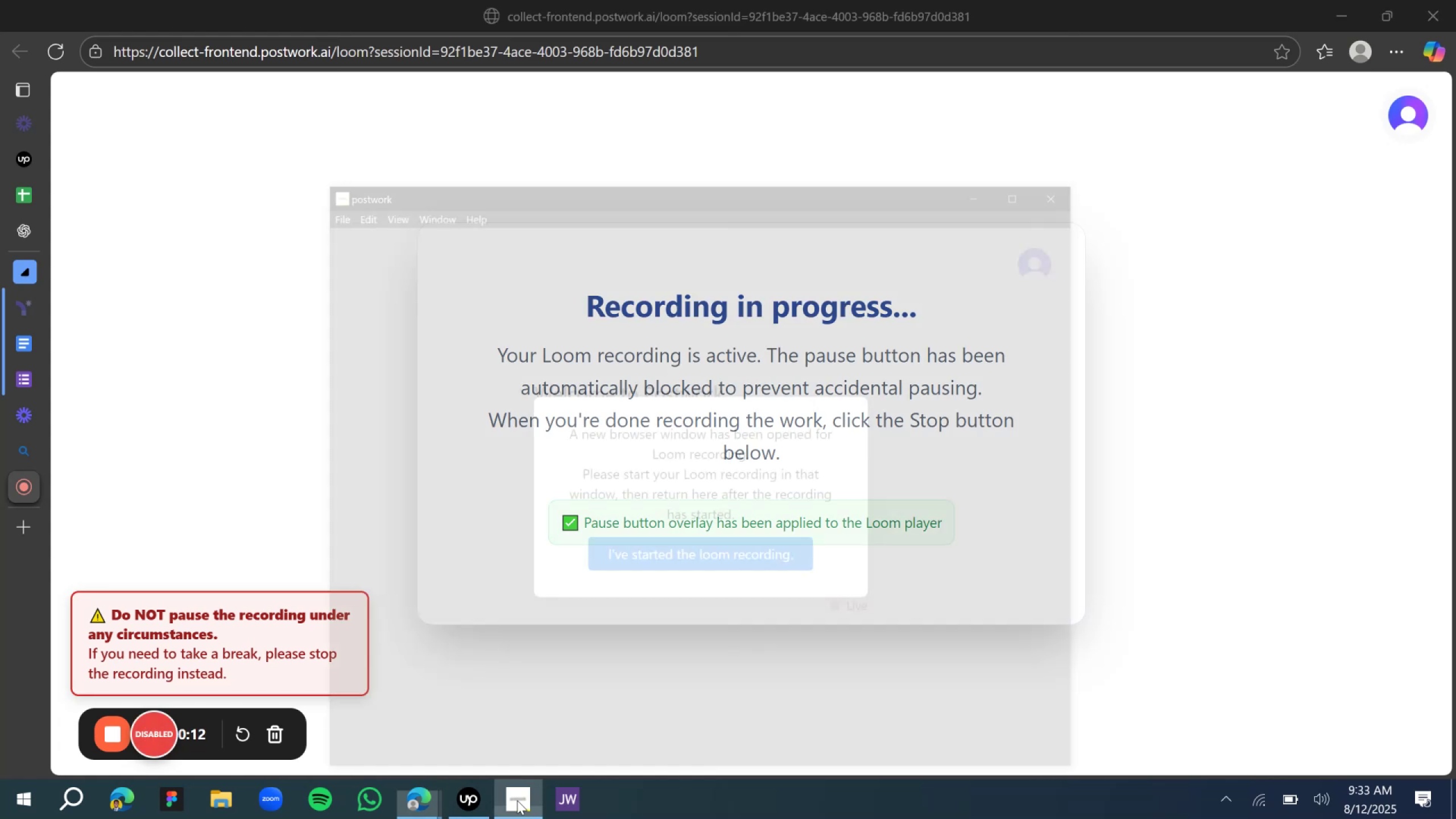 
left_click([652, 481])
 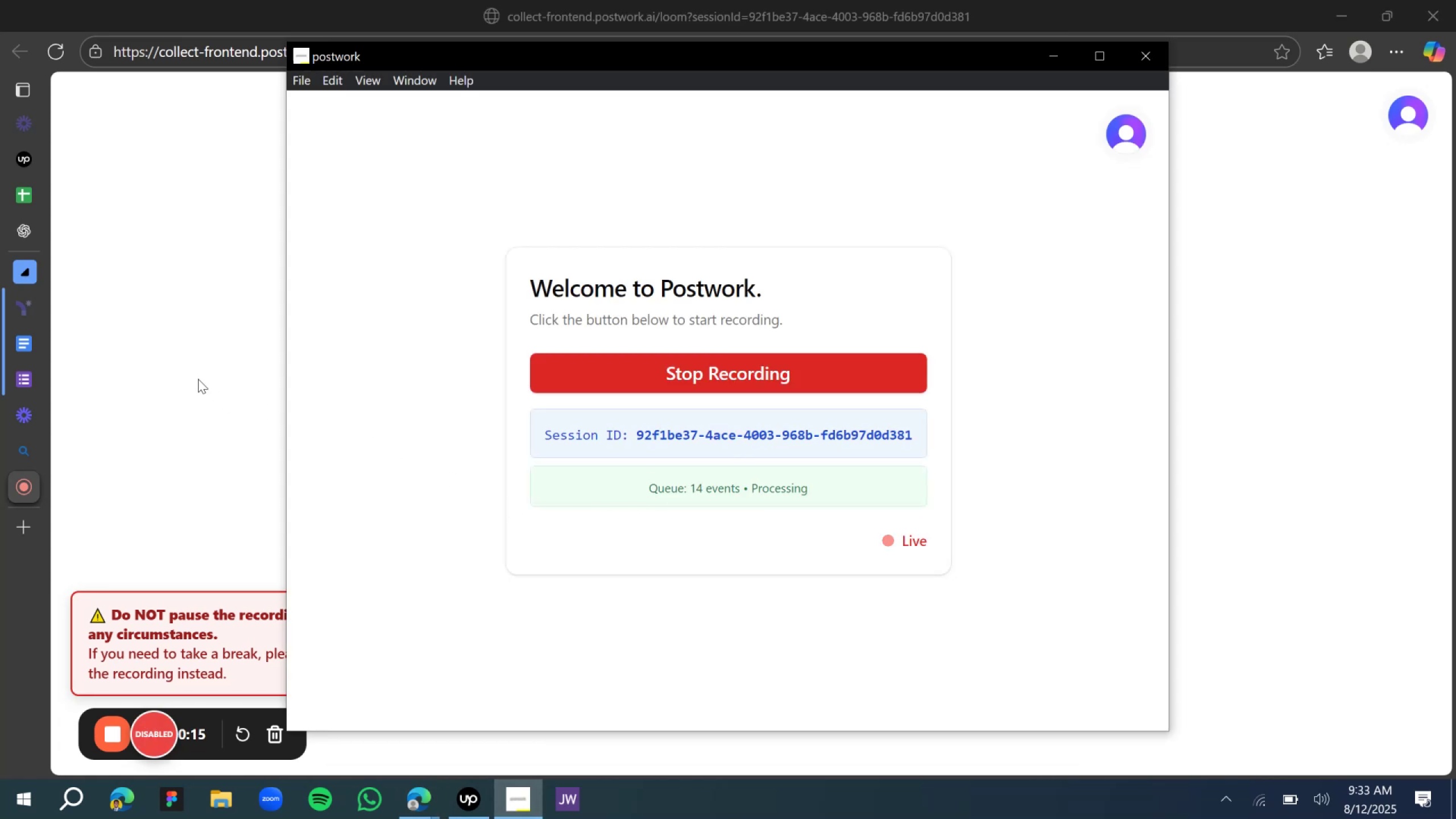 
left_click([200, 379])
 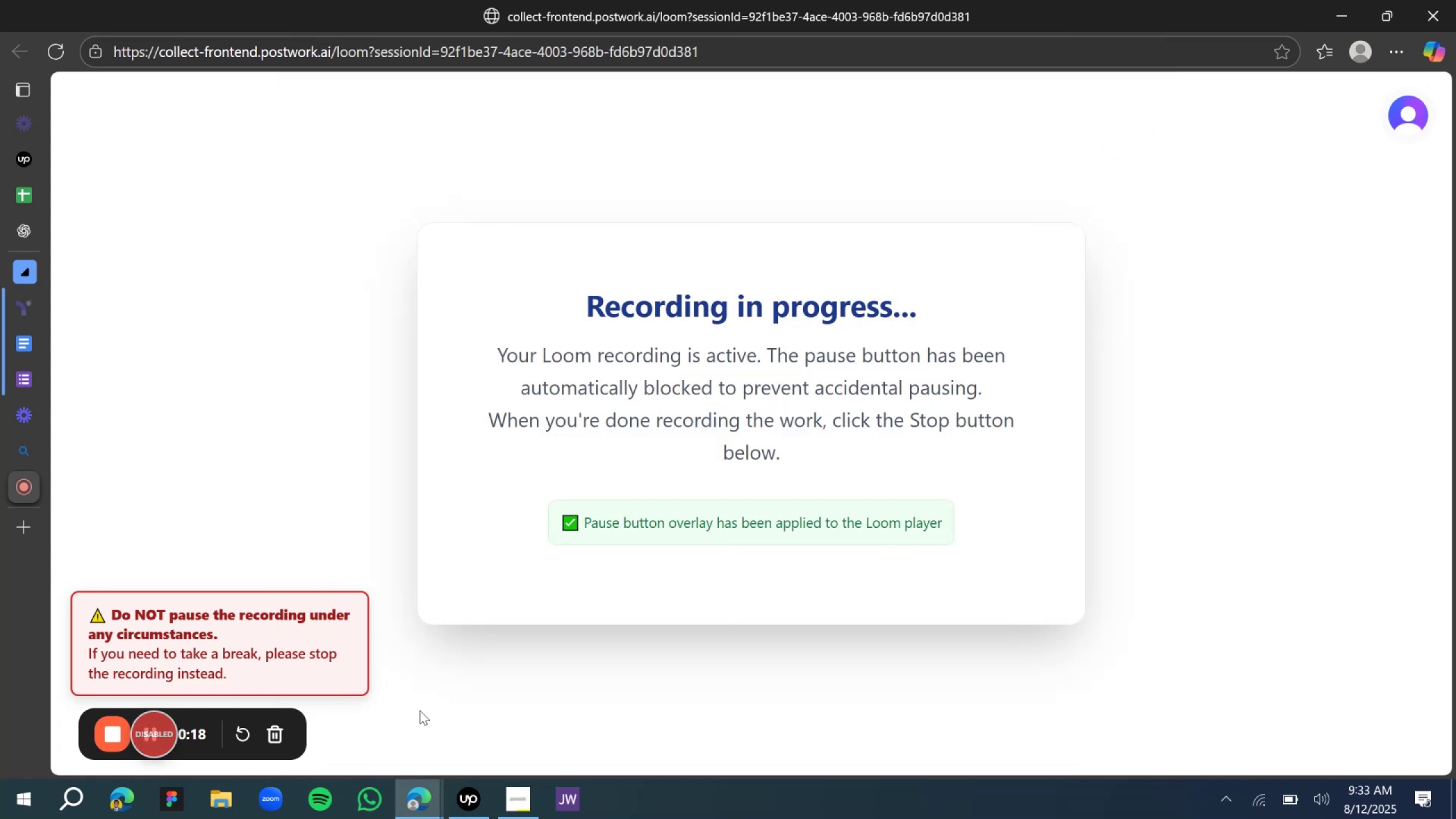 
left_click([520, 801])
 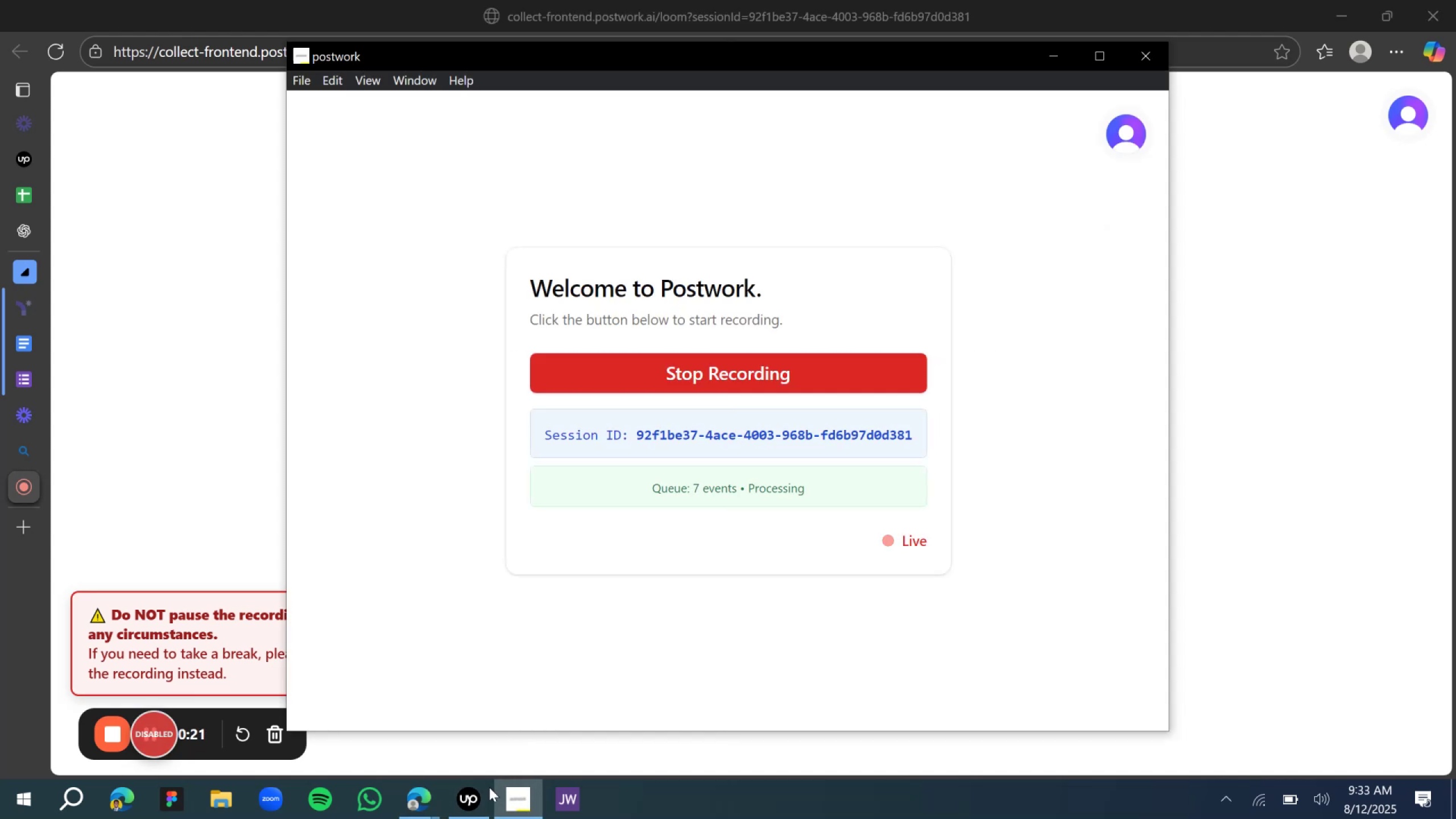 
left_click([471, 804])
 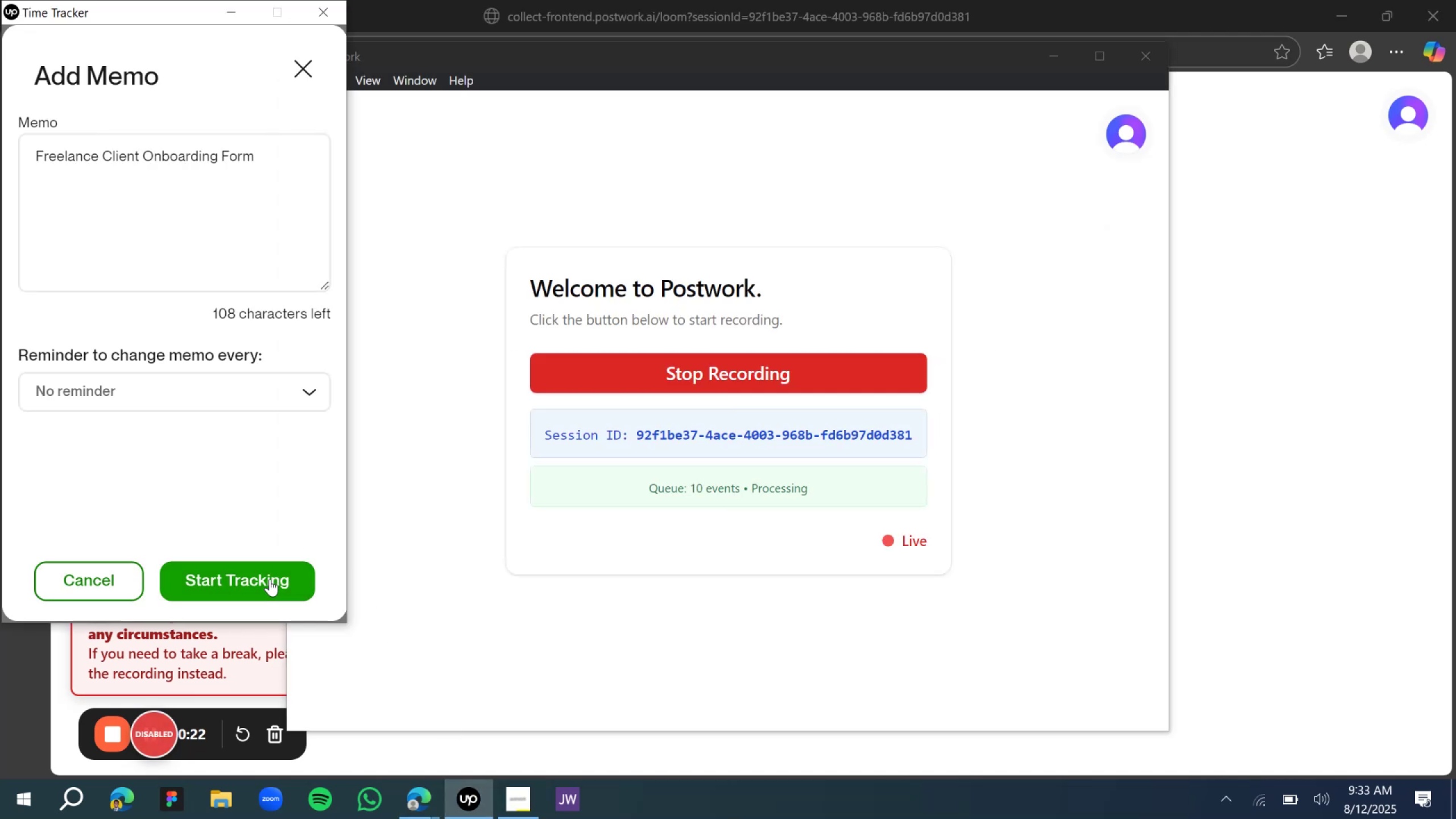 
left_click([267, 580])
 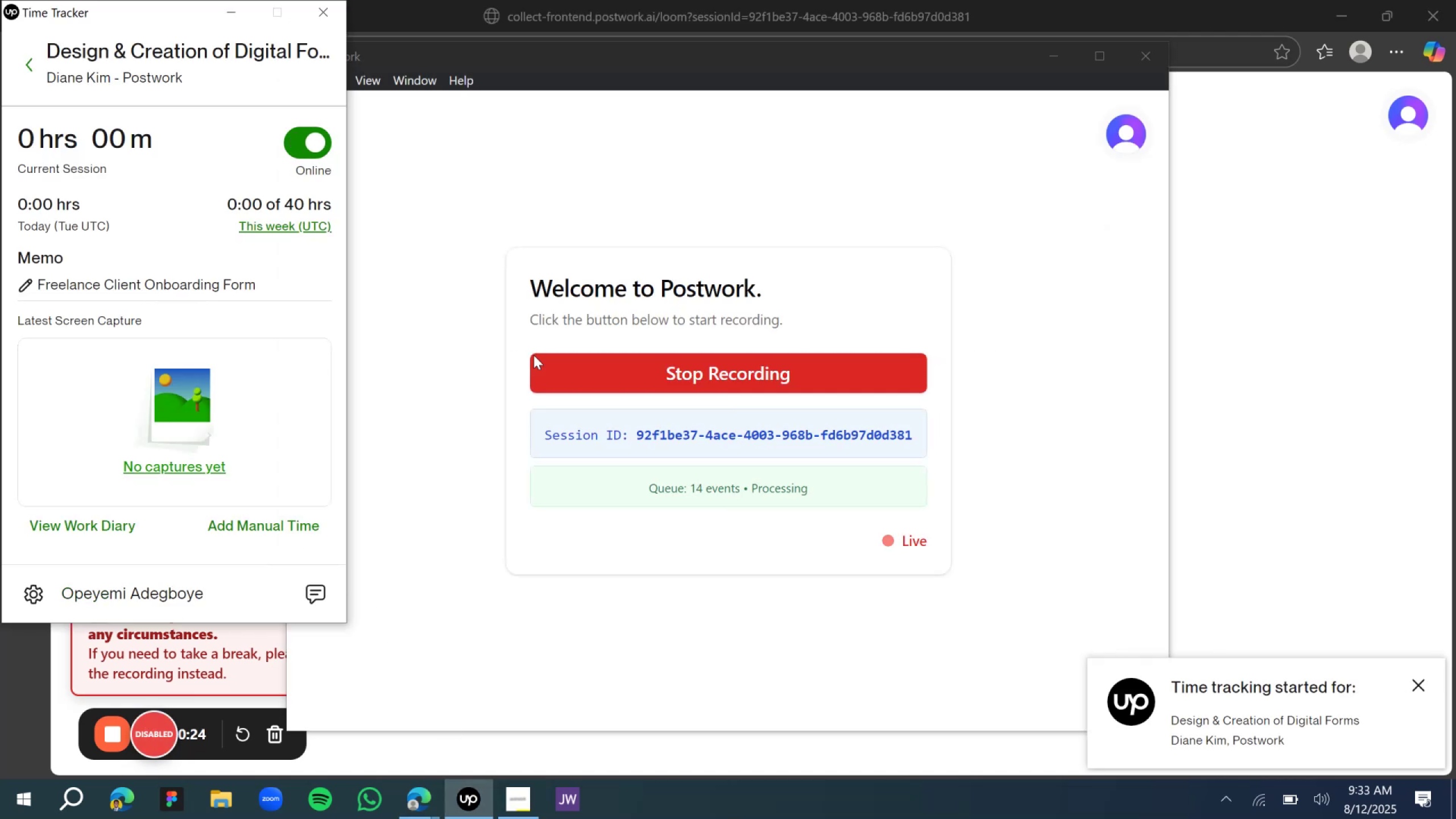 
left_click([1323, 349])
 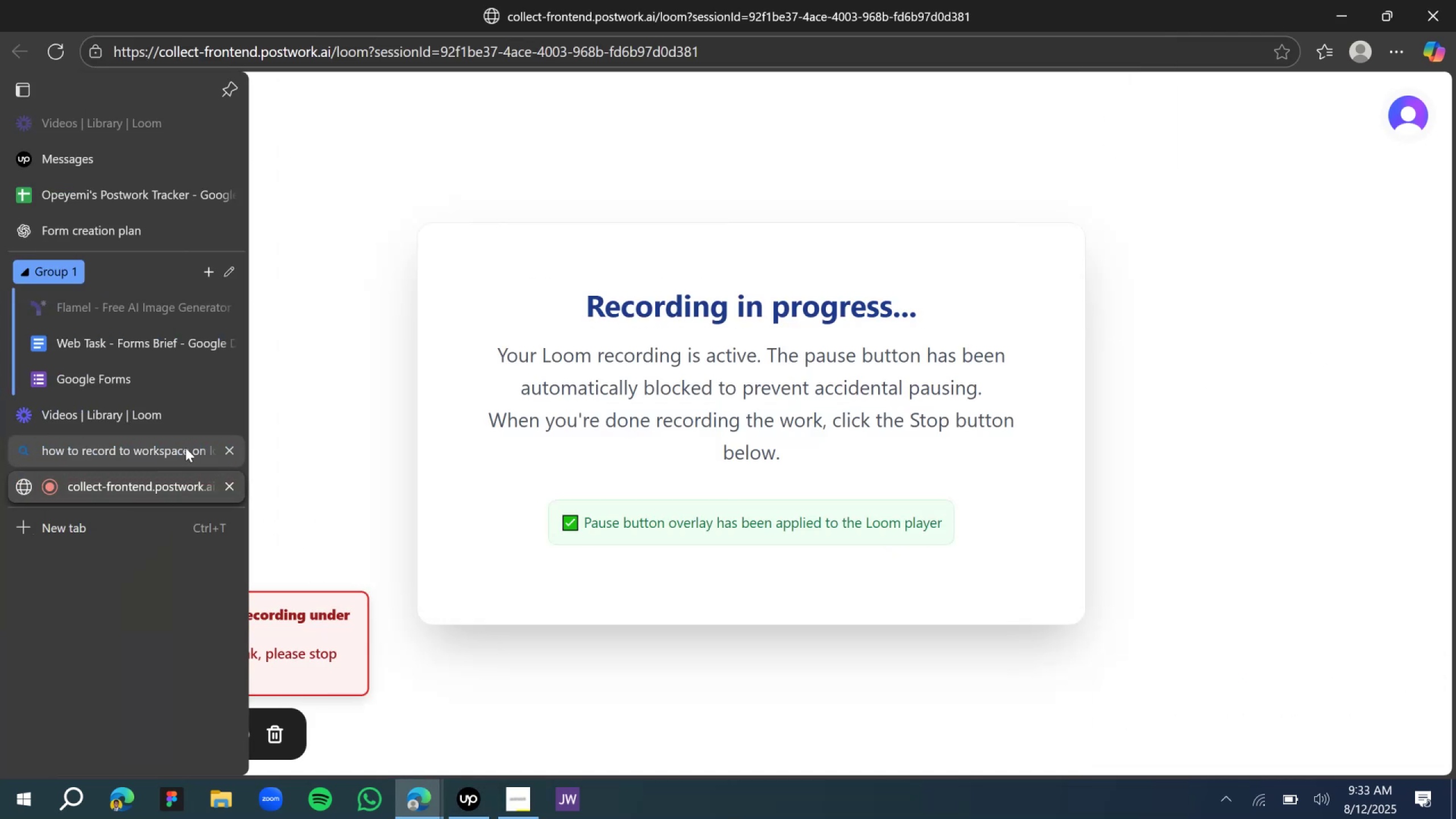 
left_click([222, 449])
 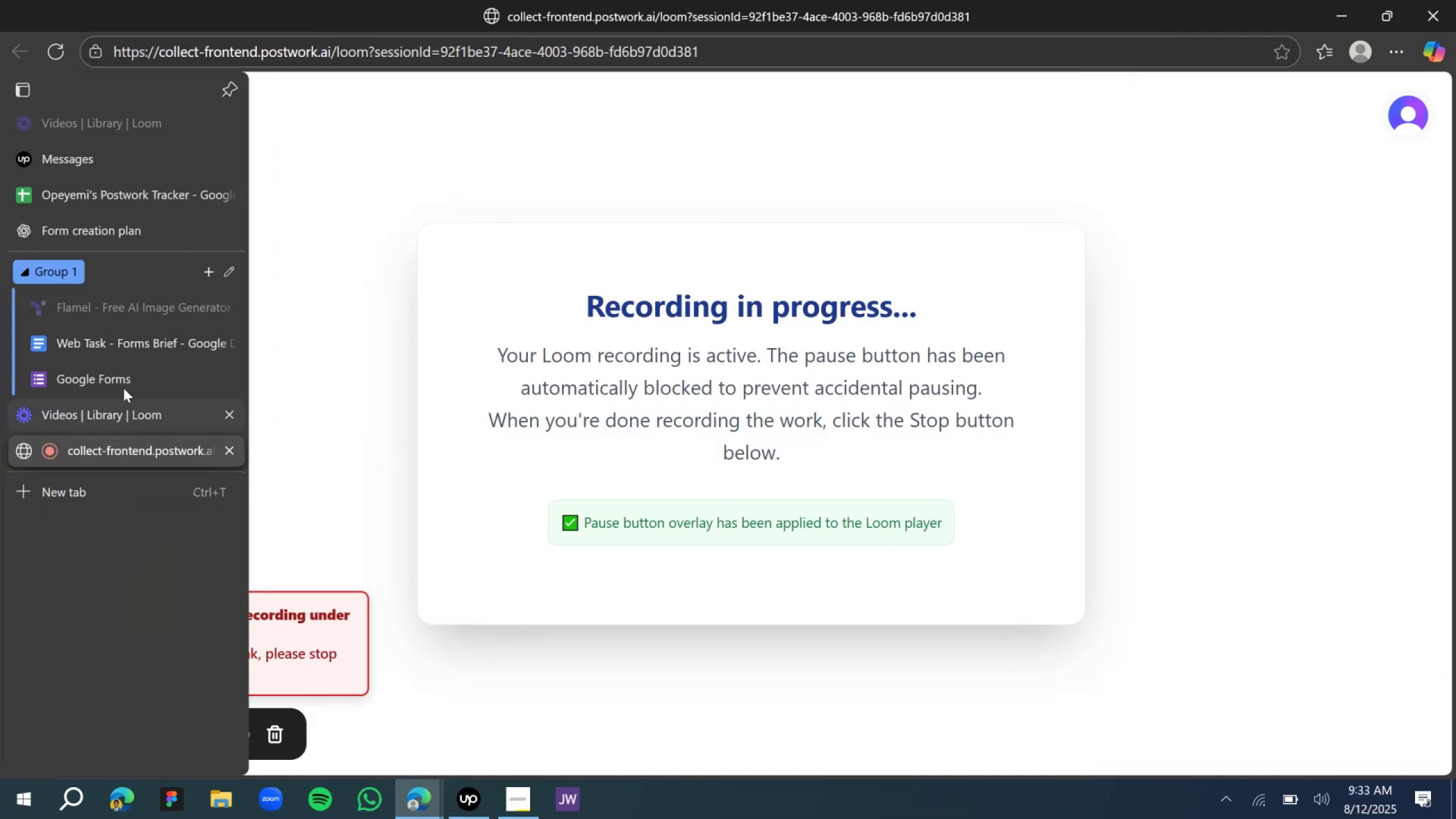 
left_click([109, 374])
 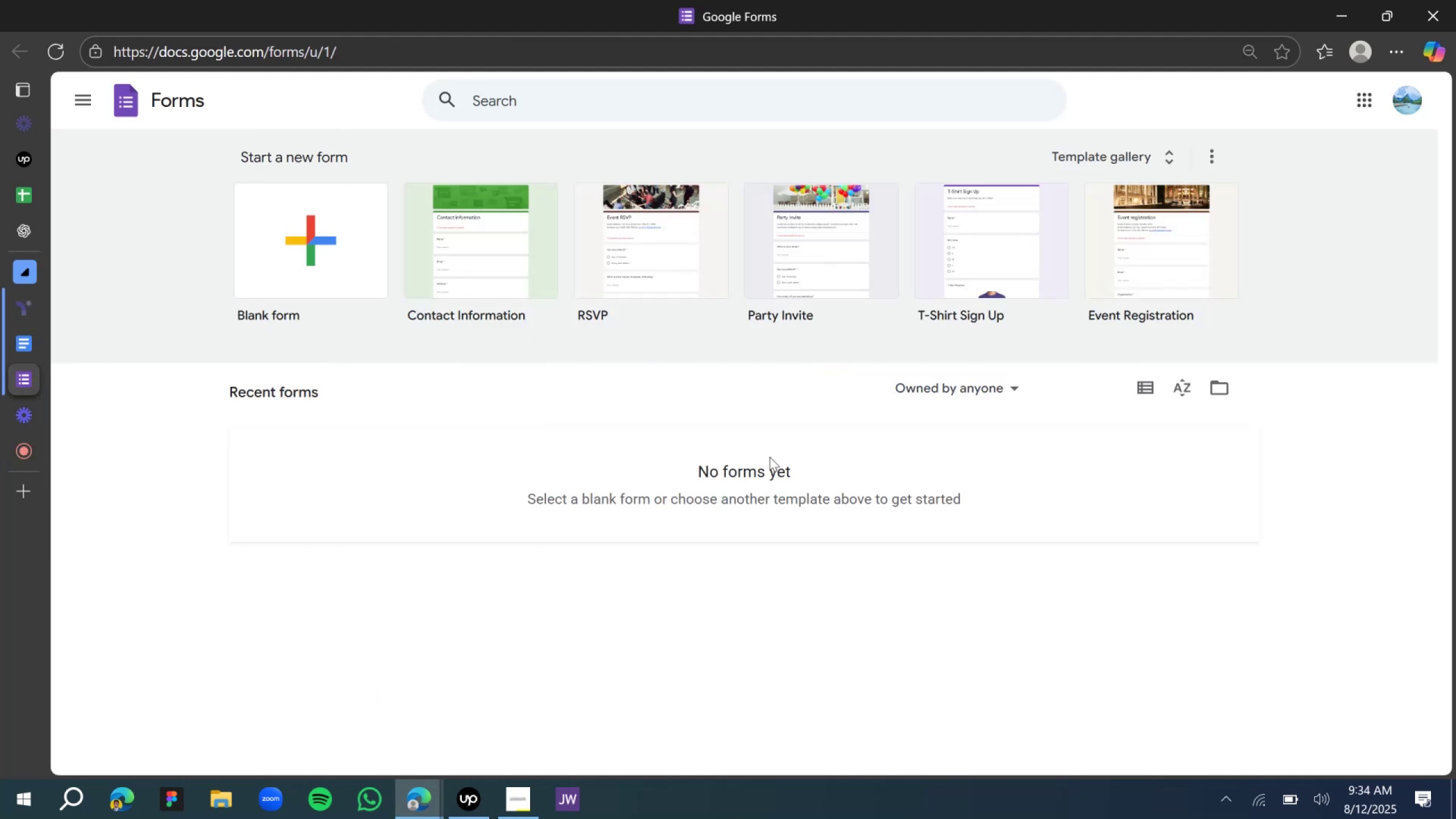 
left_click([318, 251])
 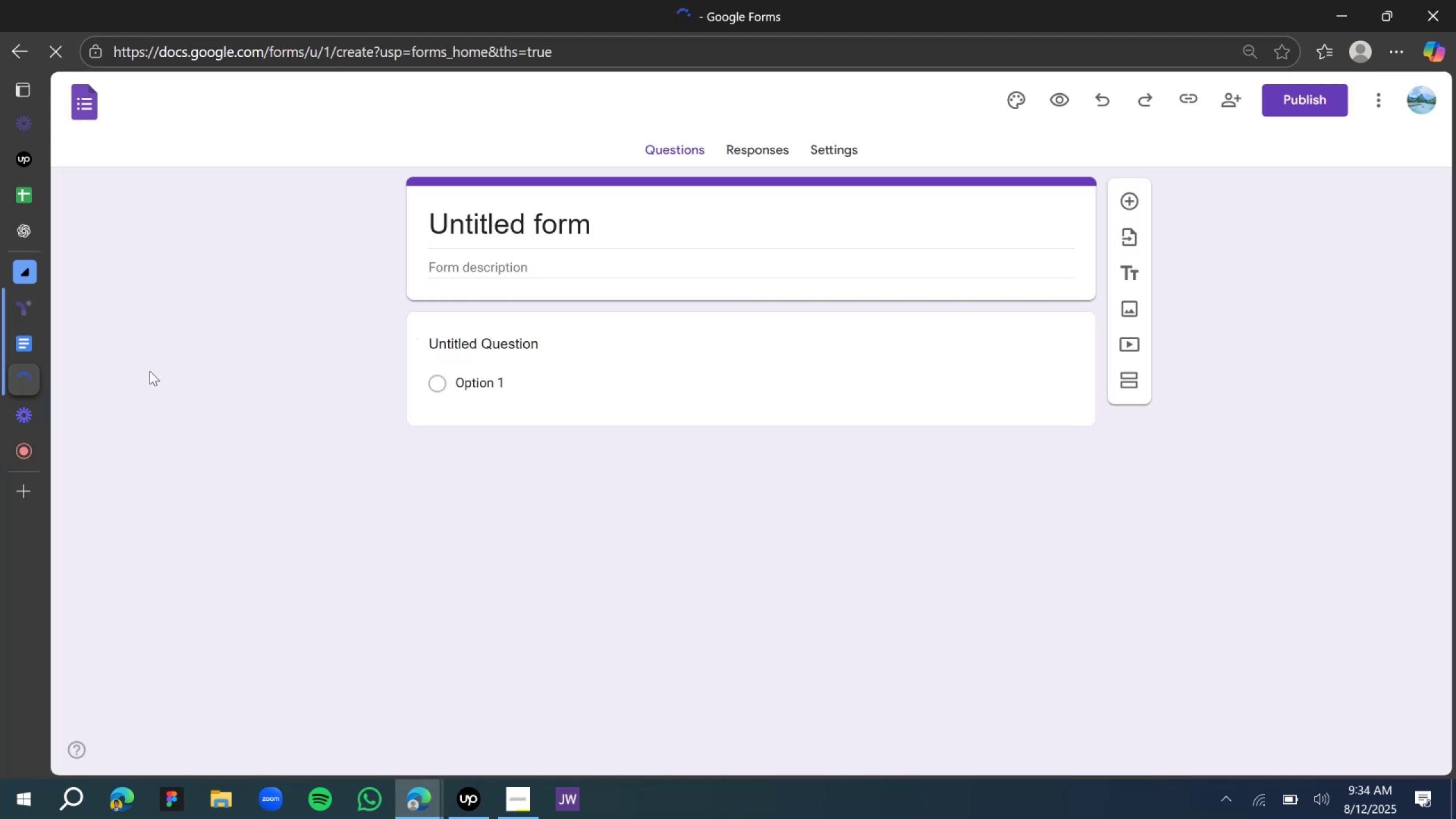 
left_click([29, 348])
 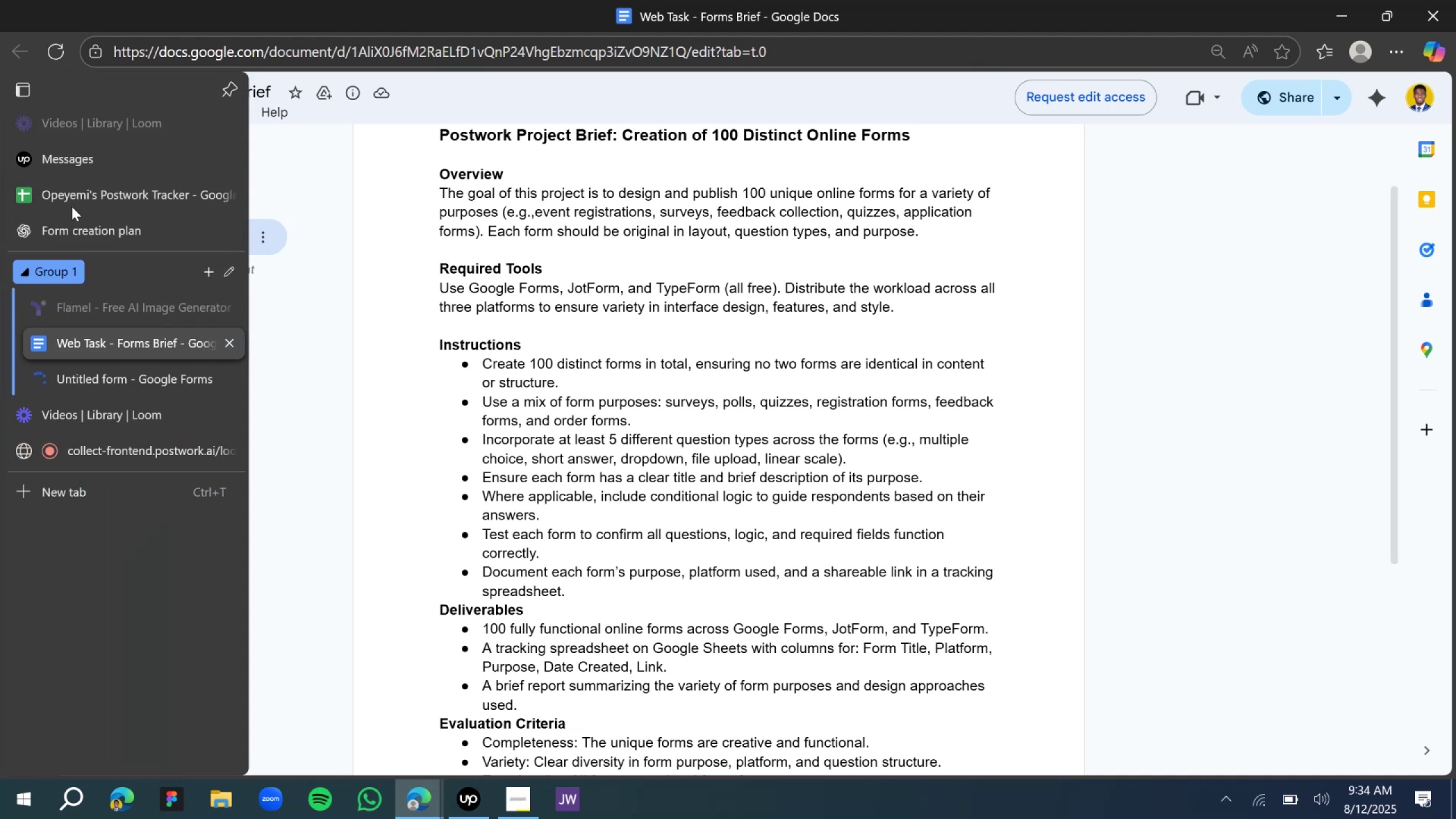 
left_click([101, 223])
 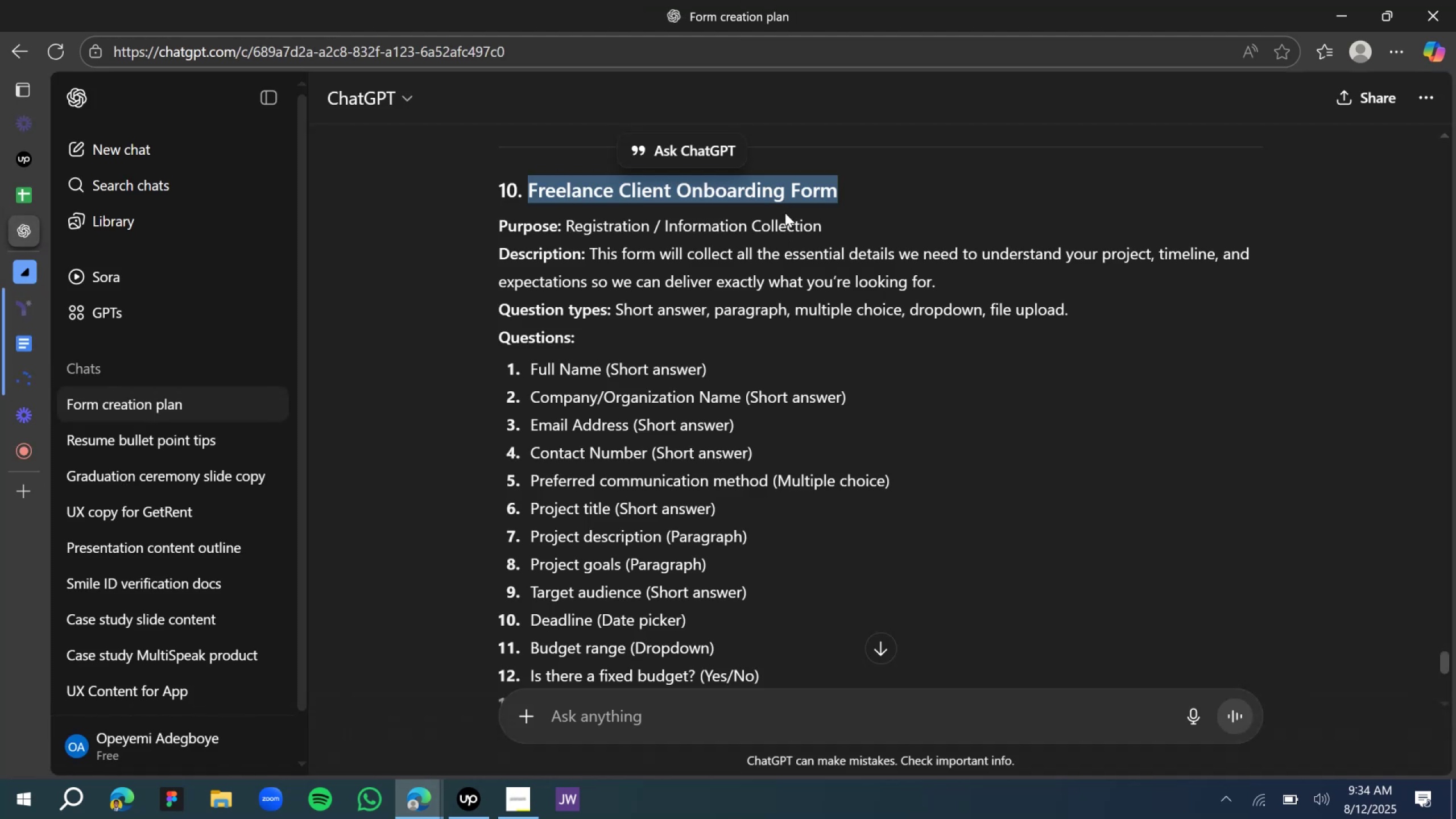 
key(Control+C)
 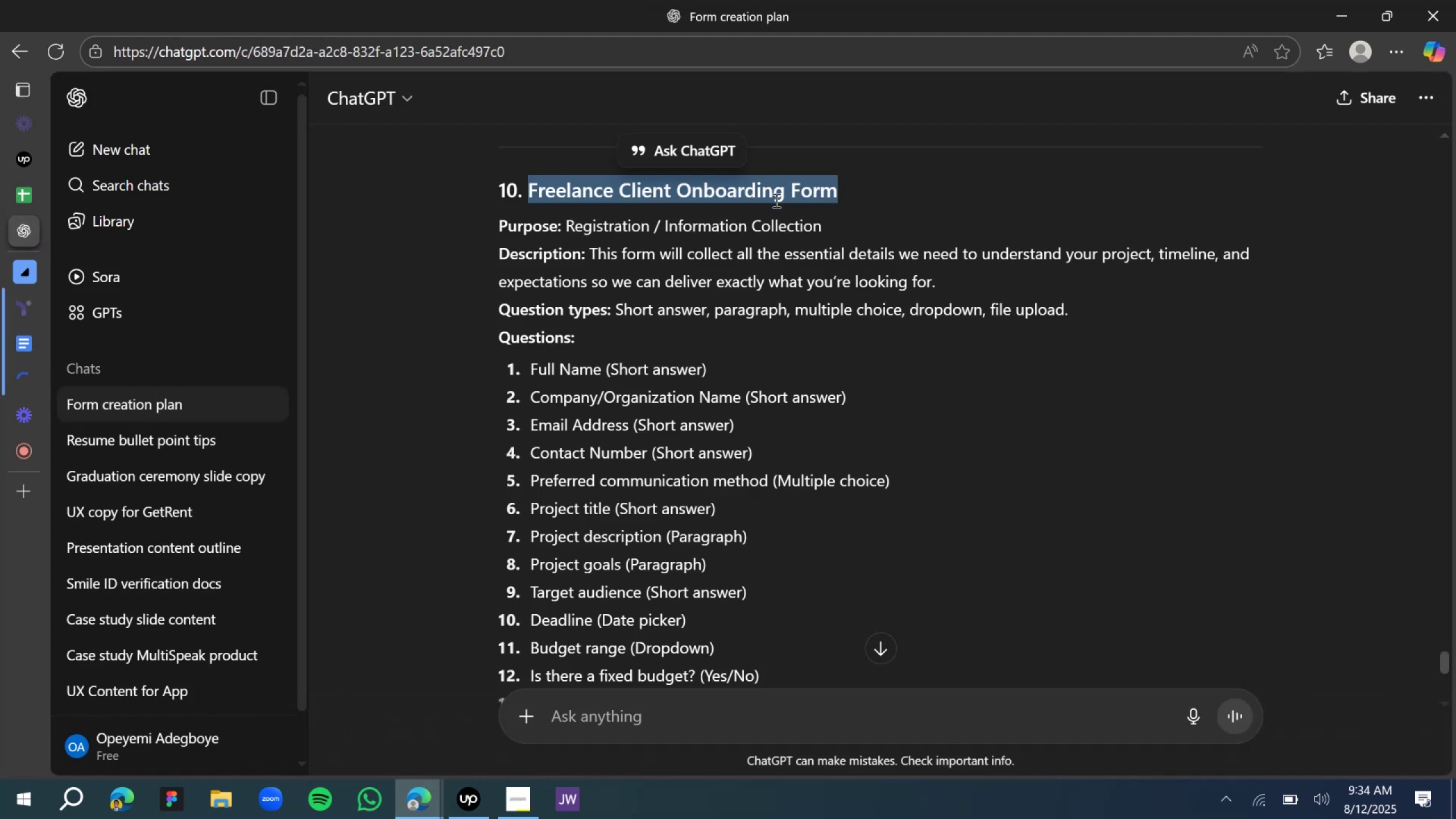 
key(Control+C)
 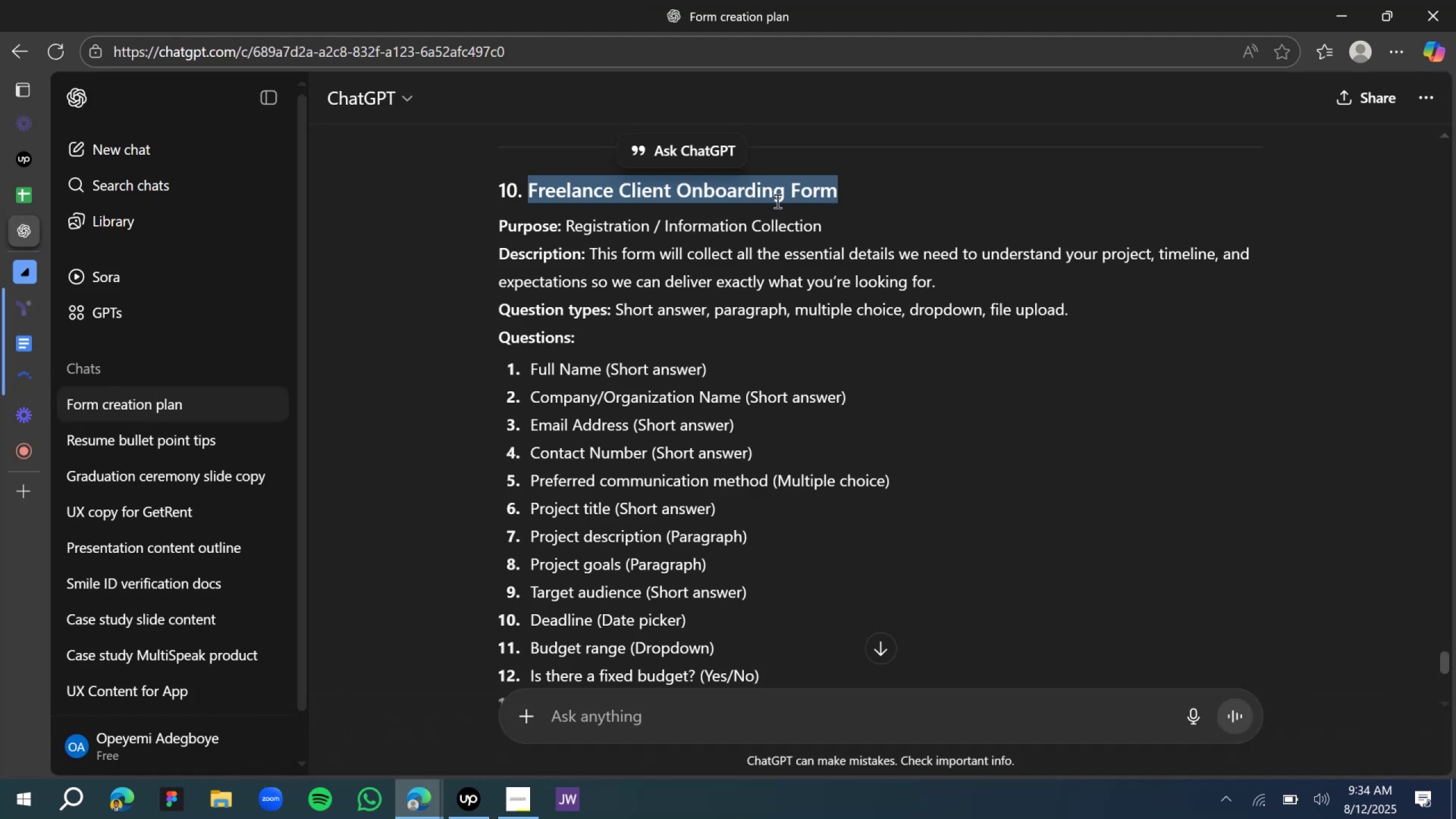 
key(Control+C)
 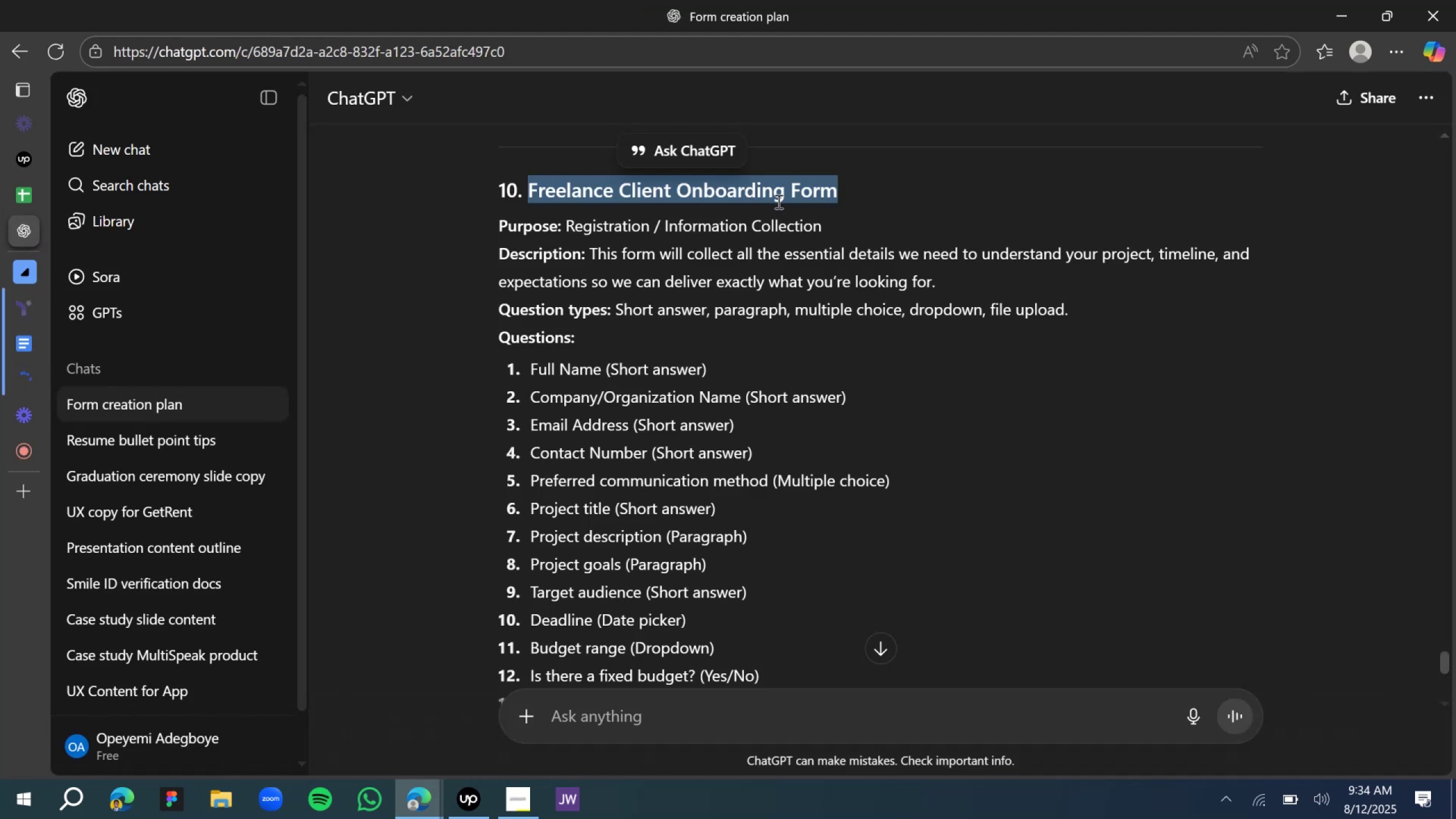 
key(Control+C)
 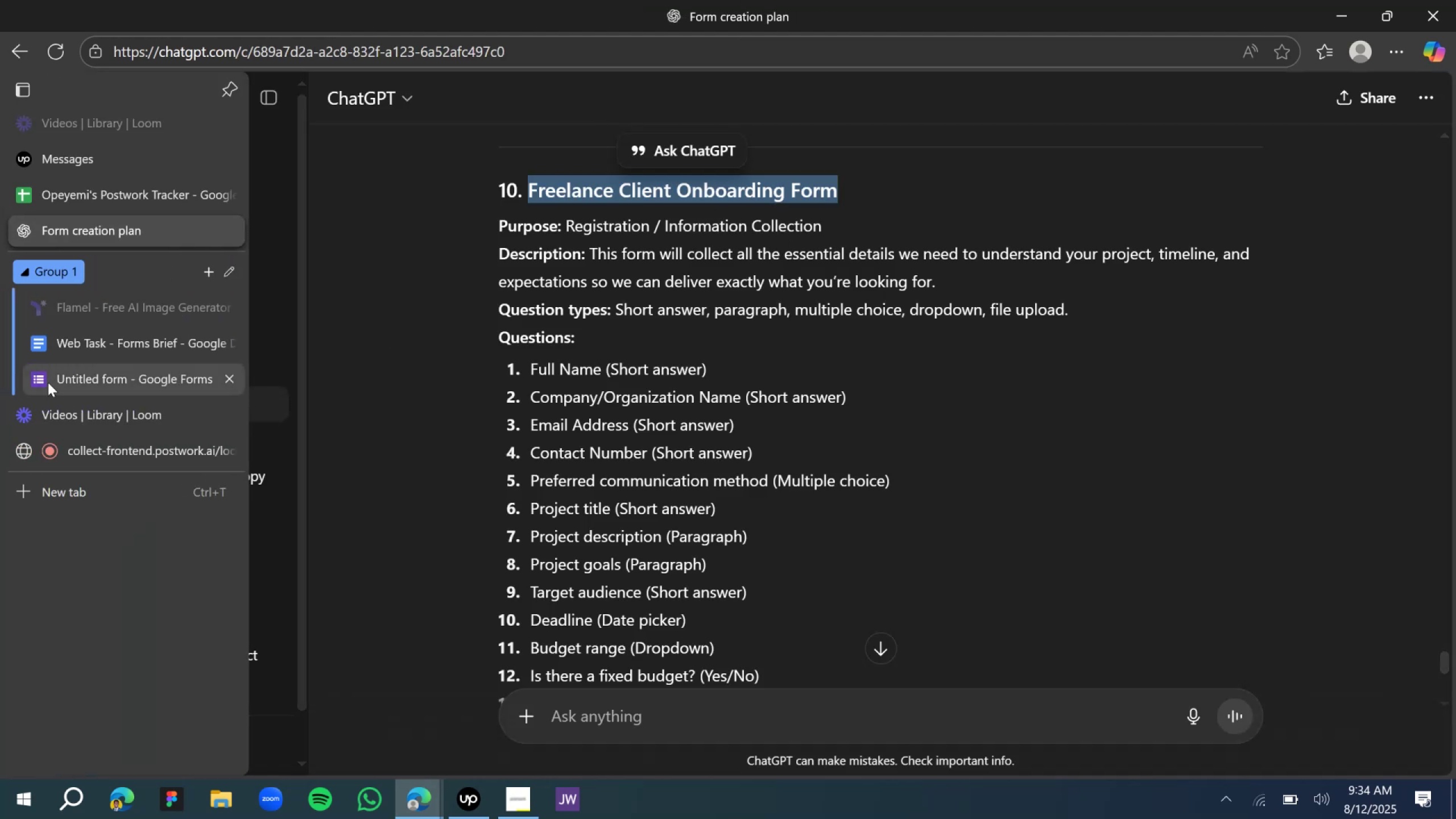 
left_click([71, 381])
 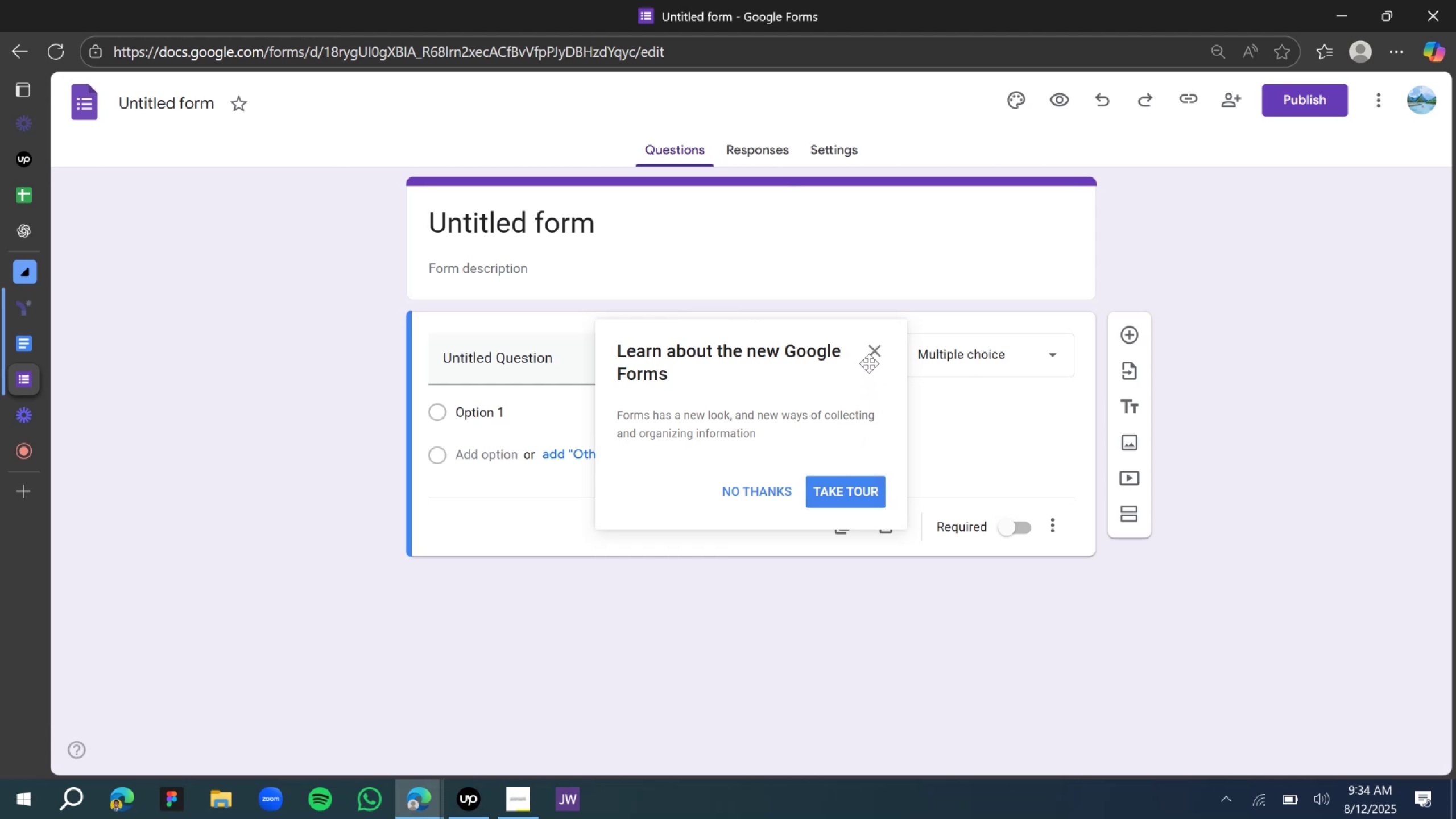 
left_click([779, 493])
 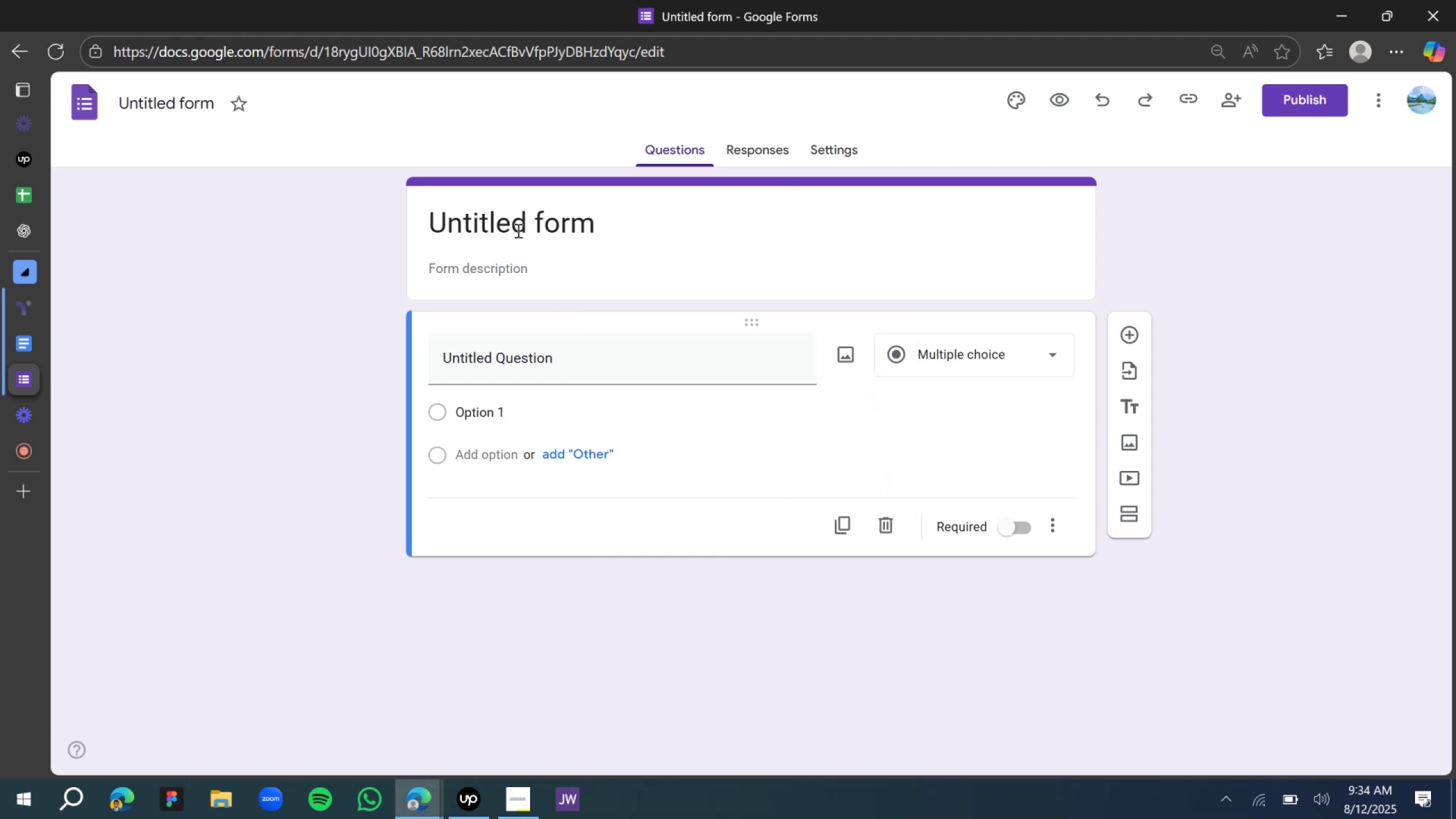 
double_click([517, 226])
 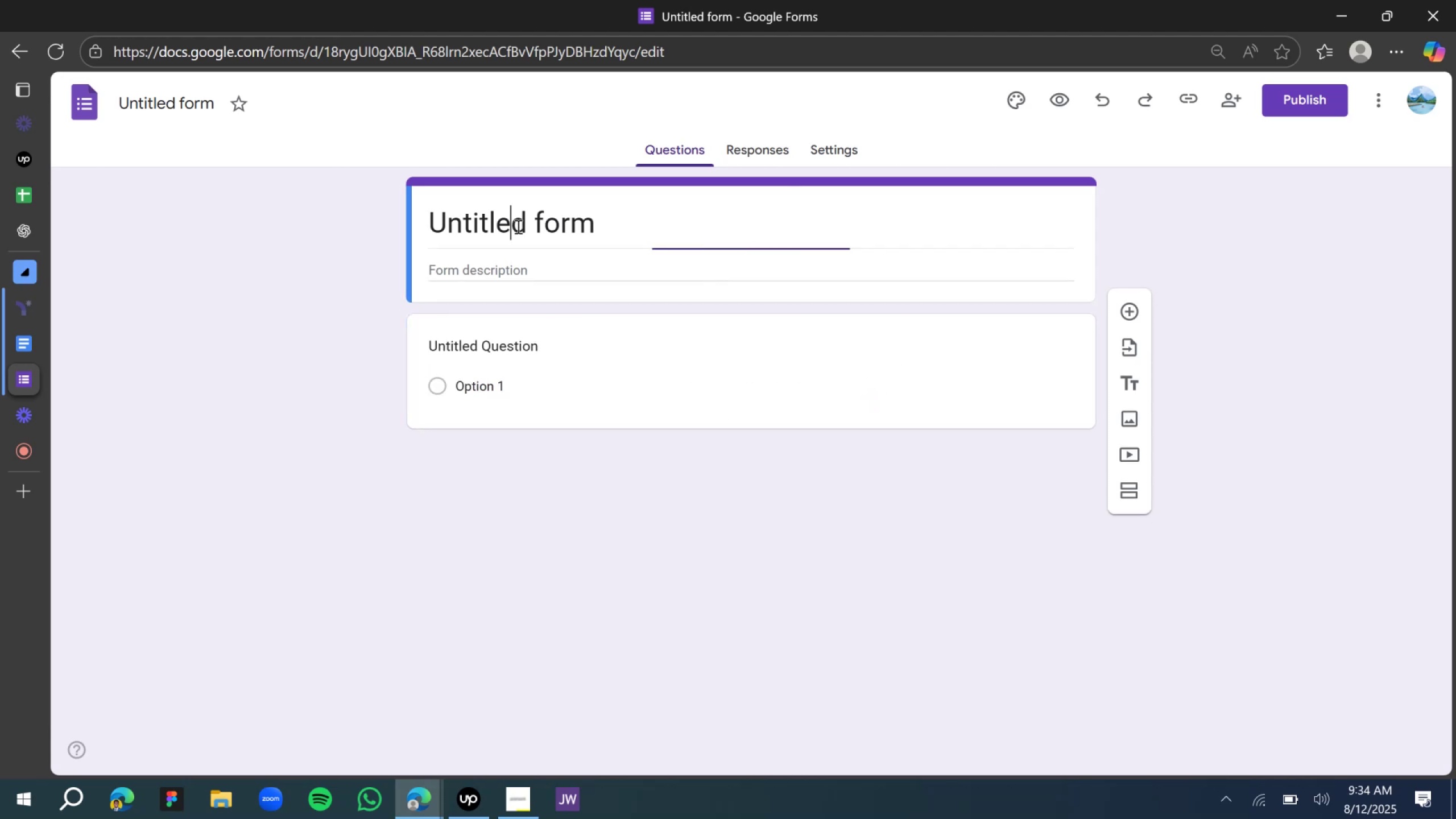 
key(Control+A)
 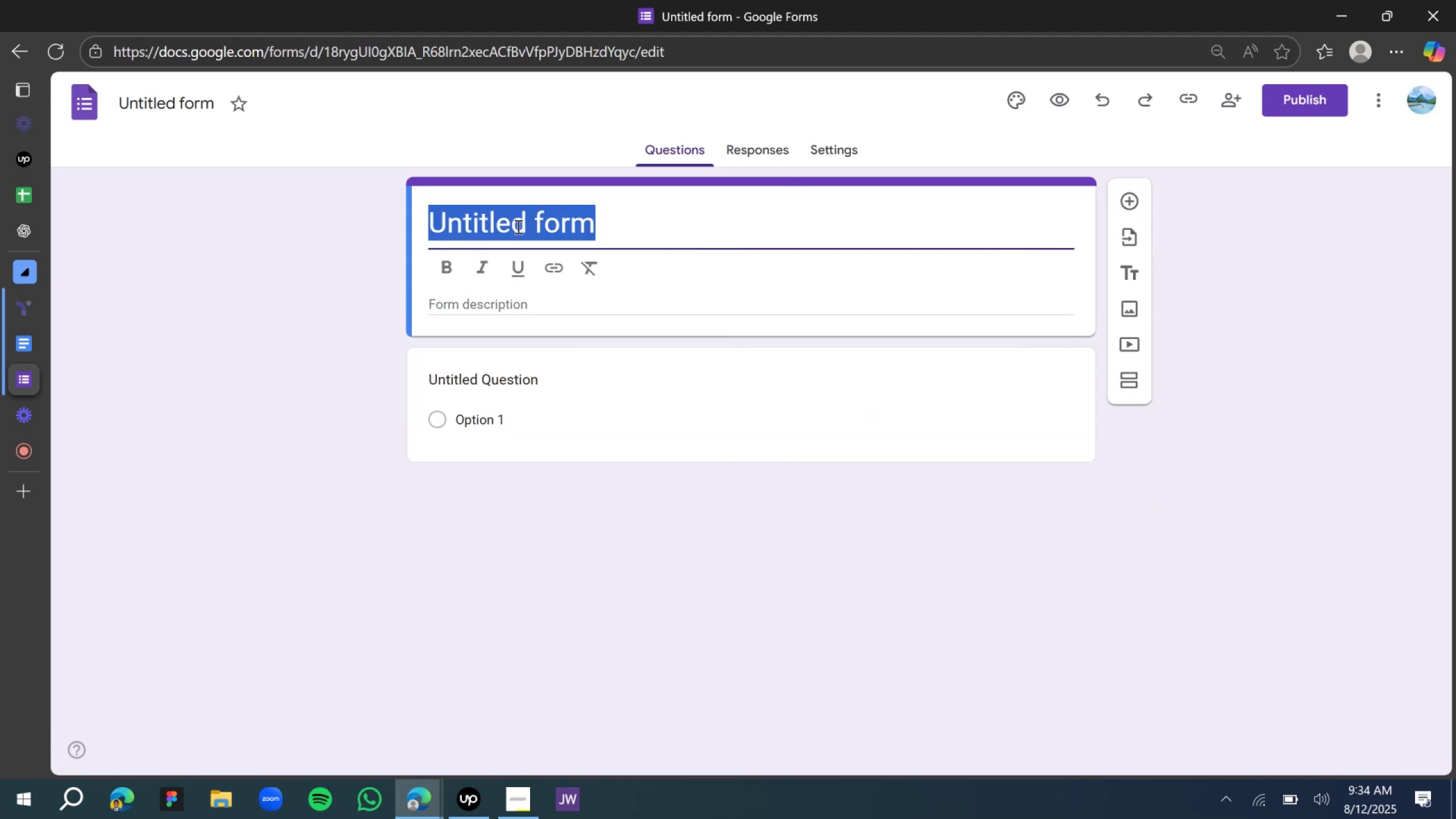 
key(Control+V)
 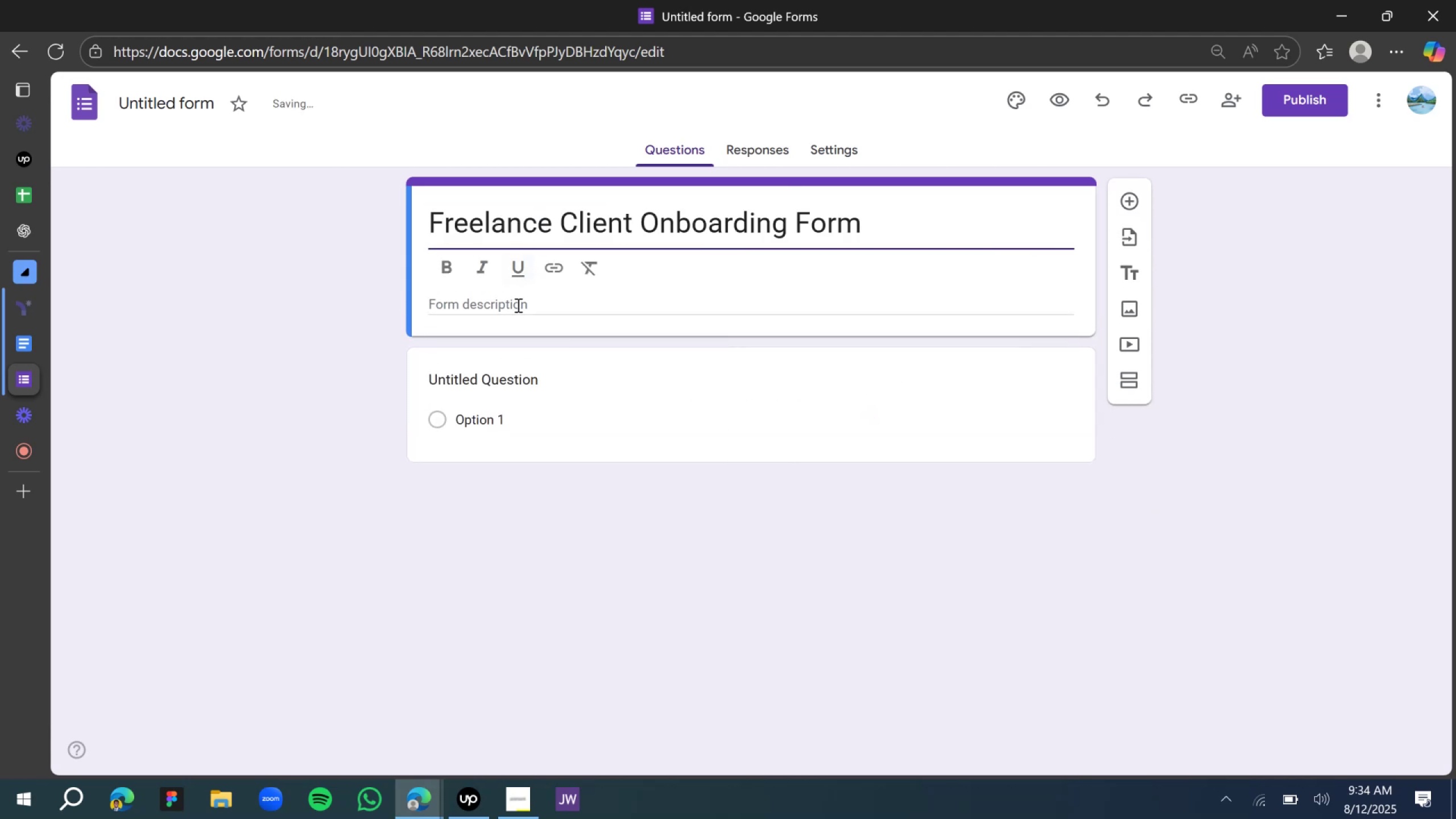 
left_click([512, 313])
 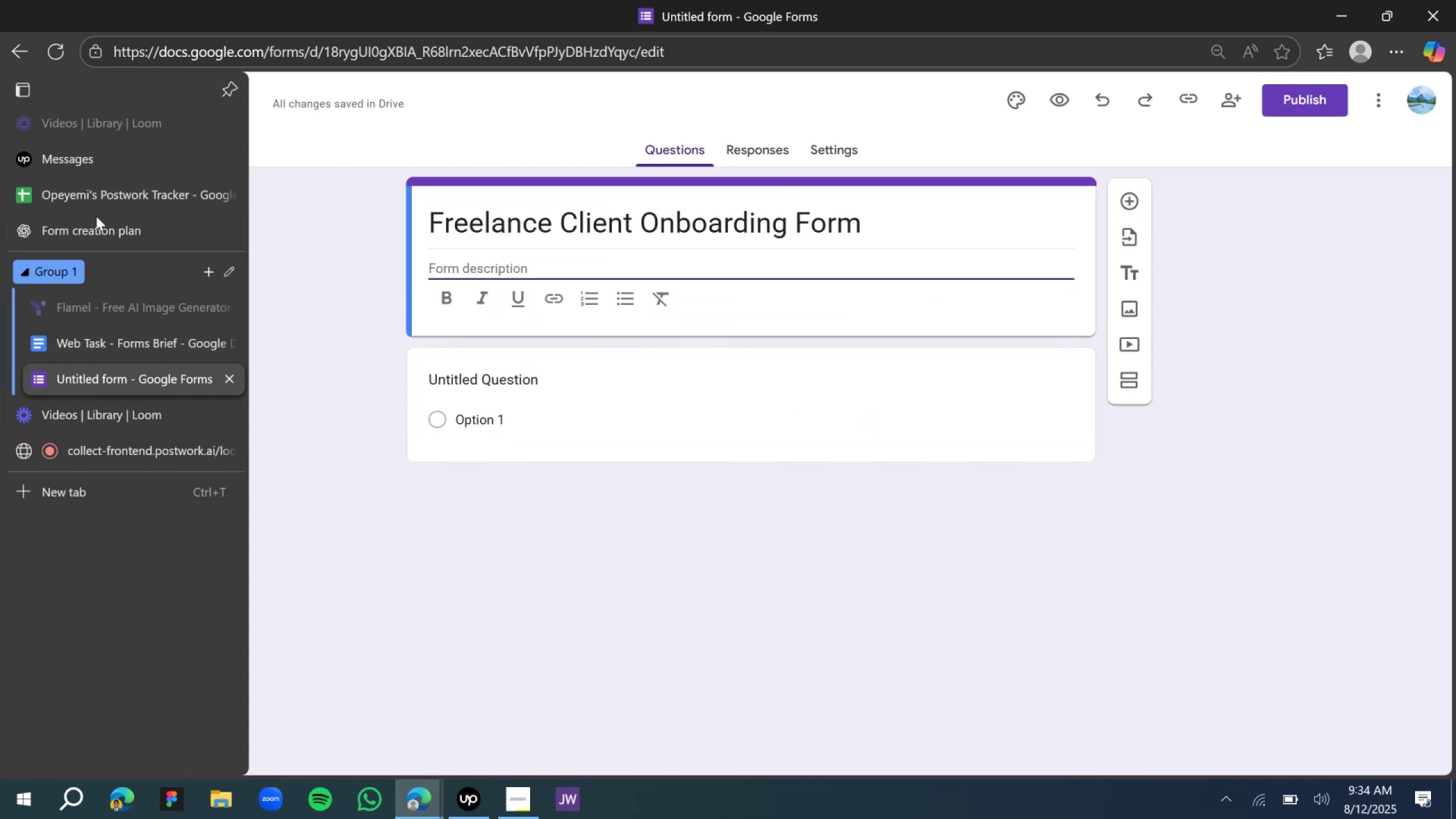 
left_click([106, 225])
 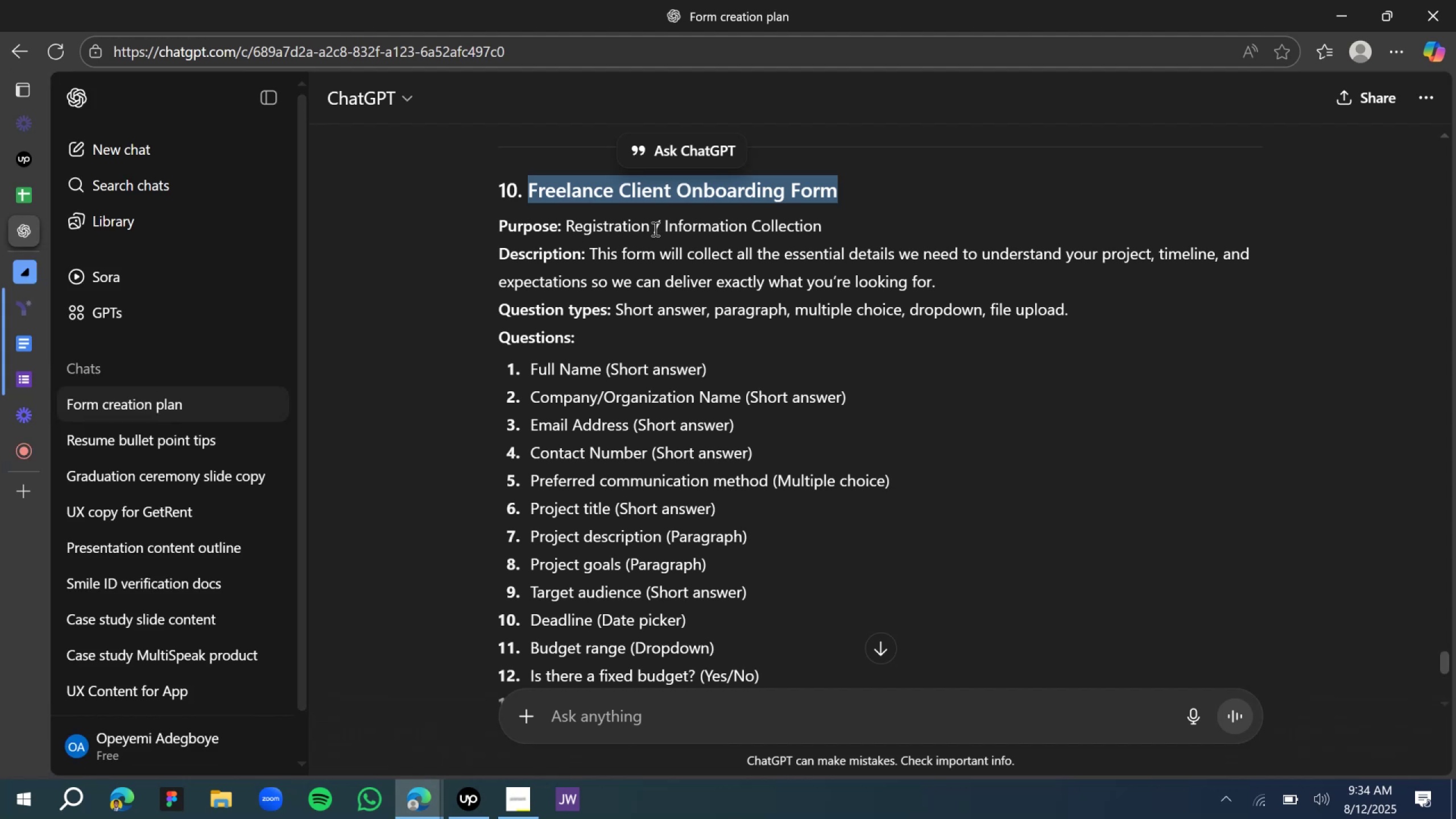 
left_click([602, 229])
 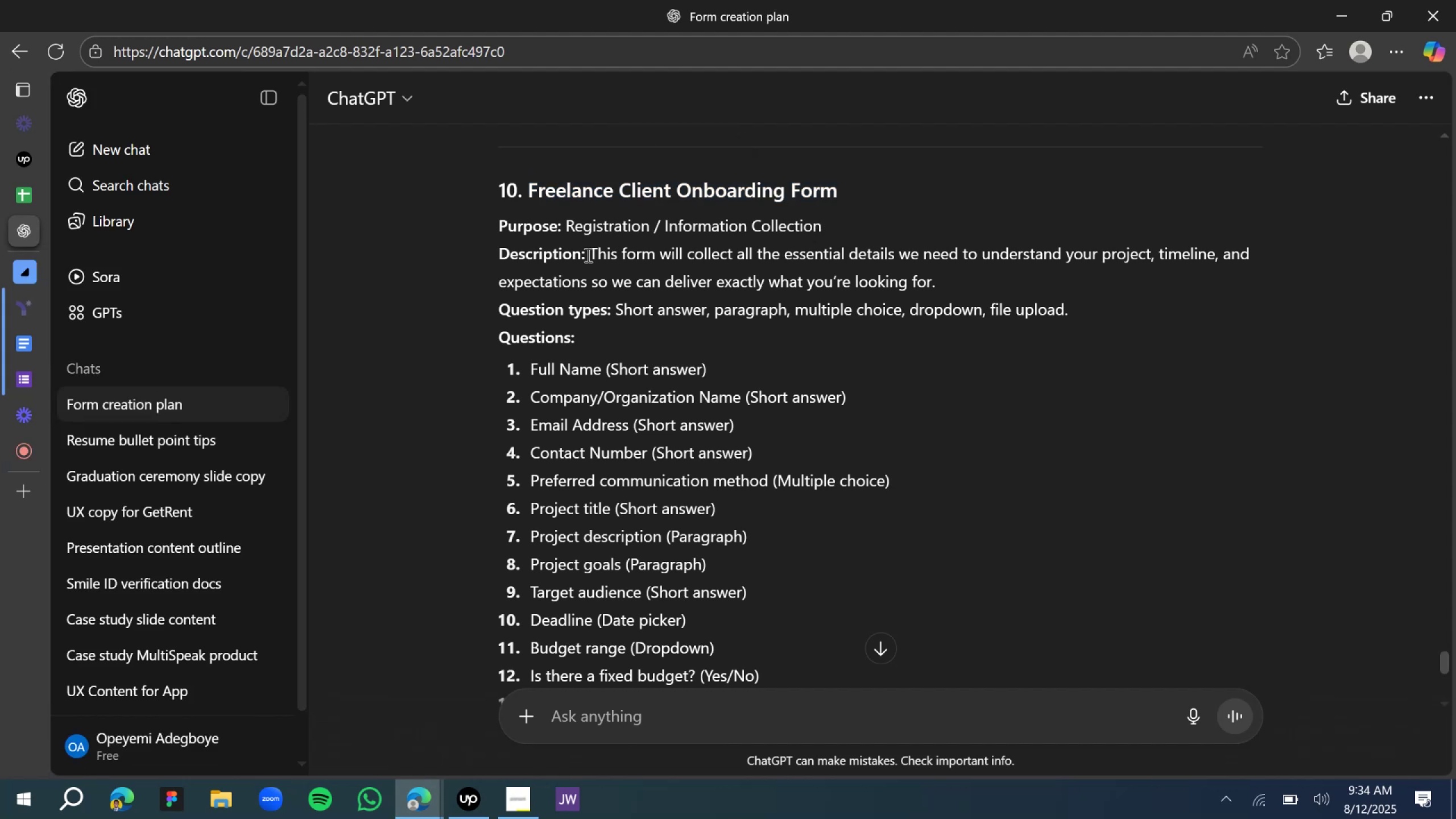 
left_click_drag(start_coordinate=[591, 255], to_coordinate=[946, 292])
 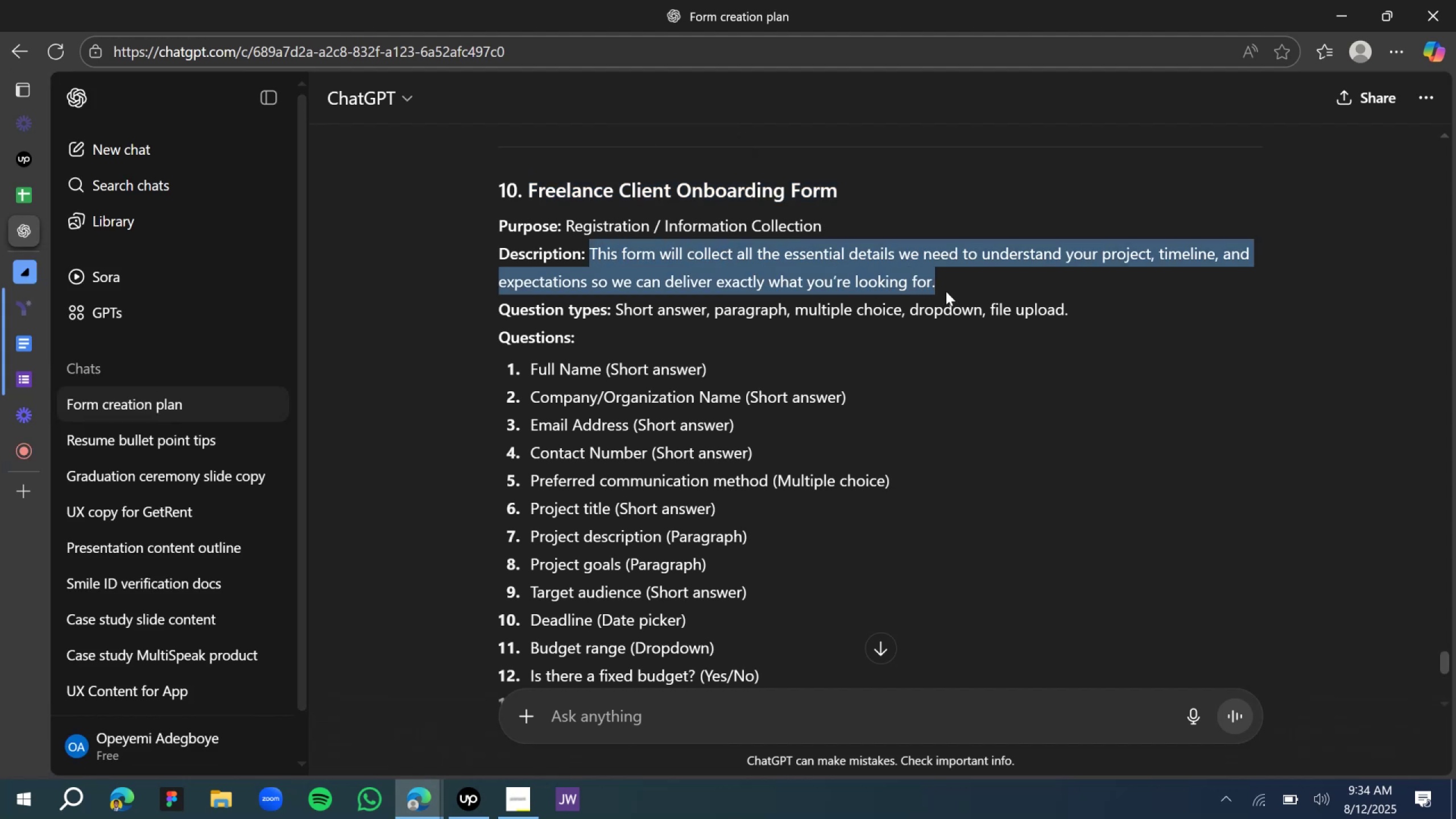 
key(Control+C)
 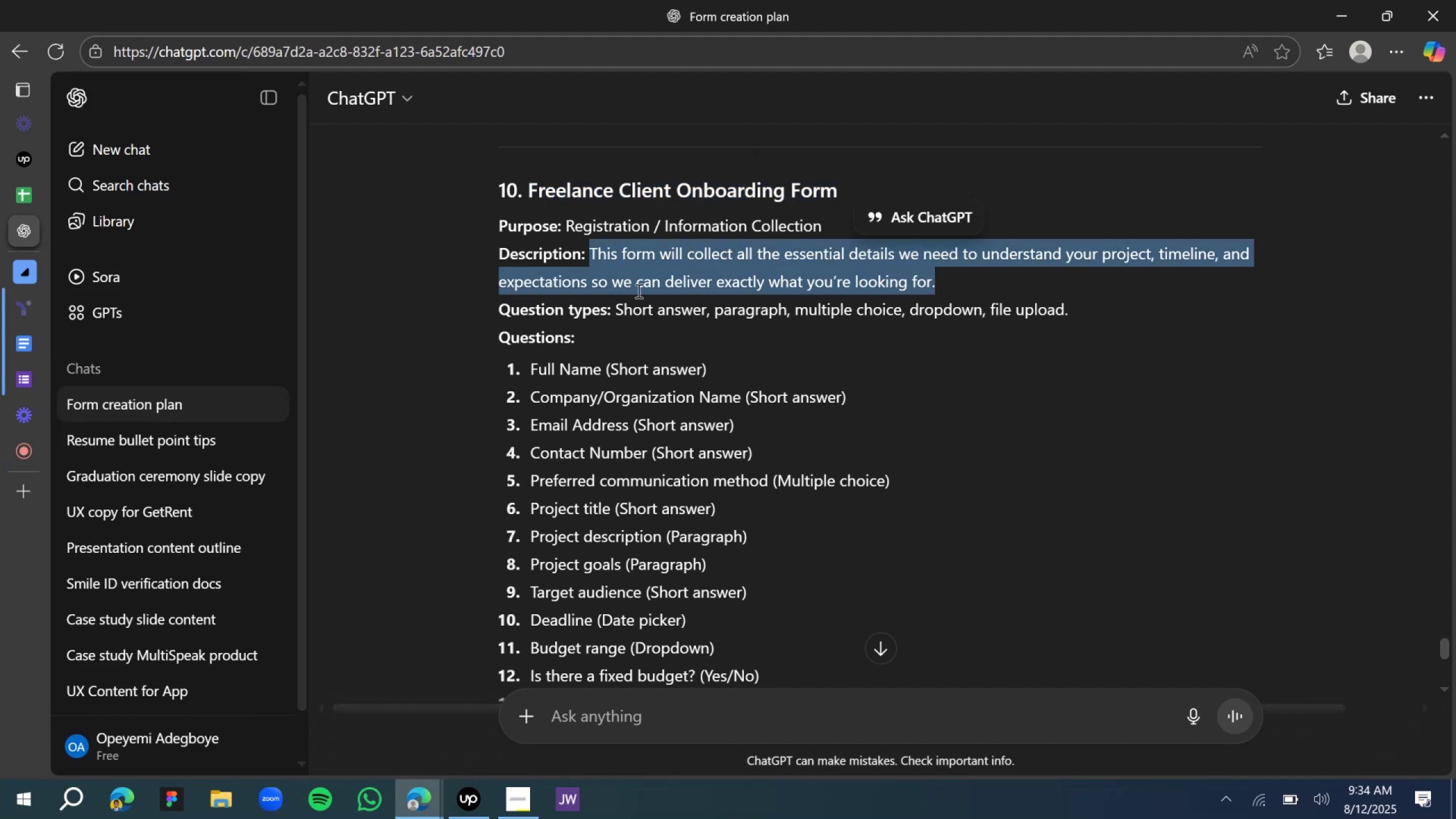 
key(Control+C)
 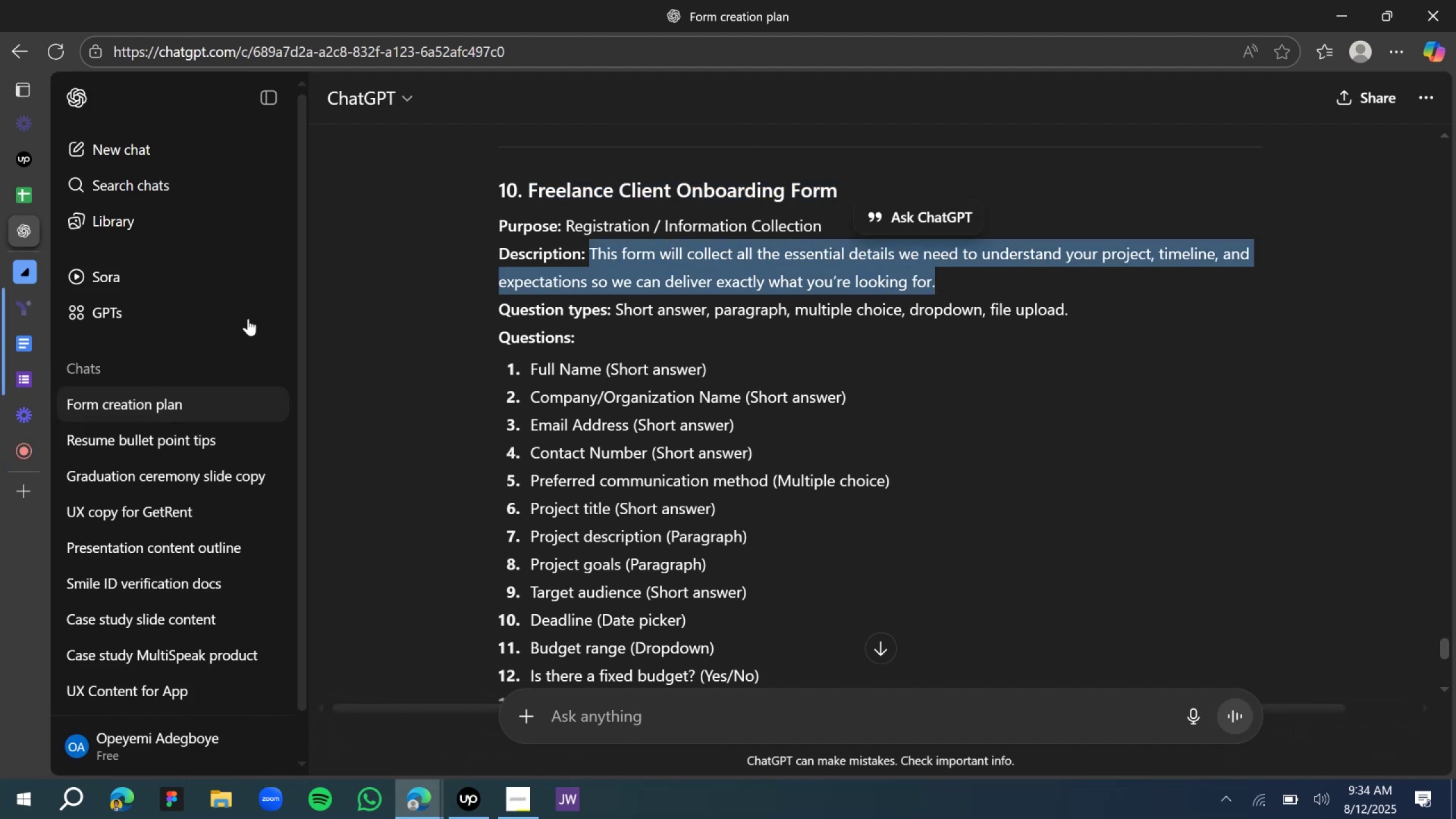 
key(Control+C)
 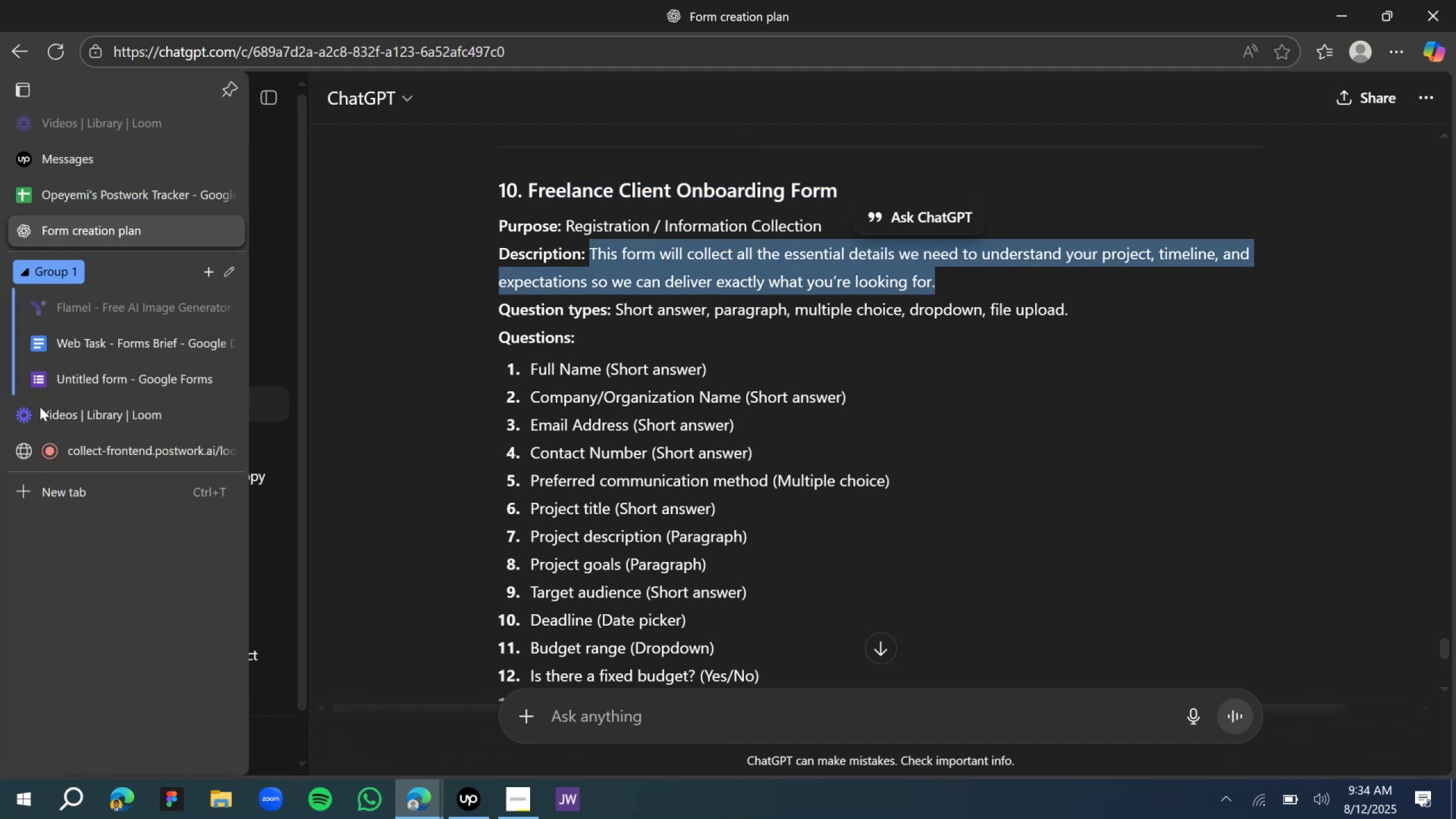 
left_click([71, 383])
 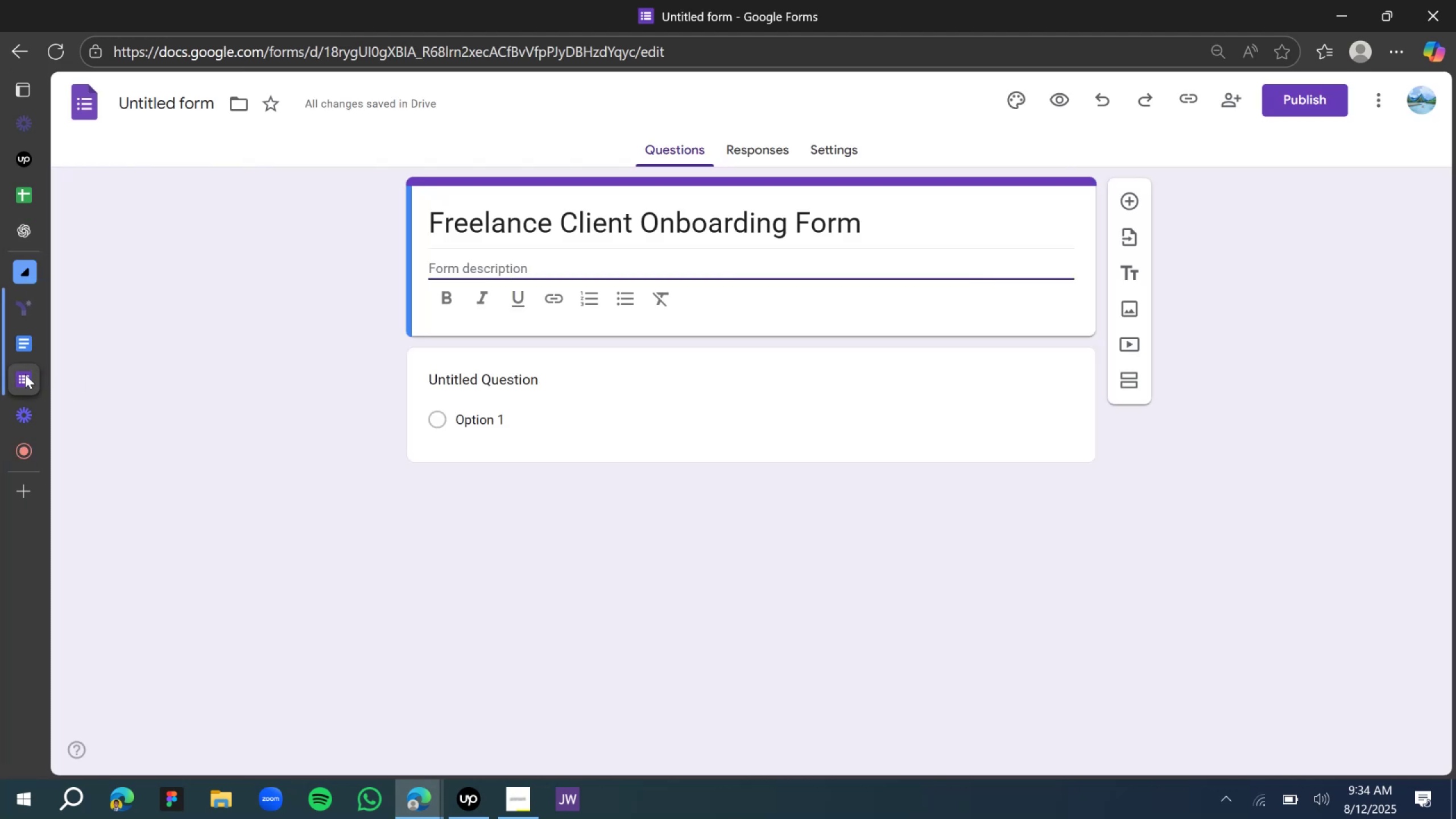 
left_click_drag(start_coordinate=[24, 382], to_coordinate=[41, 308])
 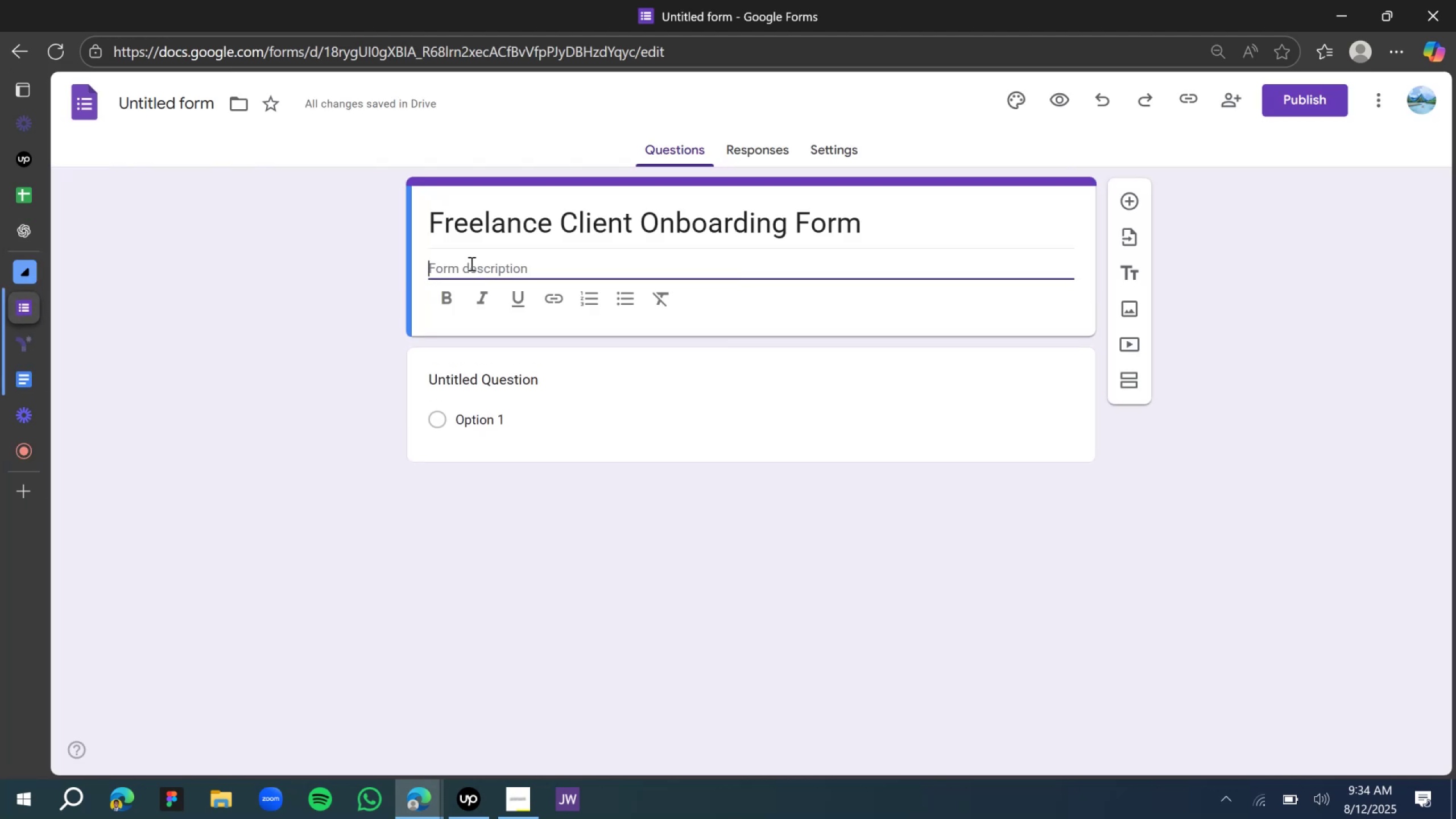 
key(Control+V)
 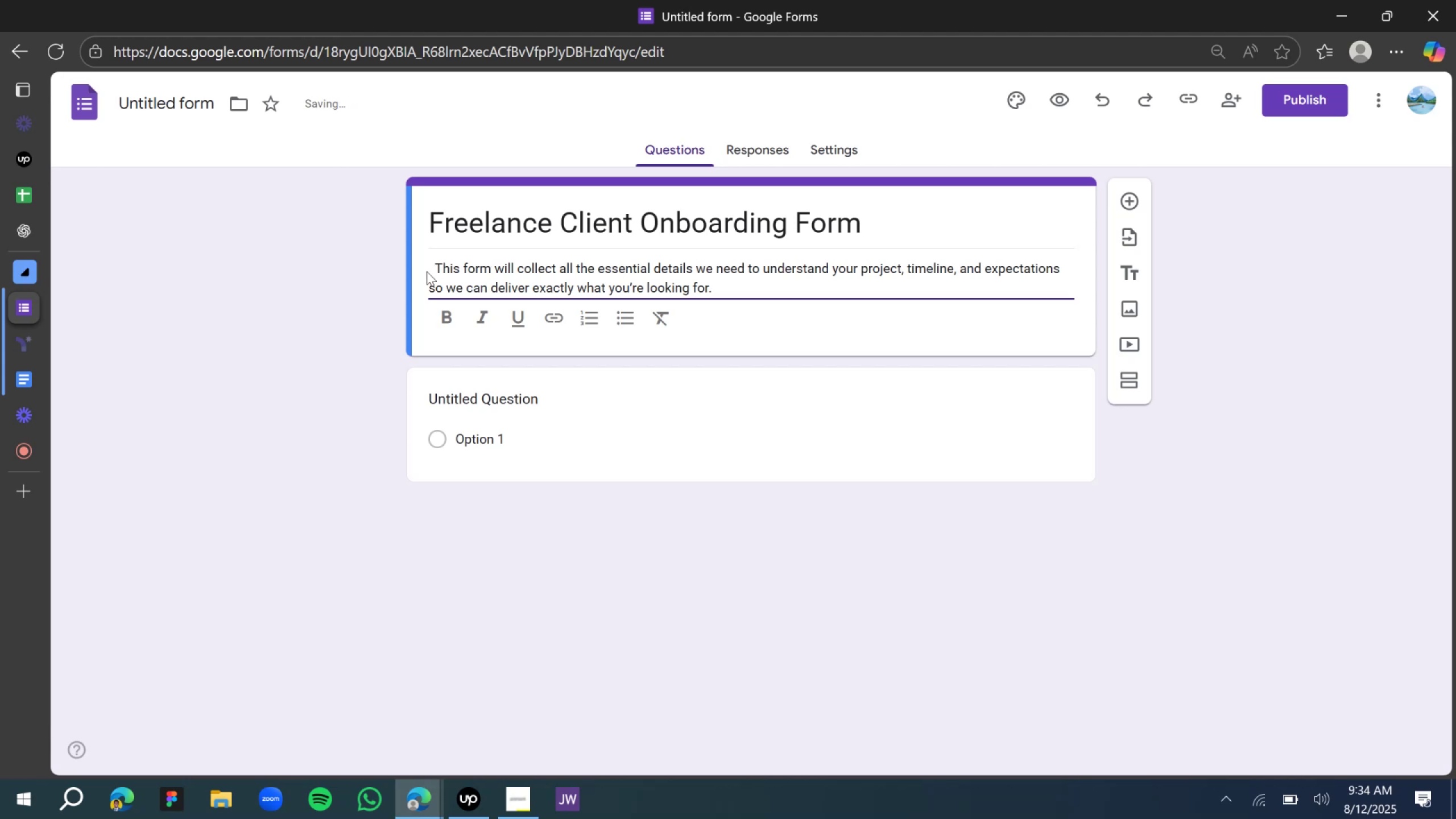 
left_click([438, 271])
 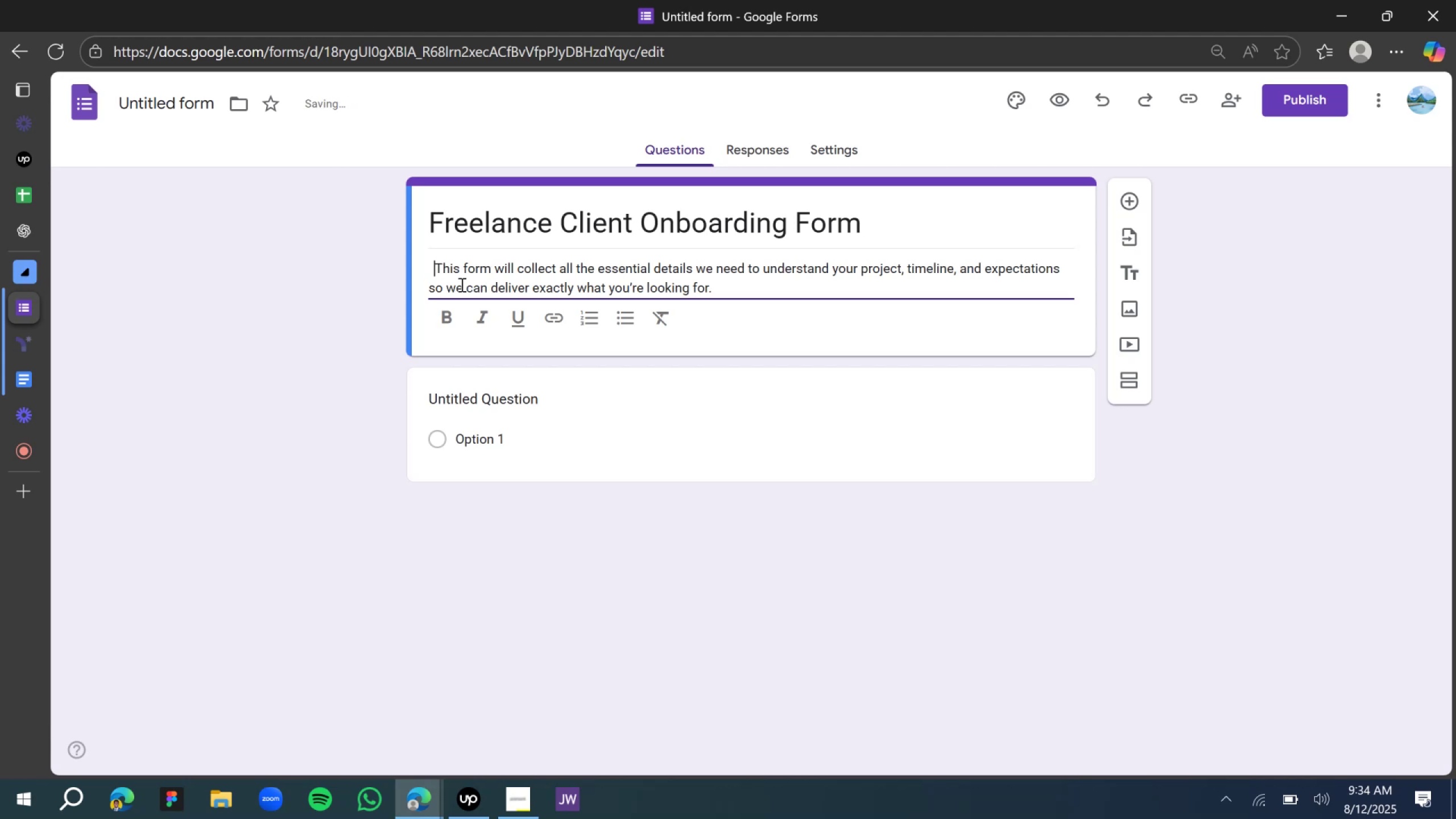 
key(Backspace)
 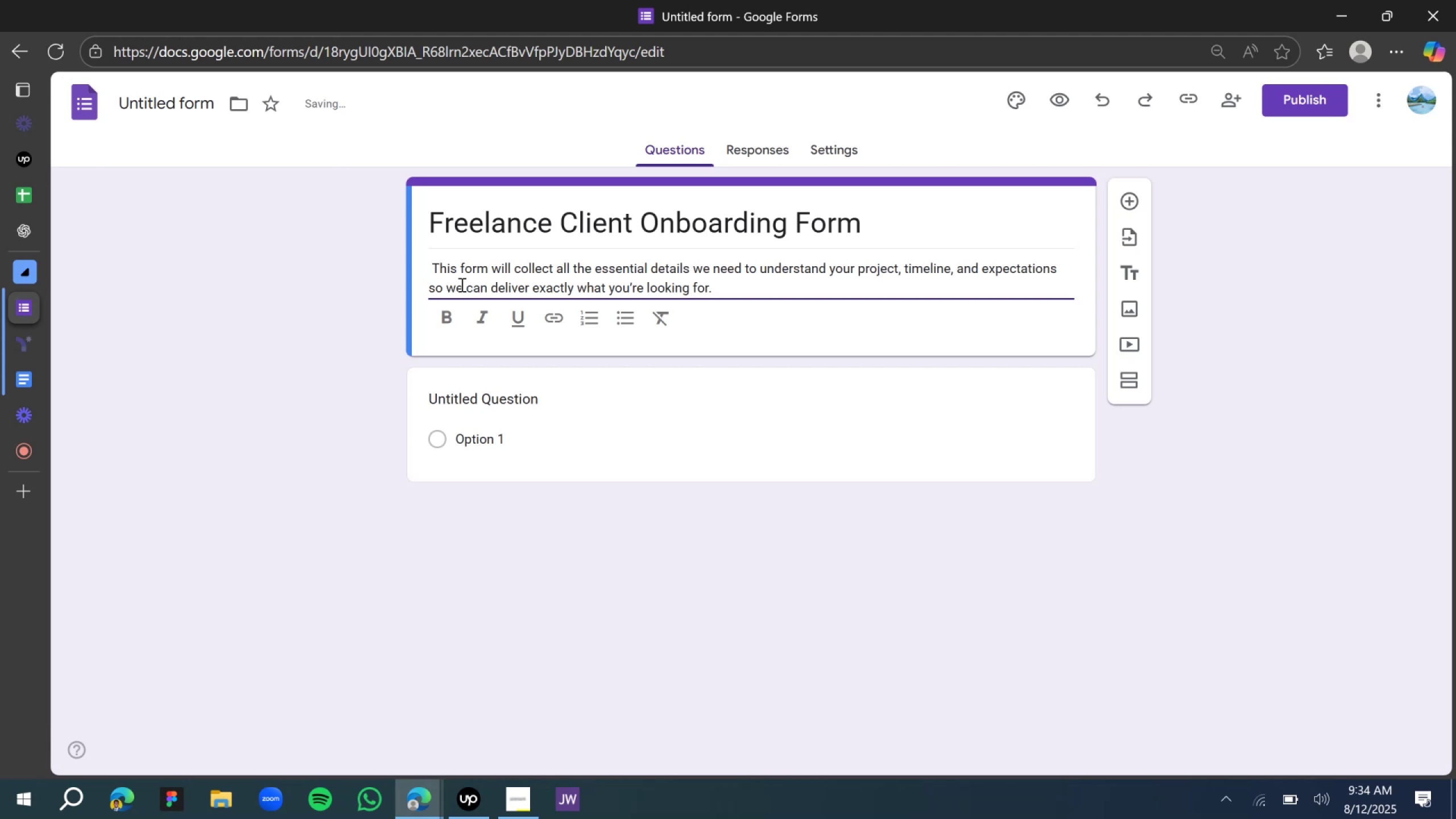 
key(Home)
 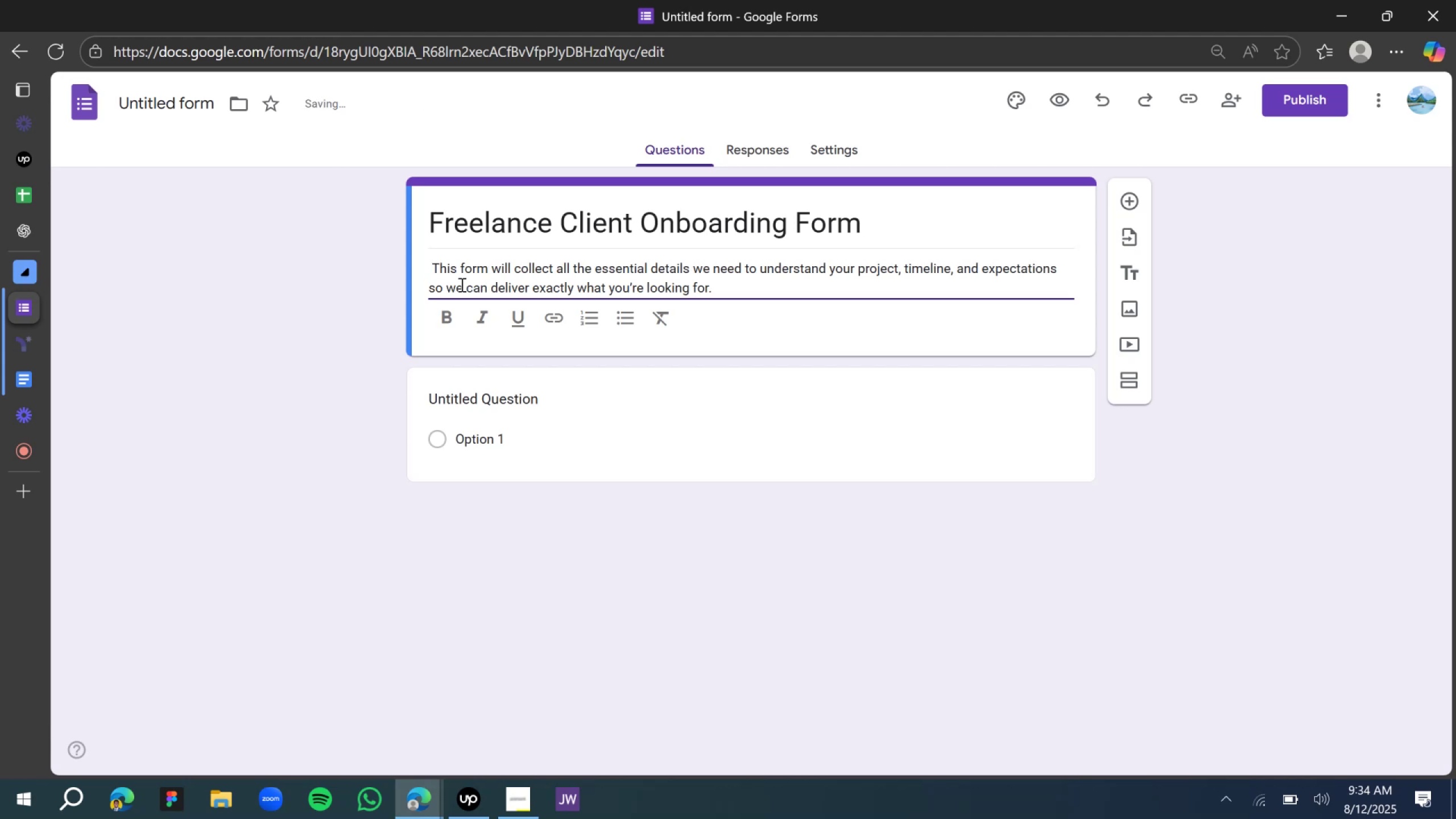 
key(Backspace)
 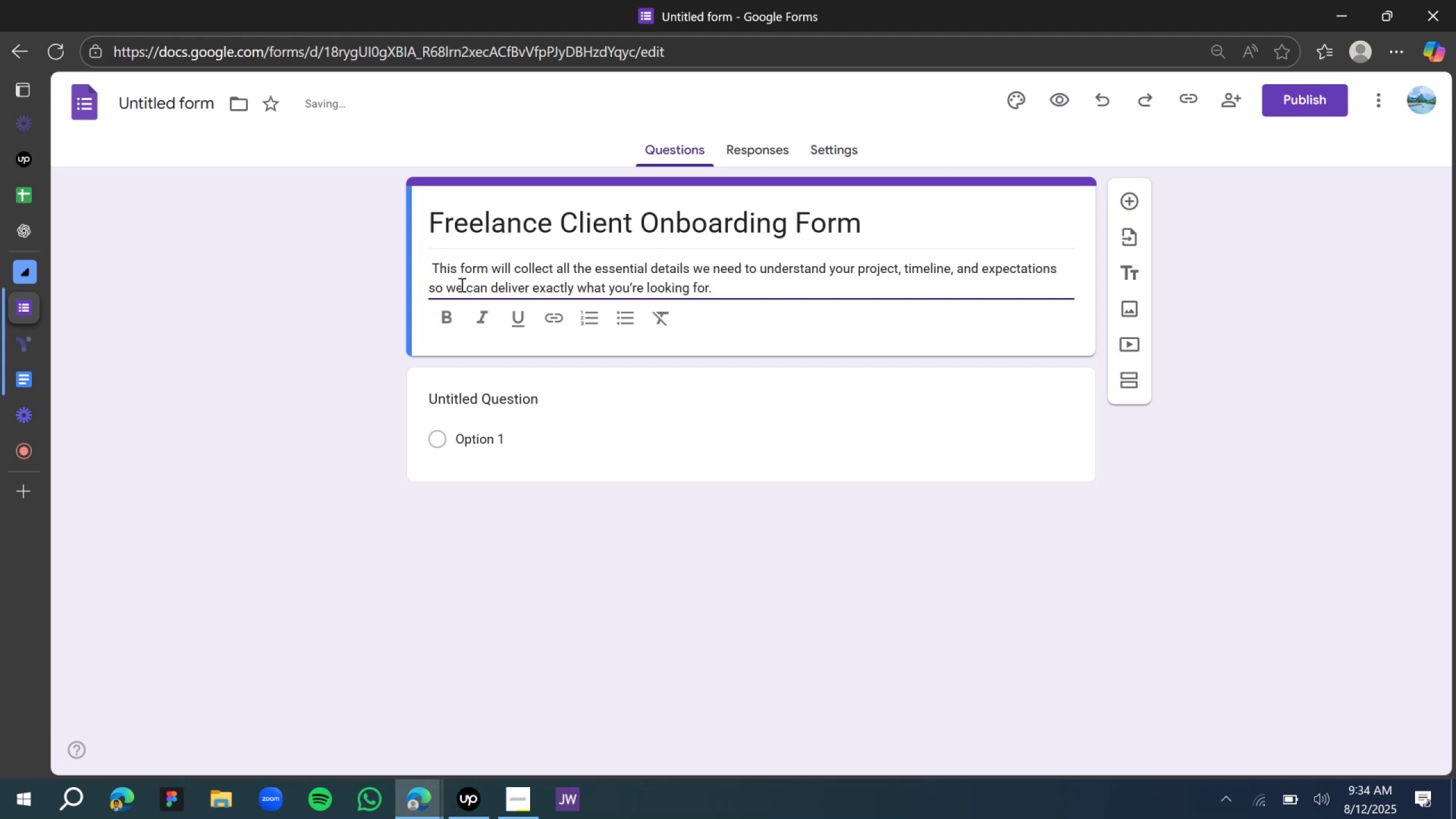 
key(Delete)
 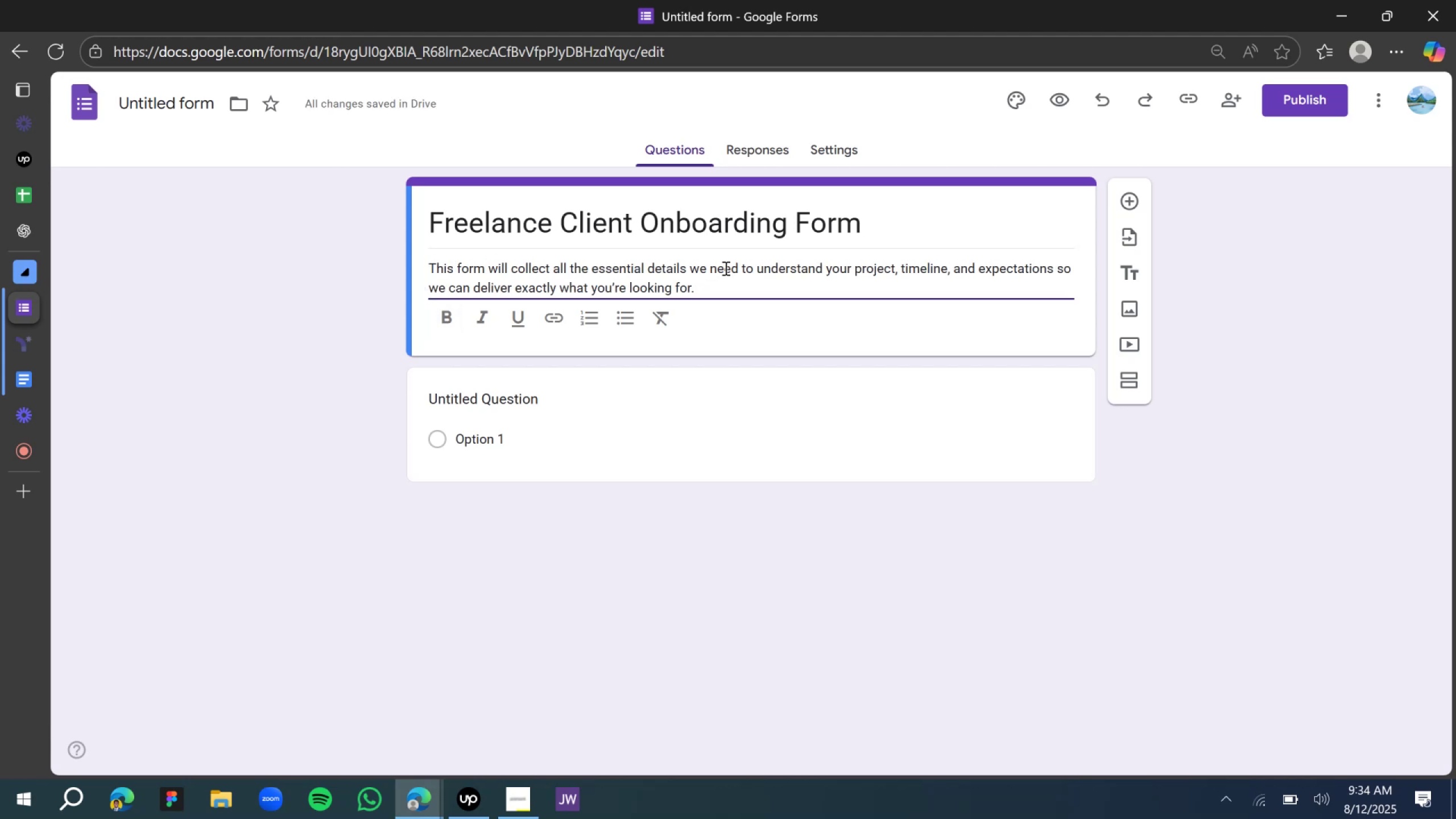 
wait(5.67)
 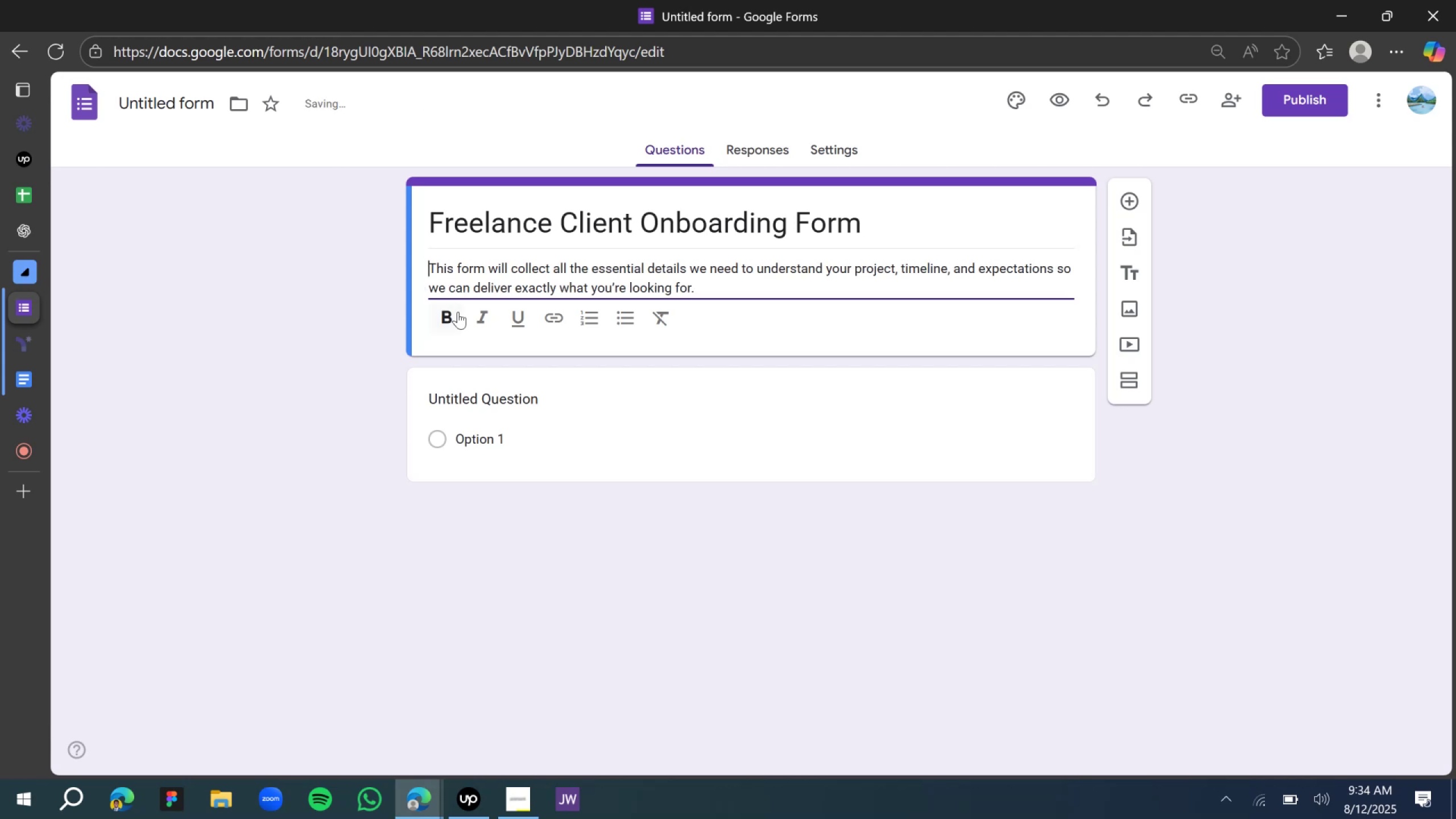 
left_click_drag(start_coordinate=[757, 268], to_coordinate=[895, 276])
 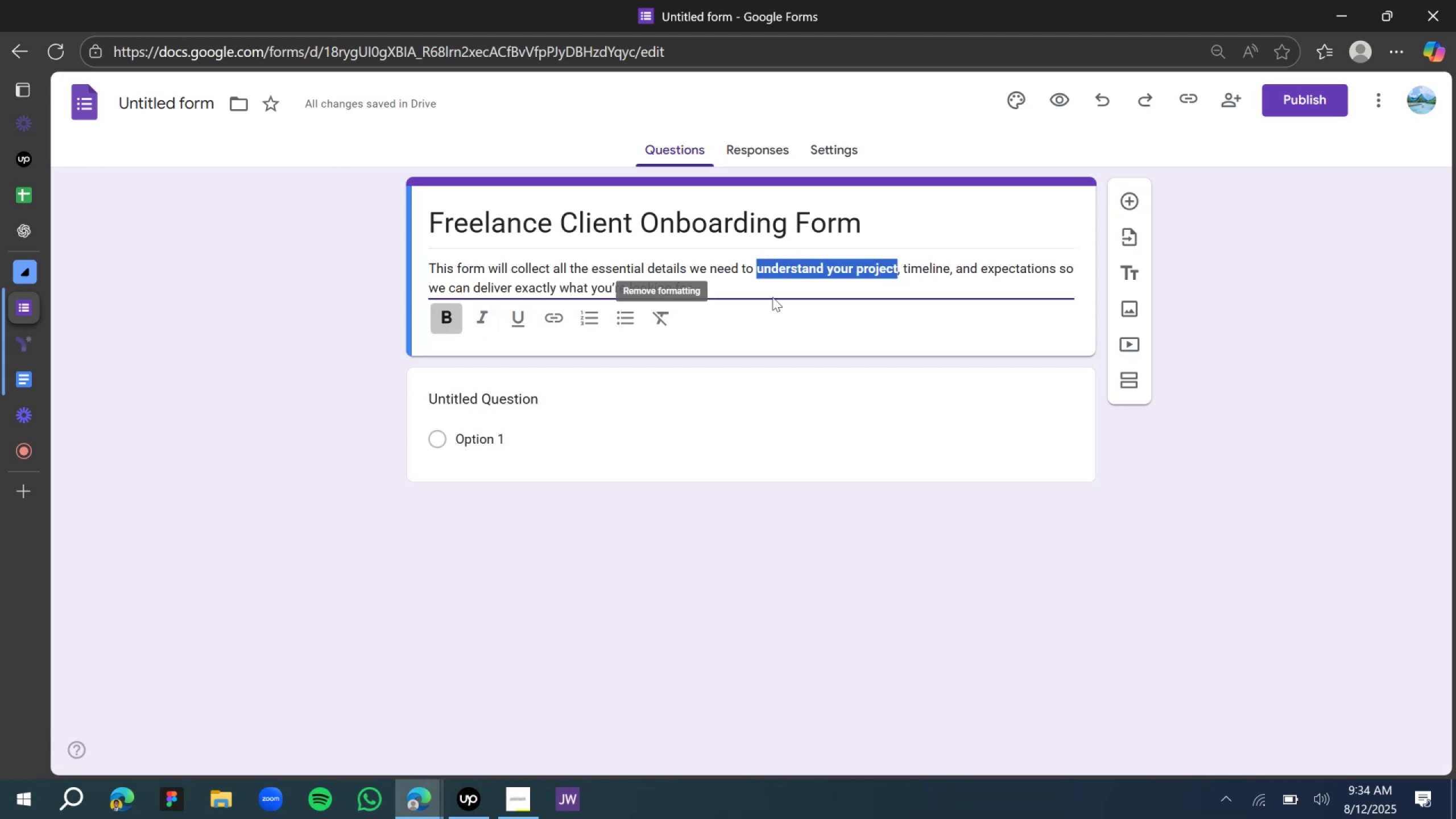 
left_click([908, 279])
 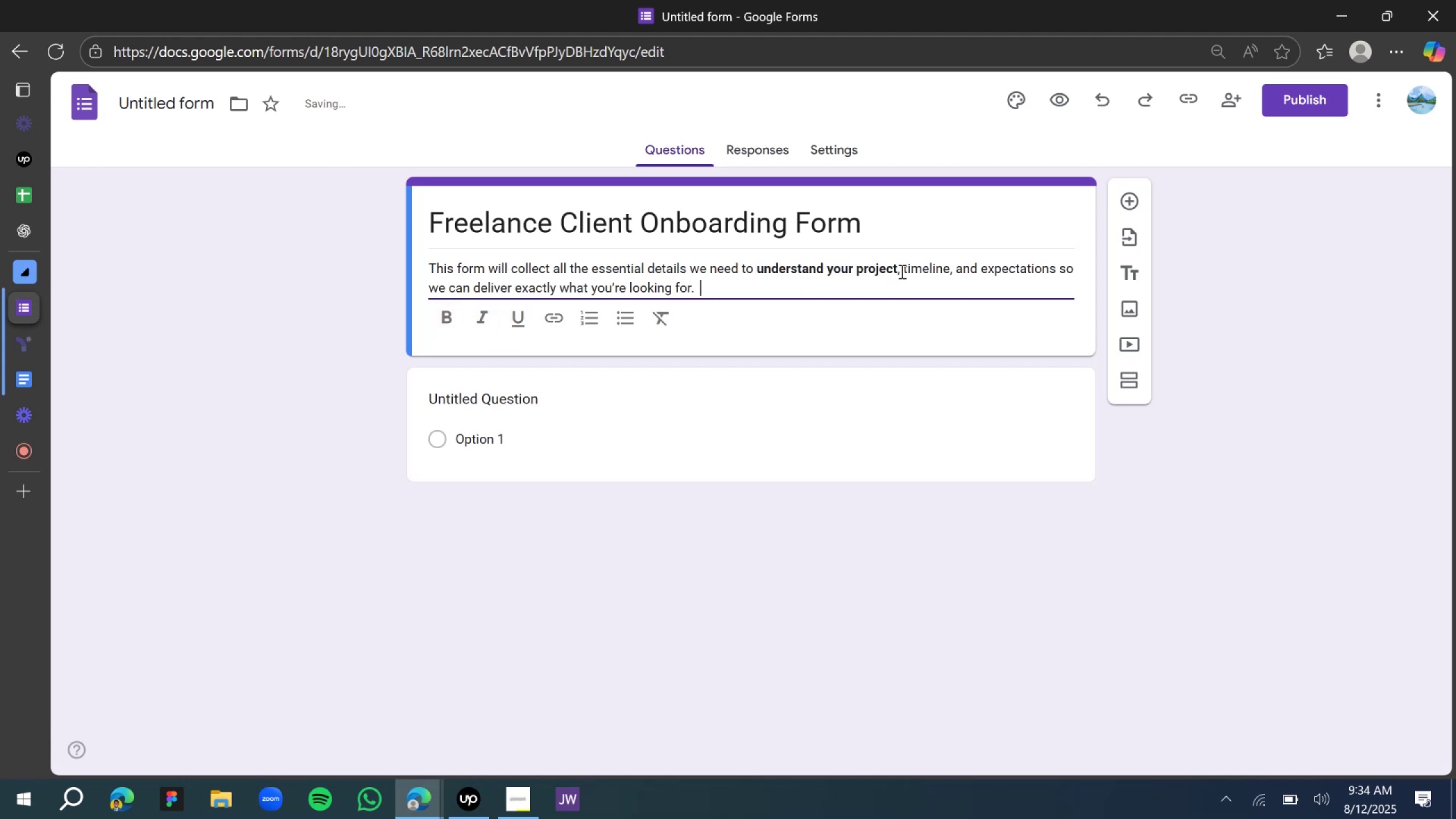 
left_click_drag(start_coordinate=[902, 271], to_coordinate=[949, 272])
 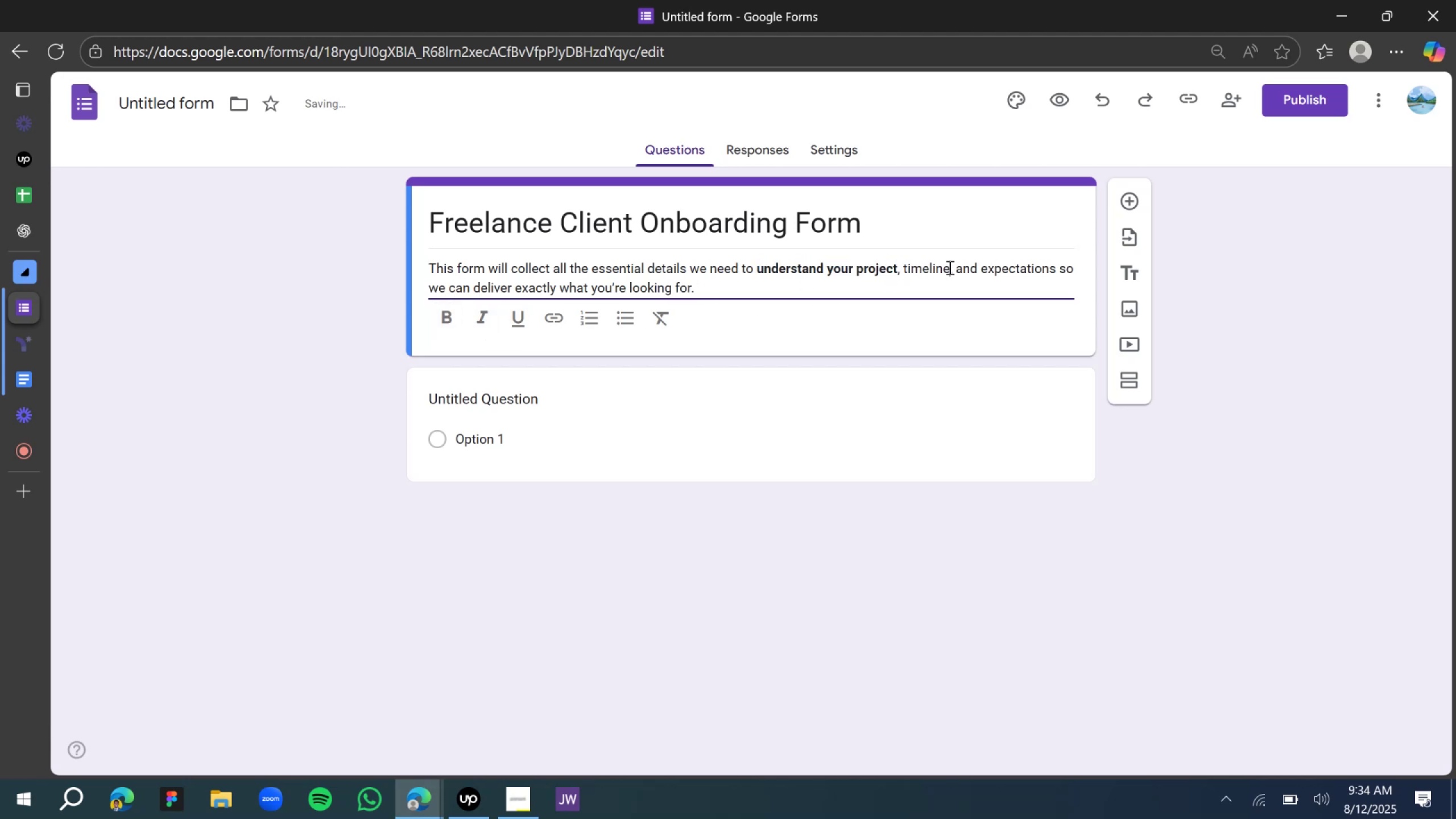 
left_click_drag(start_coordinate=[949, 267], to_coordinate=[903, 270])
 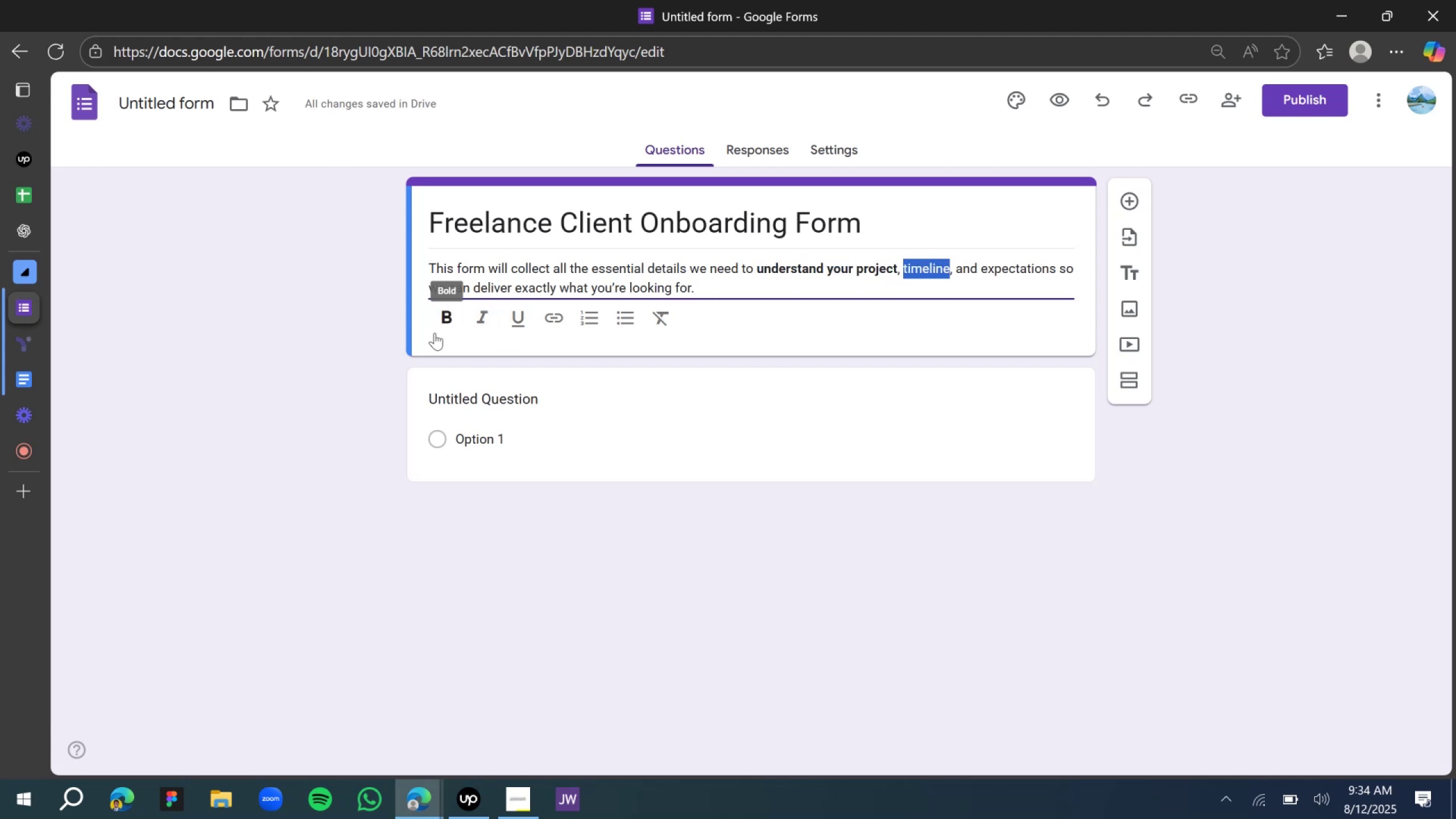 
left_click([449, 322])
 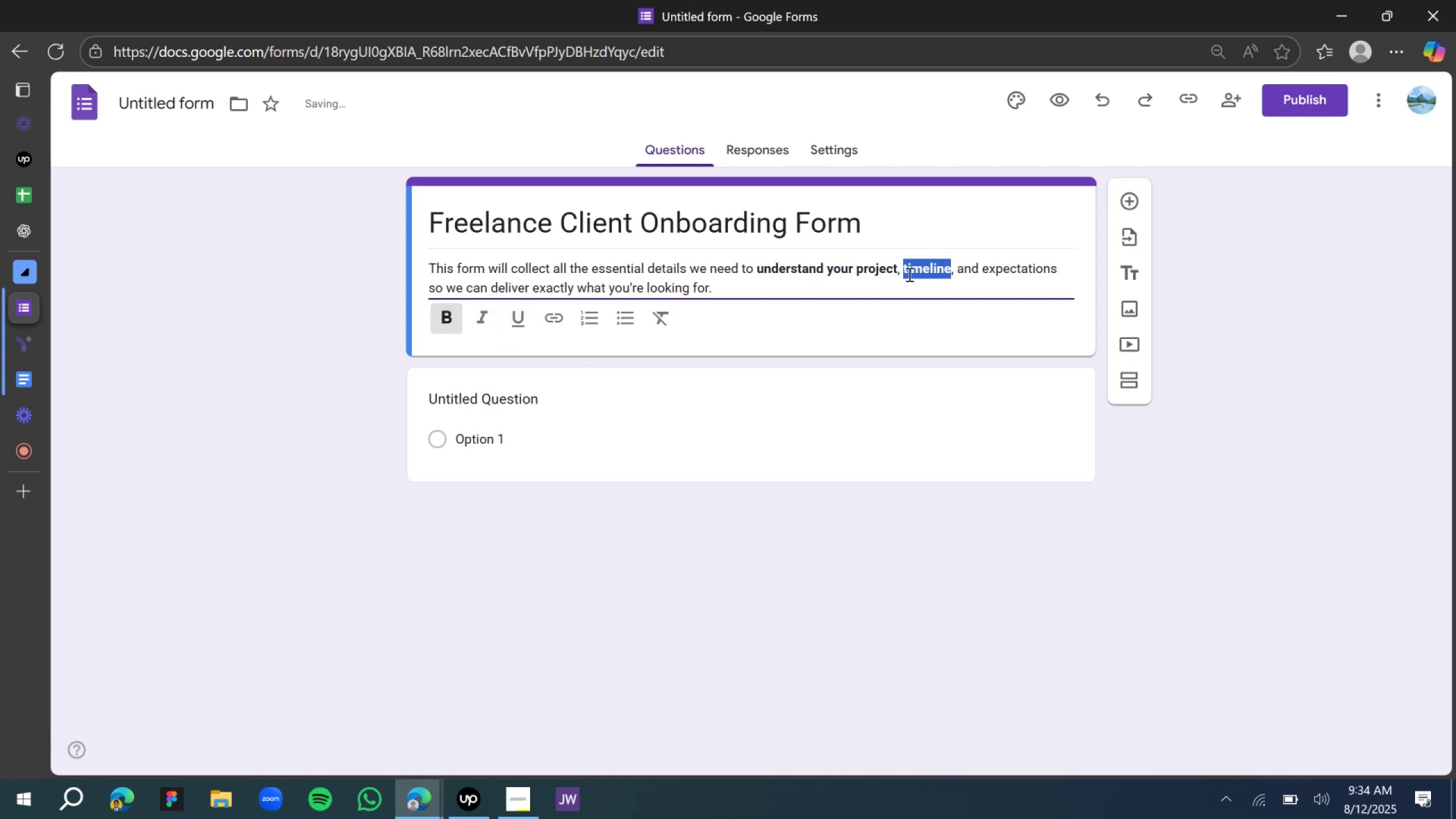 
left_click([930, 272])
 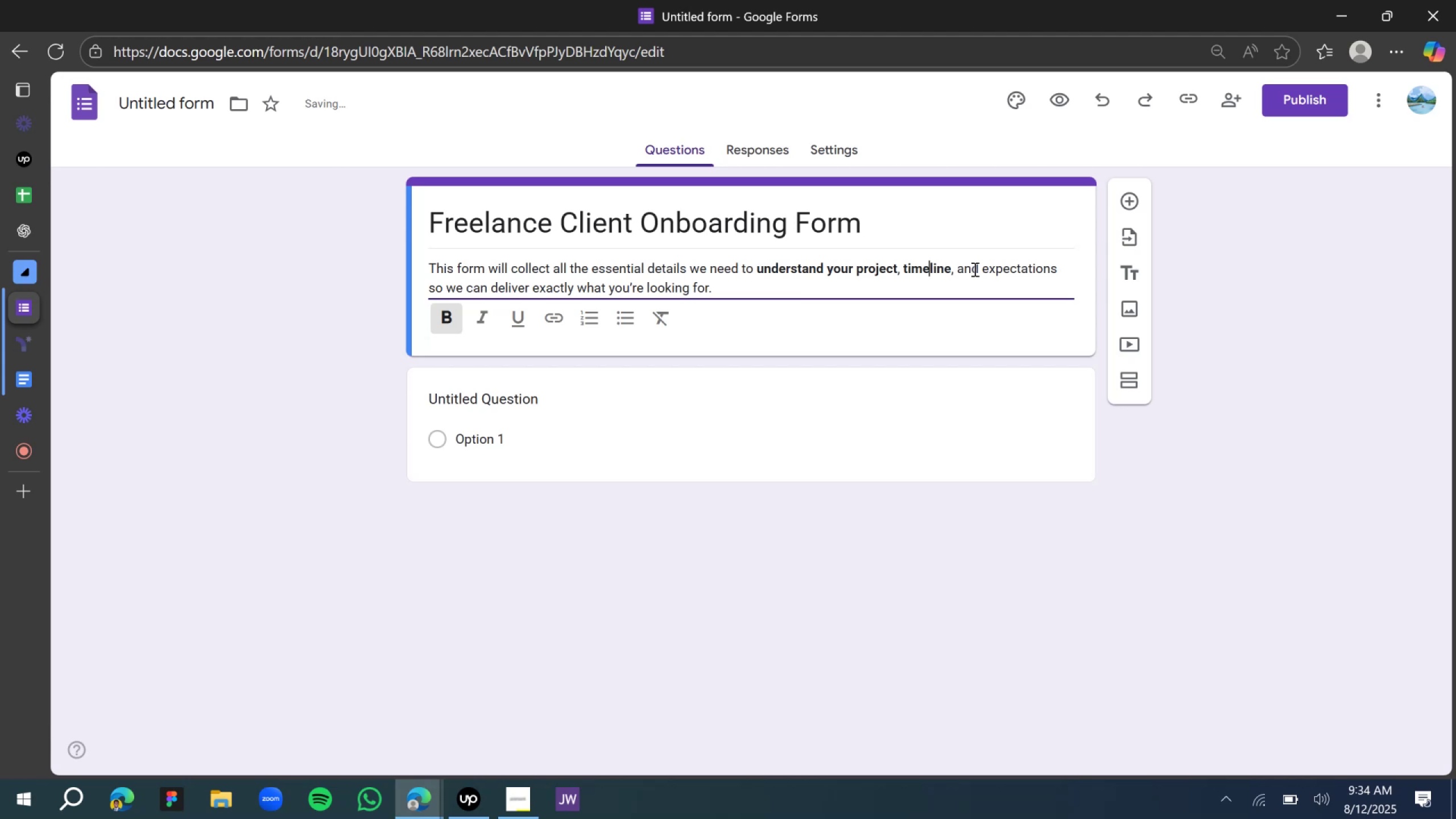 
left_click_drag(start_coordinate=[982, 271], to_coordinate=[1061, 278])
 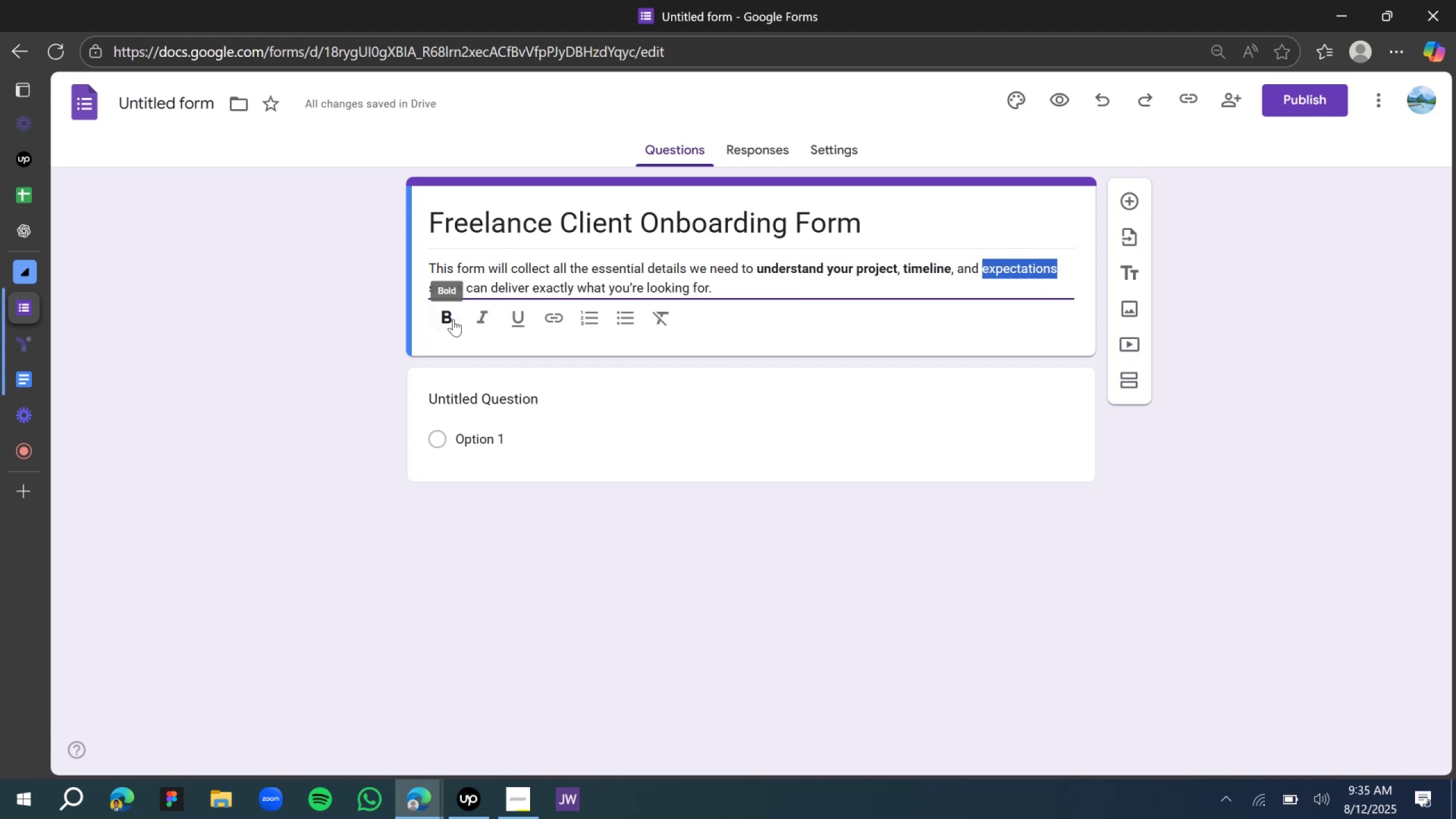 
left_click([450, 319])
 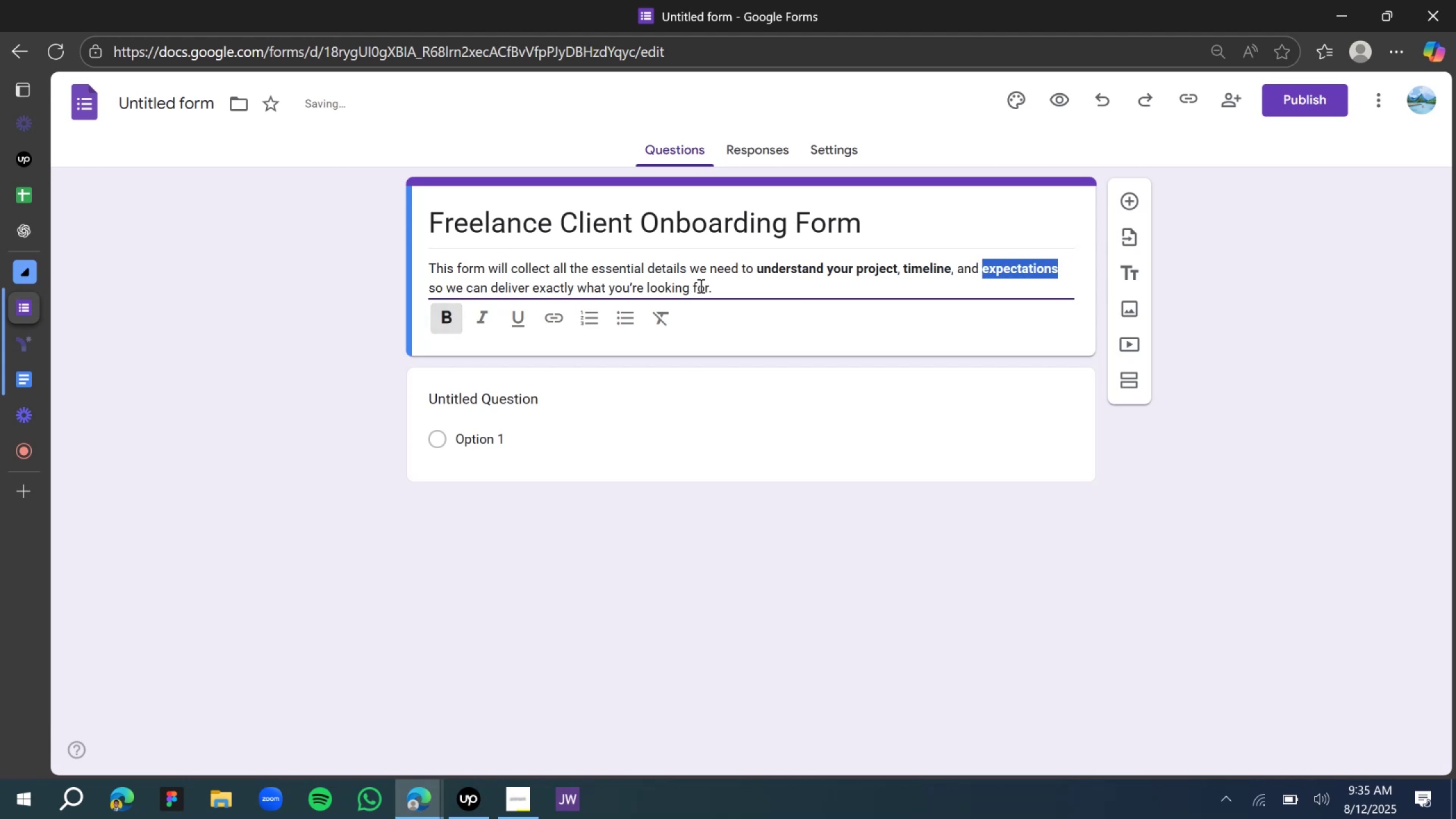 
left_click([721, 283])
 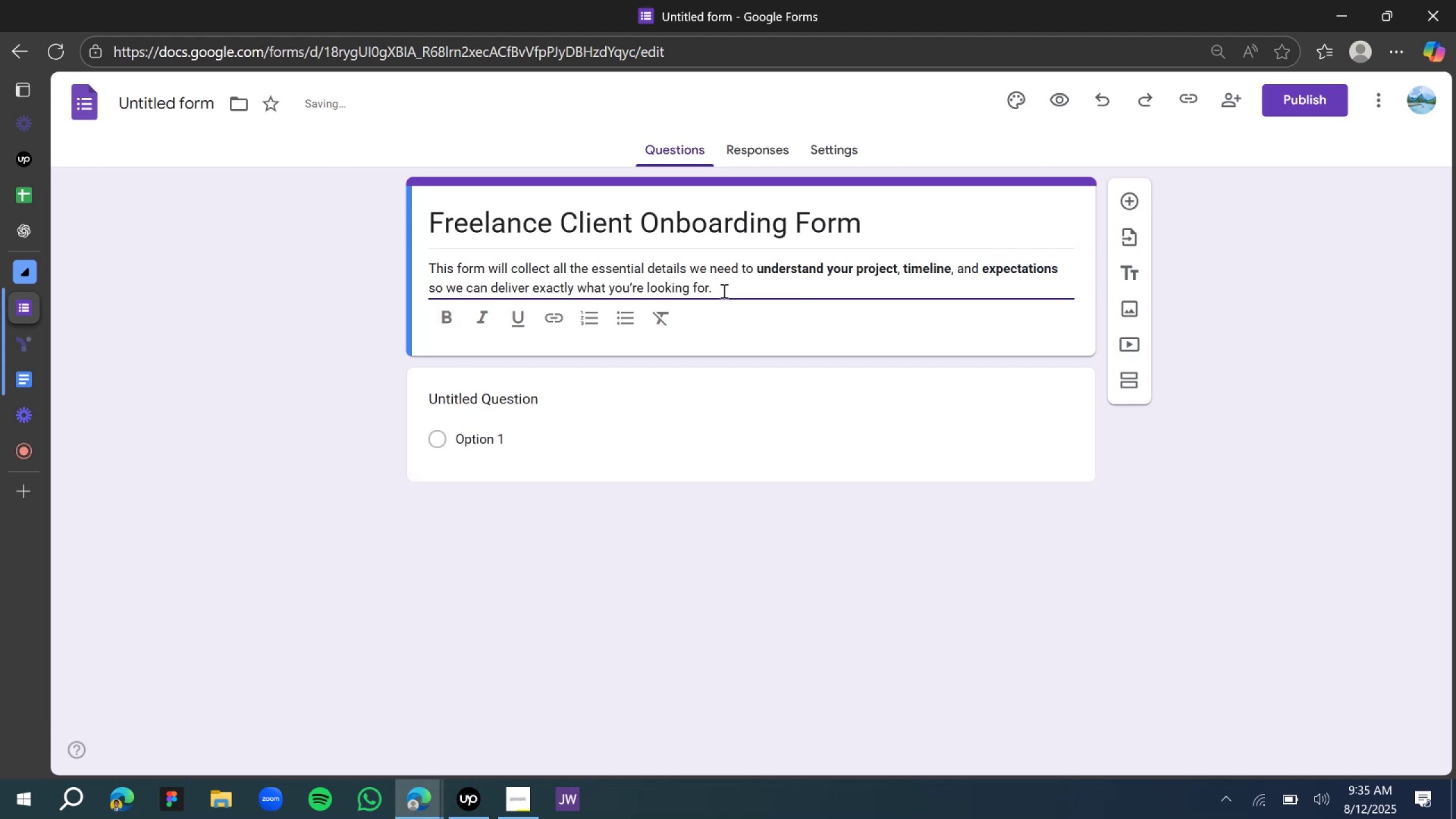 
key(Backspace)
type(Kindly ensure tht)
key(Backspace)
type(at you are as detailed as possible.)
 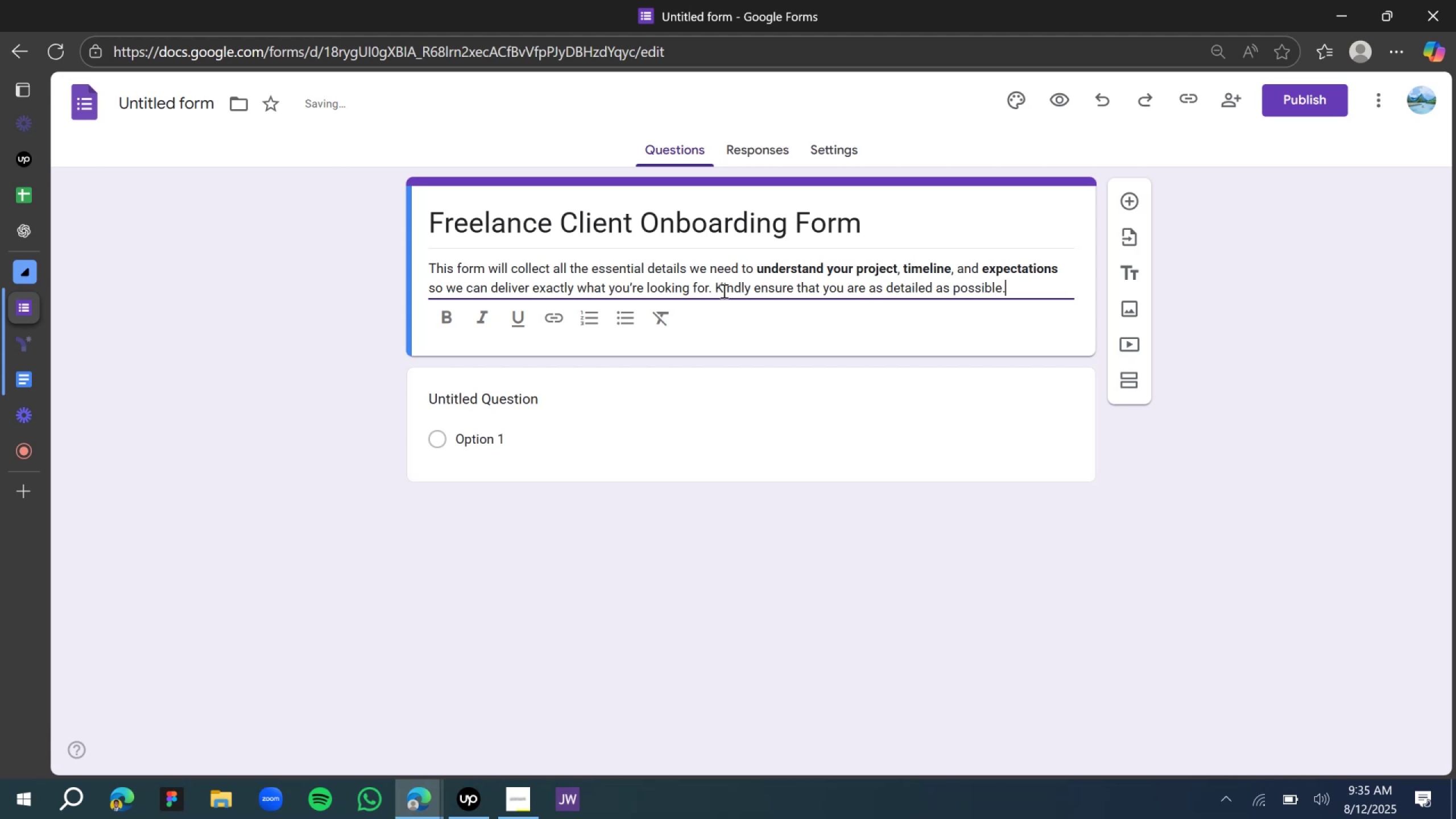 
key(Enter)
 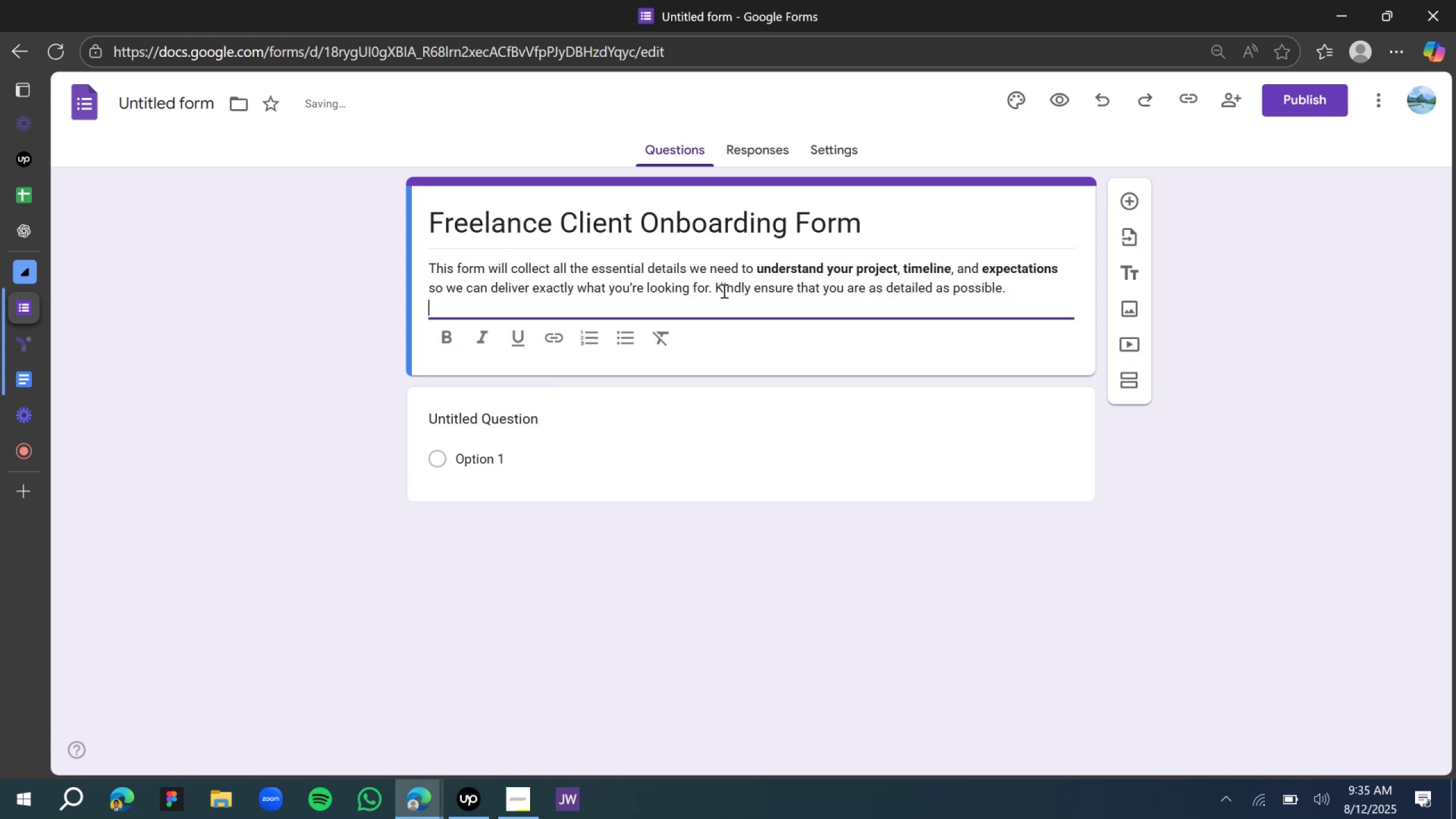 
key(Enter)
 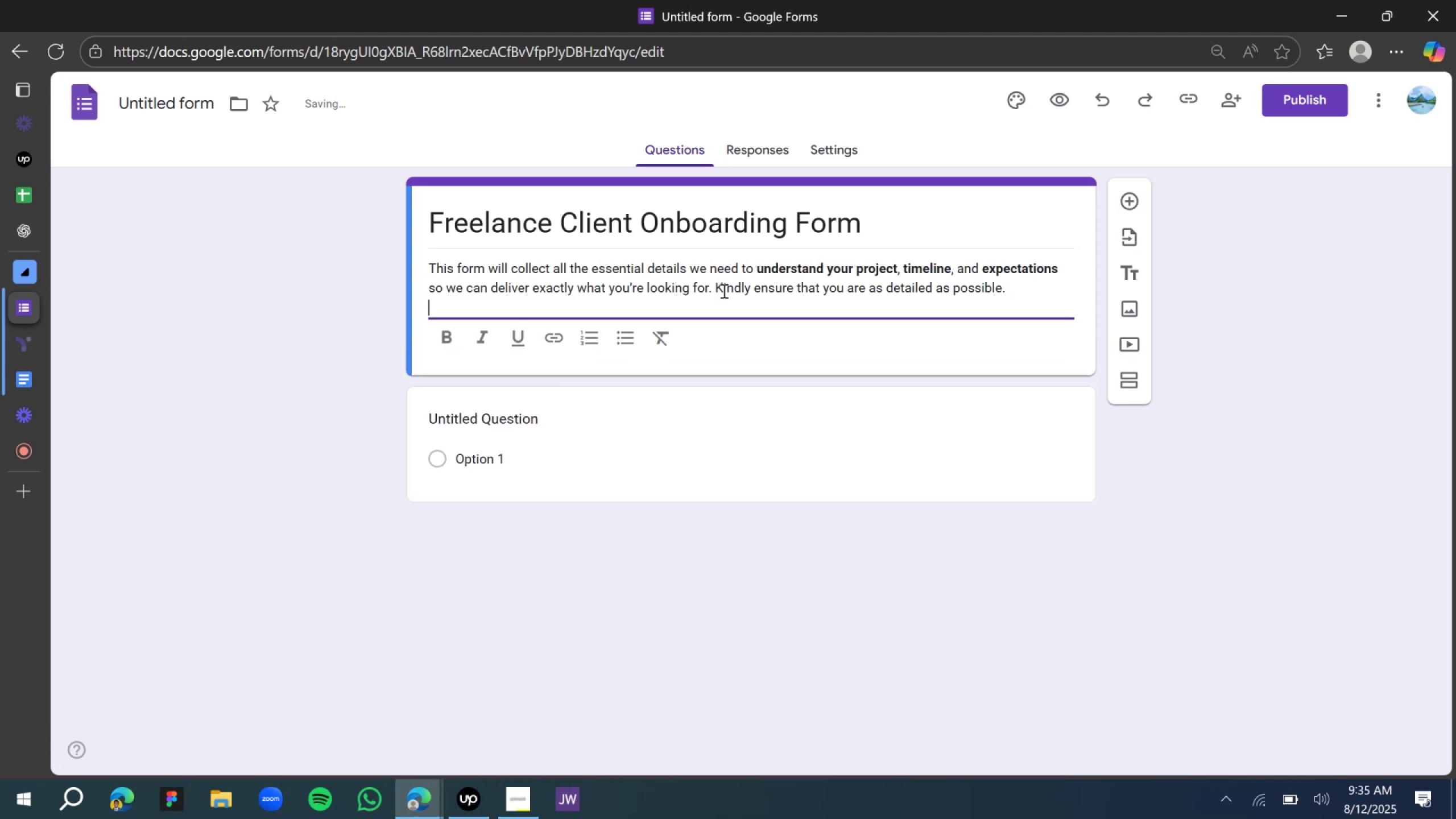 
key(Enter)
 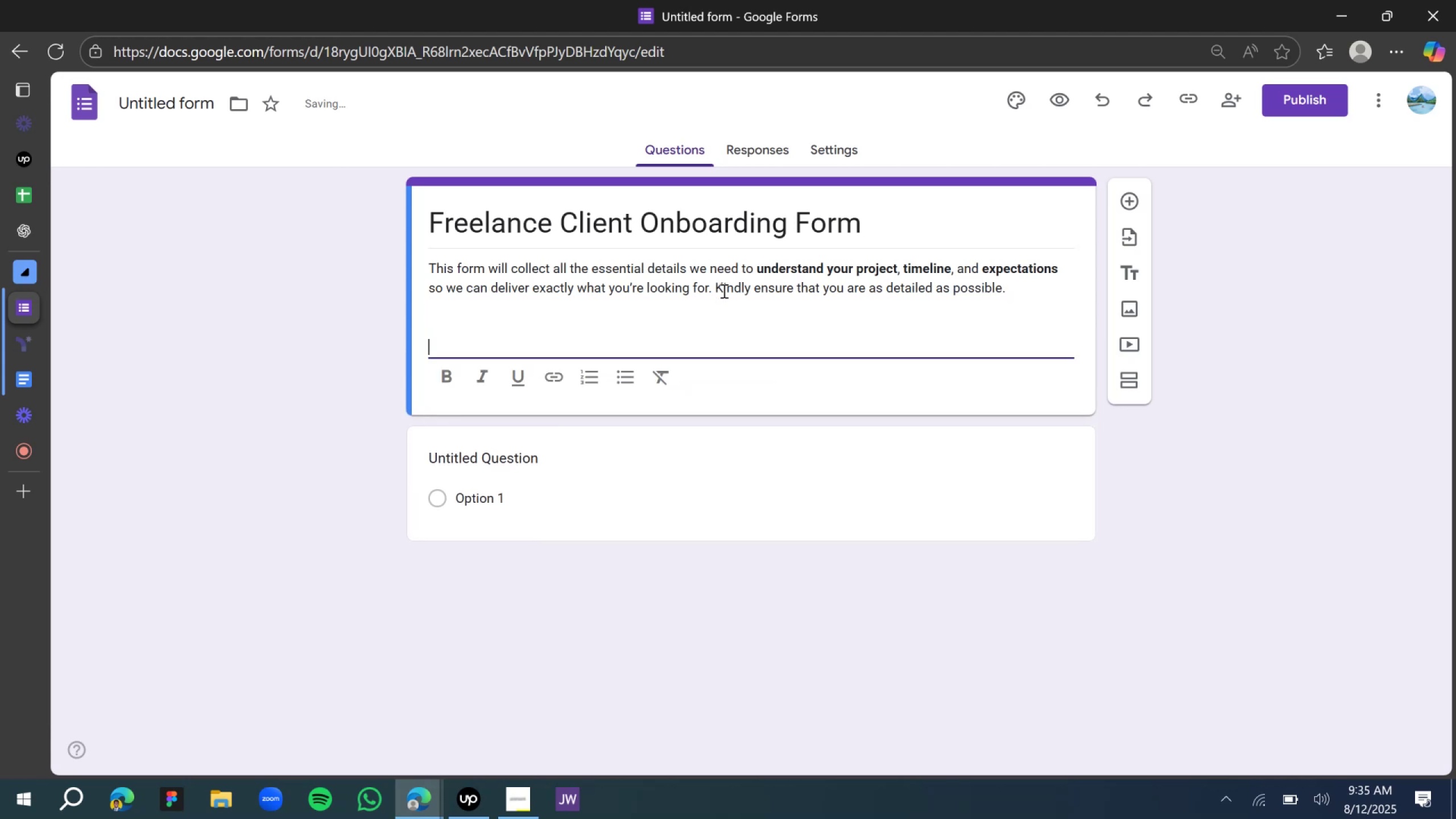 
type(Disclaimer)
 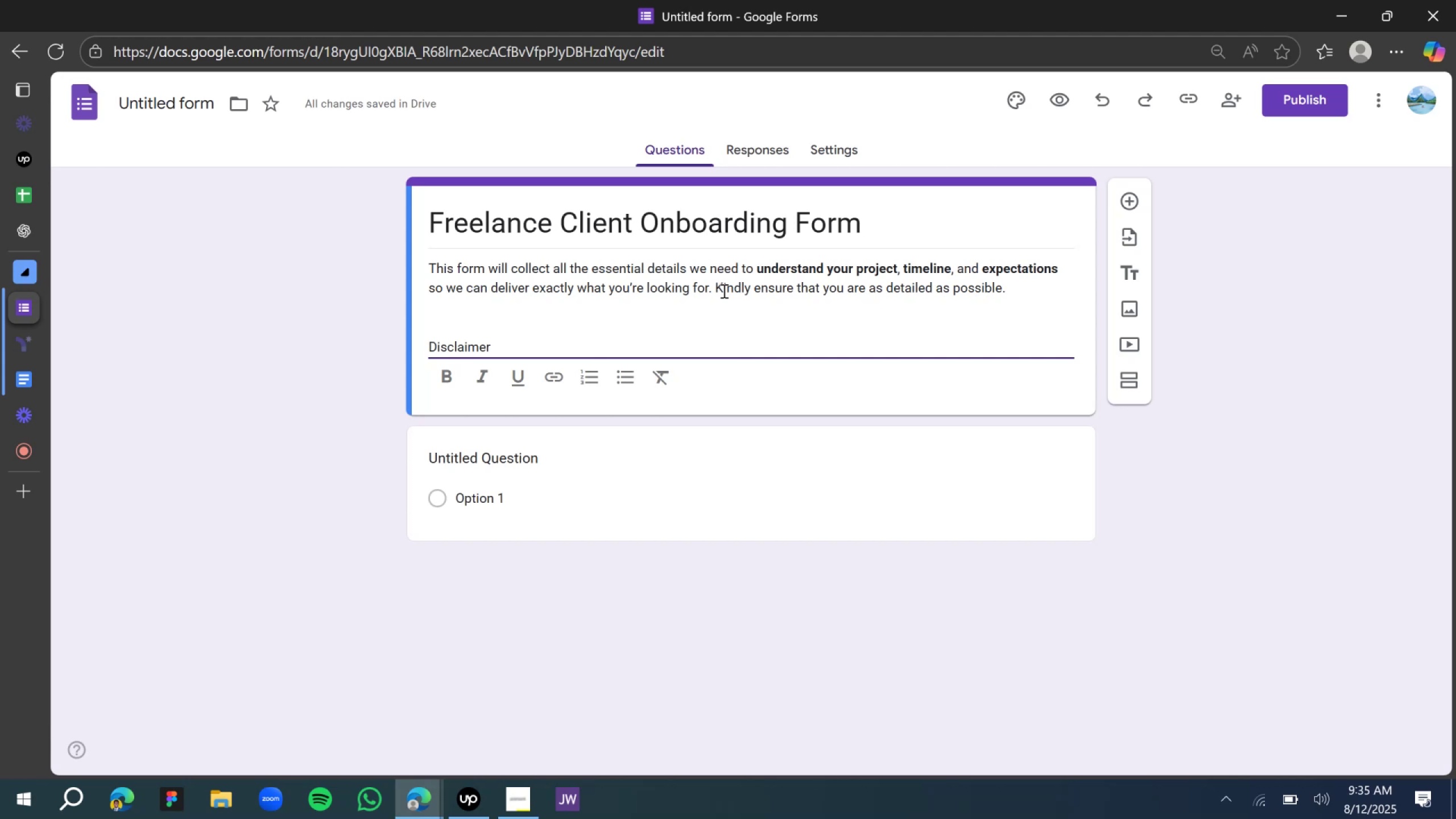 
wait(24.05)
 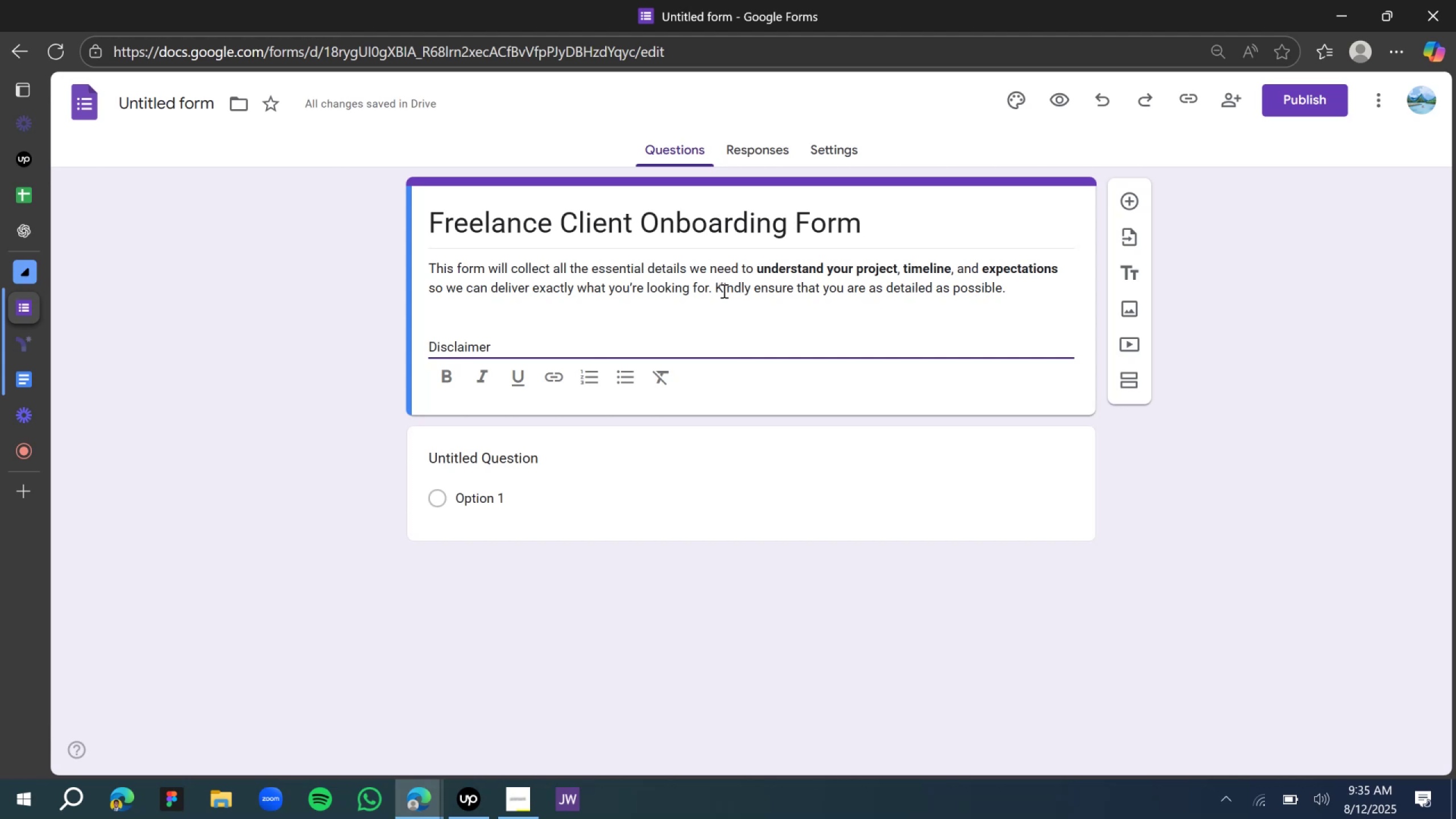 
hold_key(key=ShiftLeft, duration=1.53)
 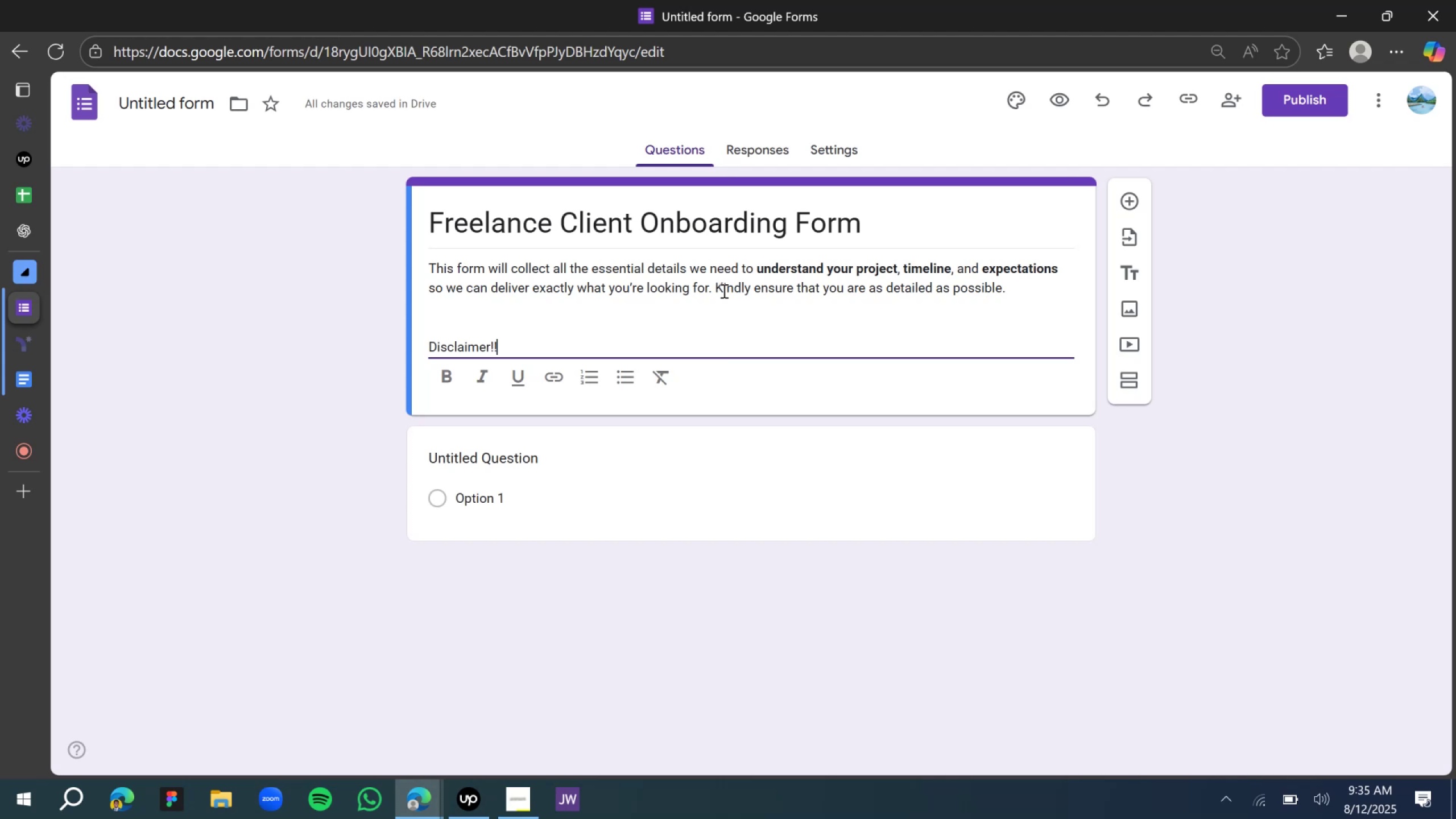 
type(!!!)
 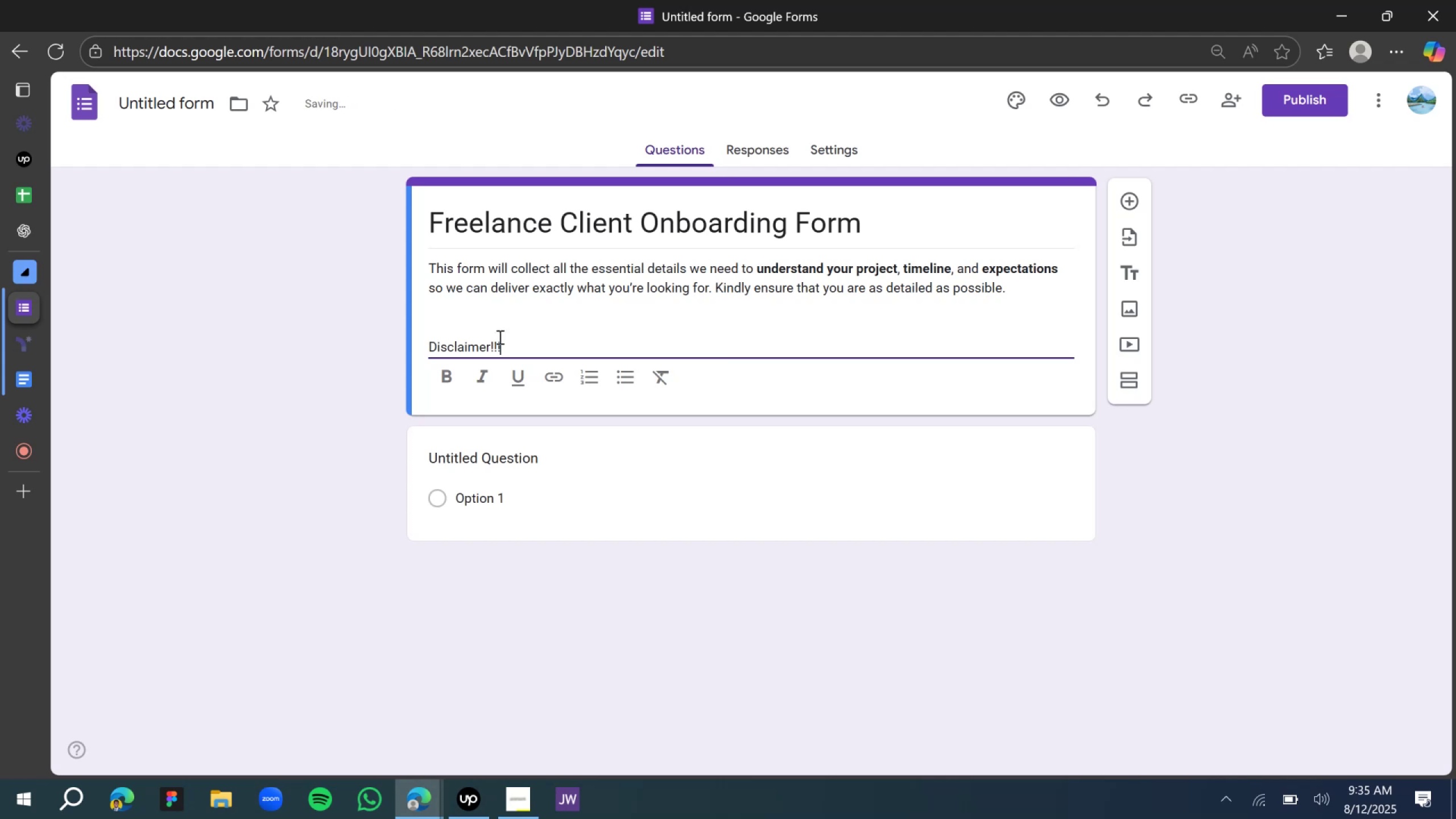 
double_click([481, 347])
 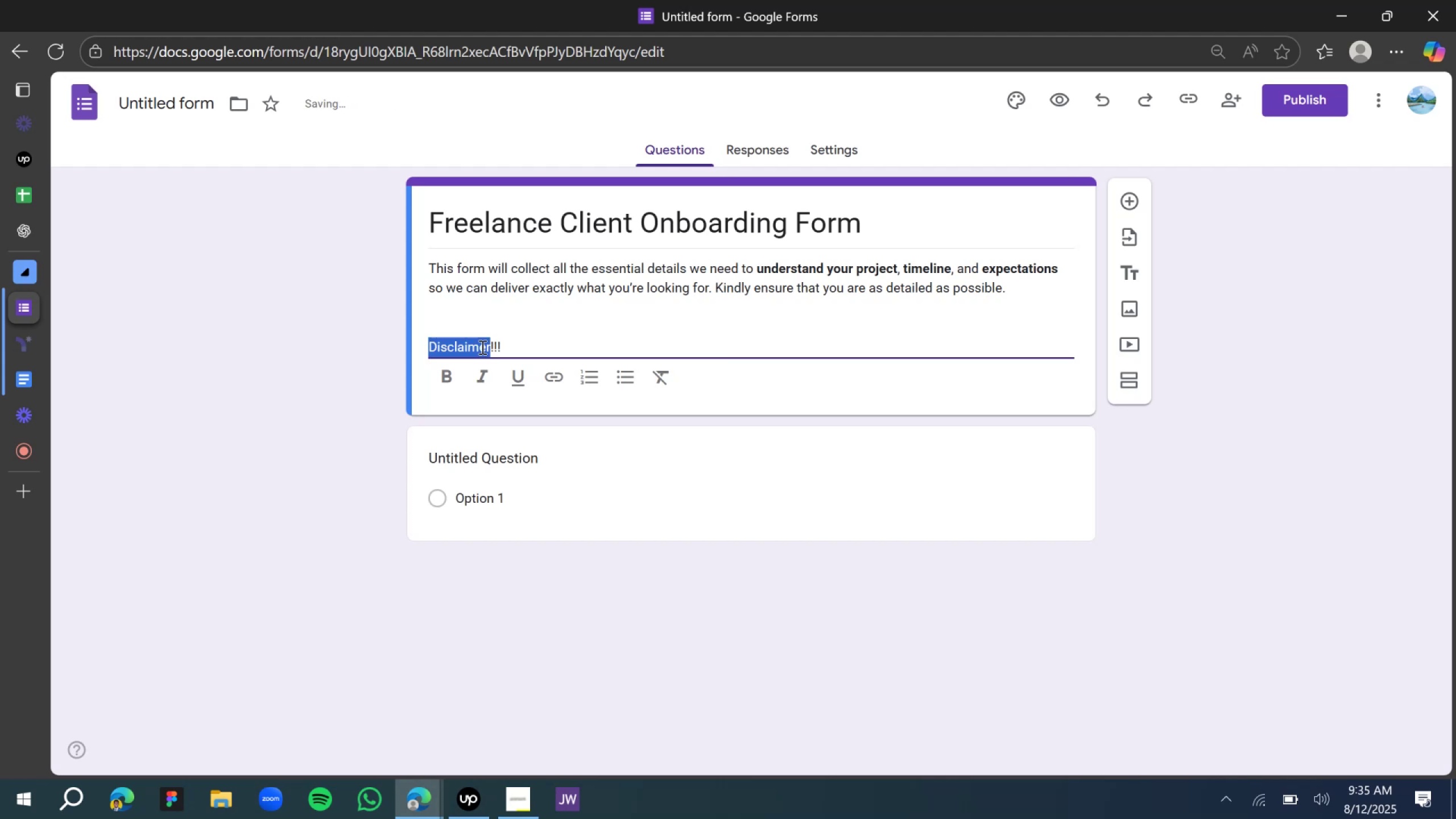 
triple_click([481, 347])
 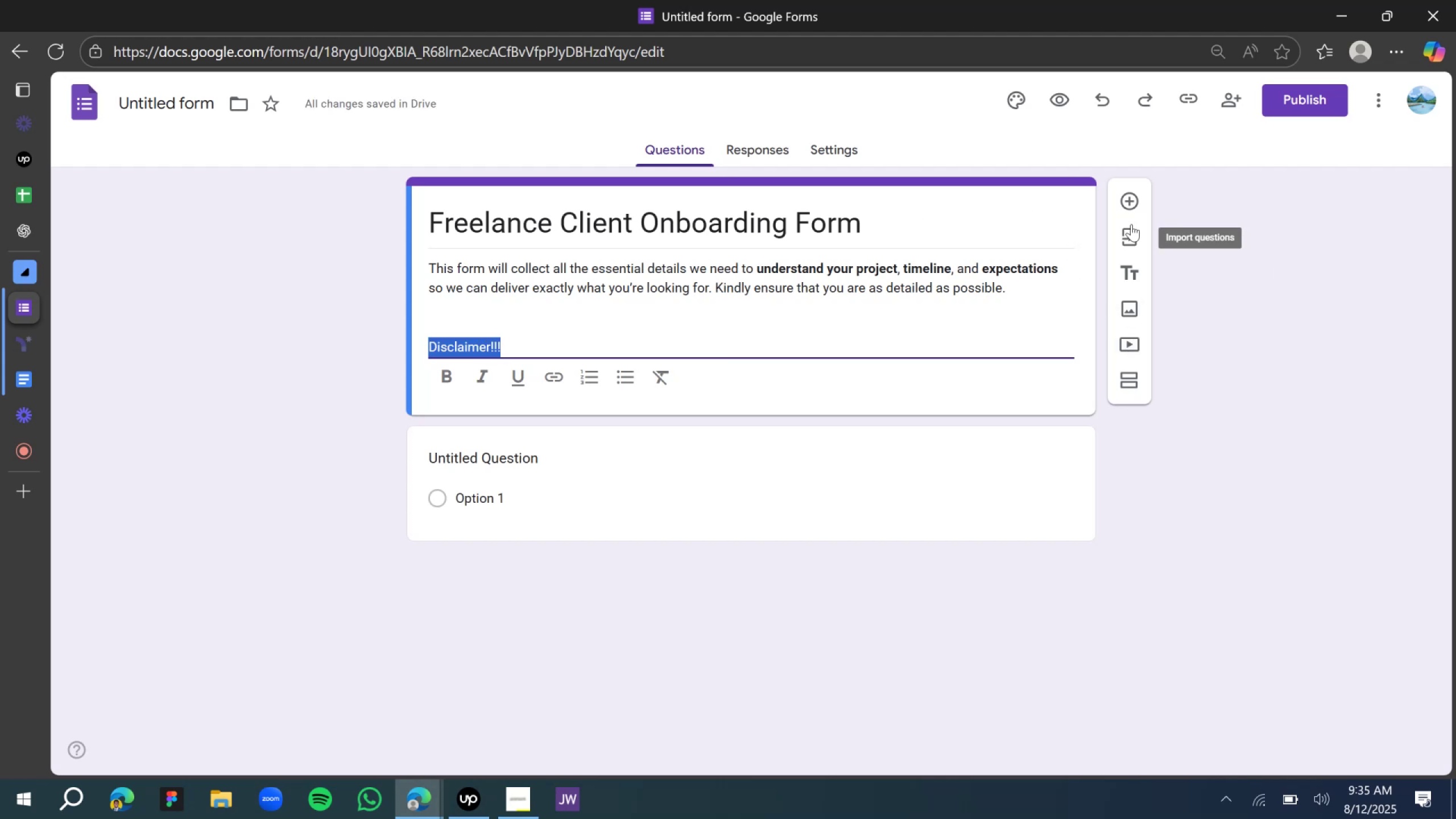 
left_click([1013, 100])
 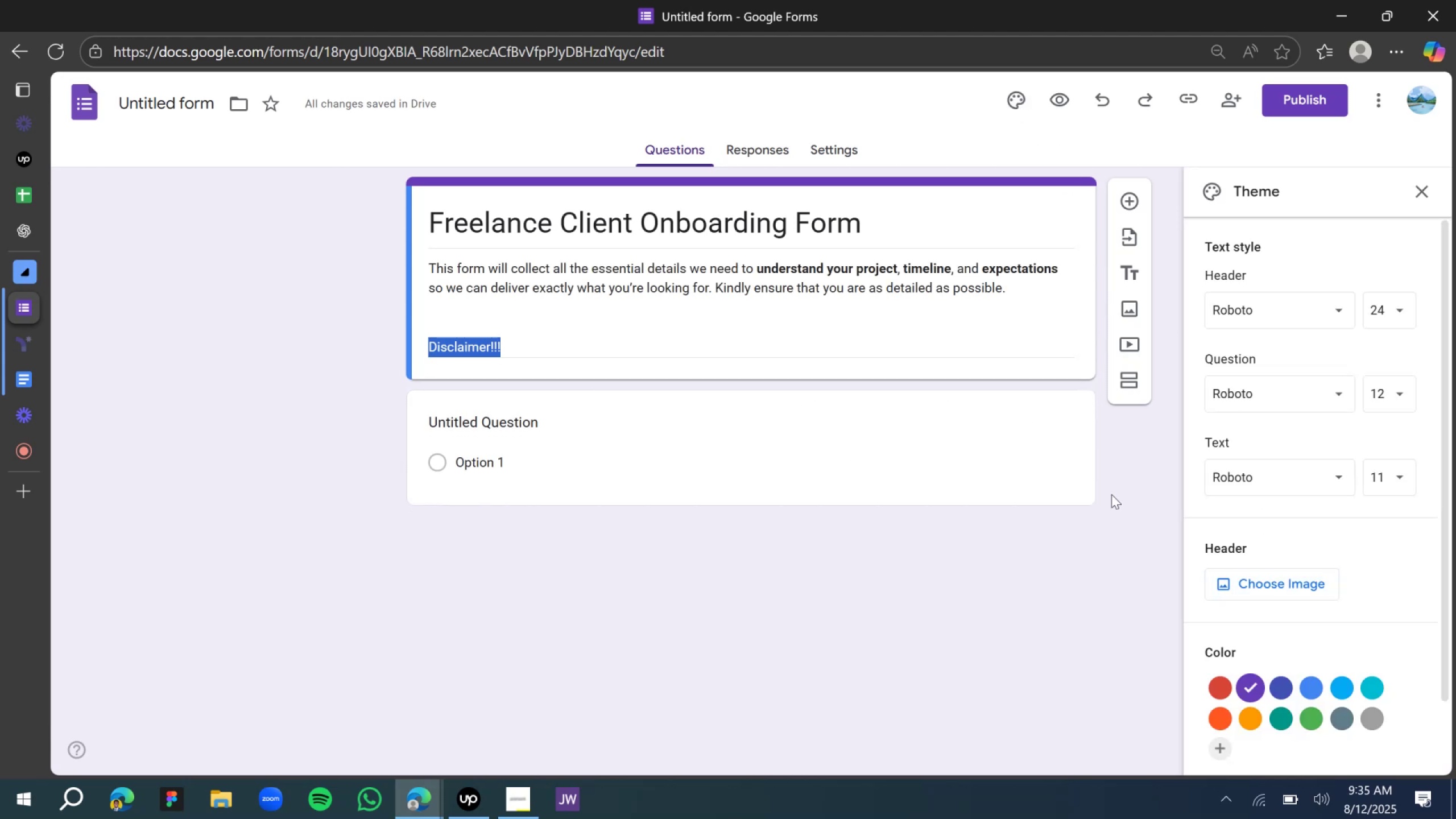 
left_click([1222, 683])
 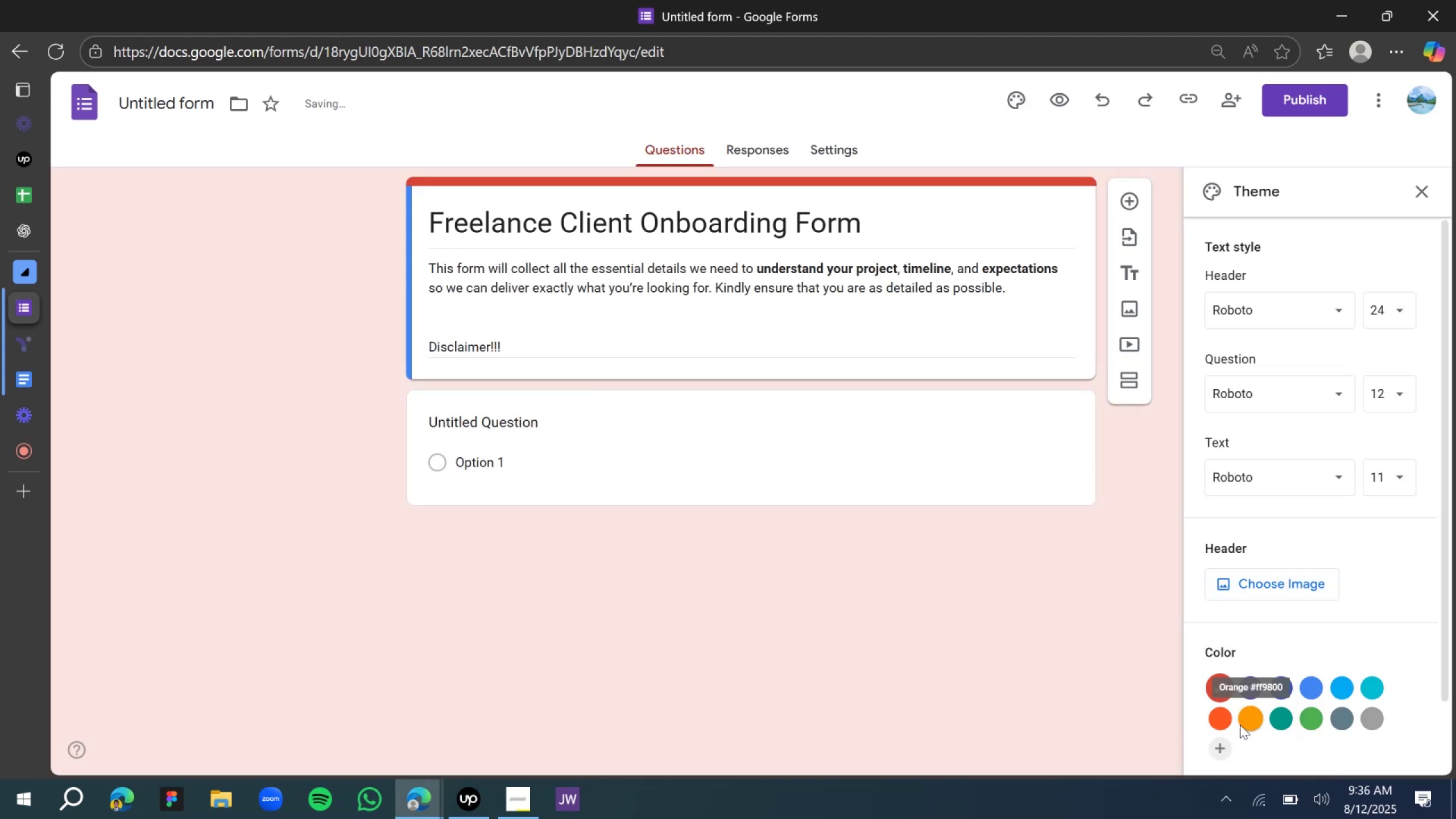 
key(Control+Z)
 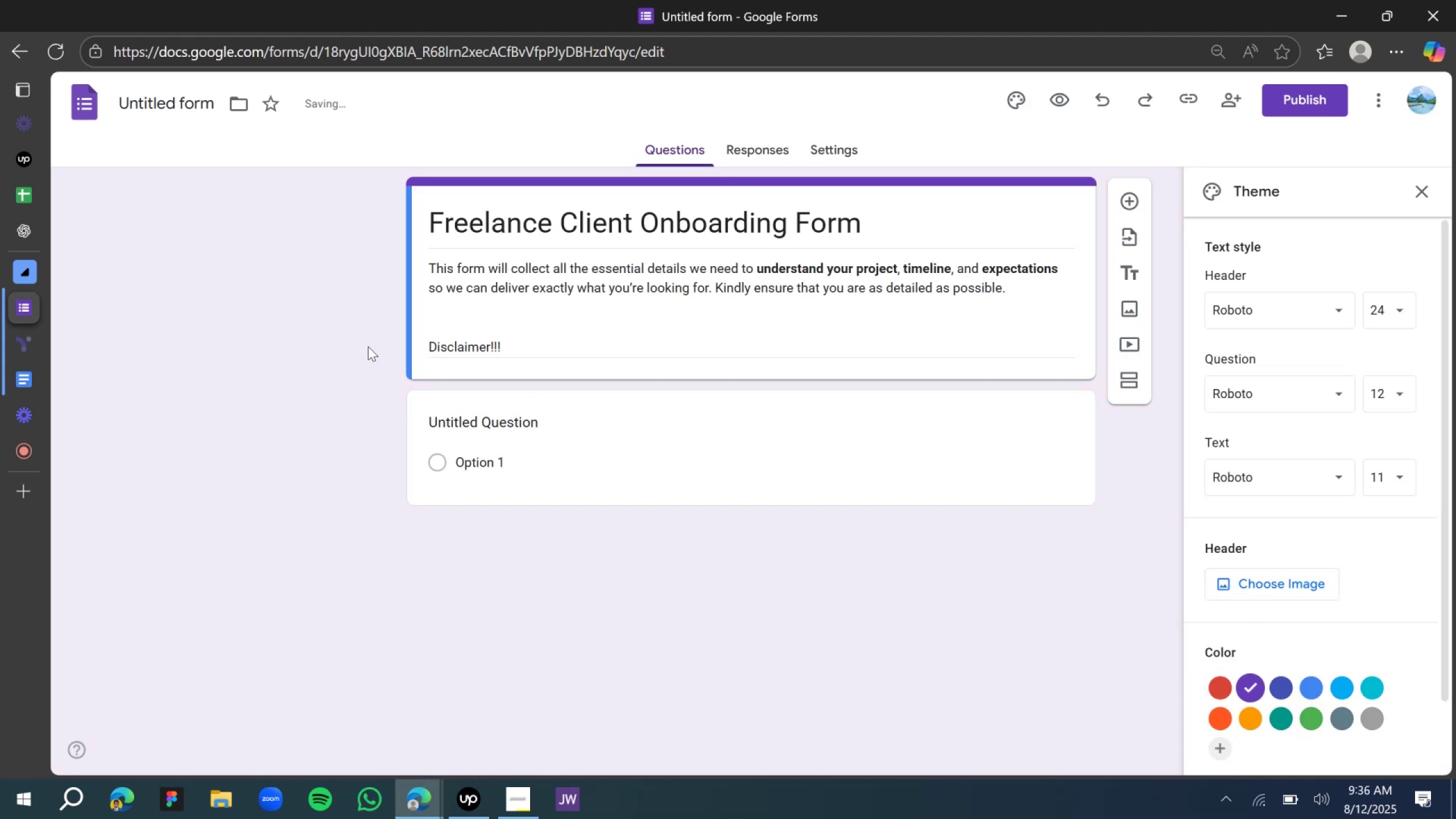 
double_click([452, 349])
 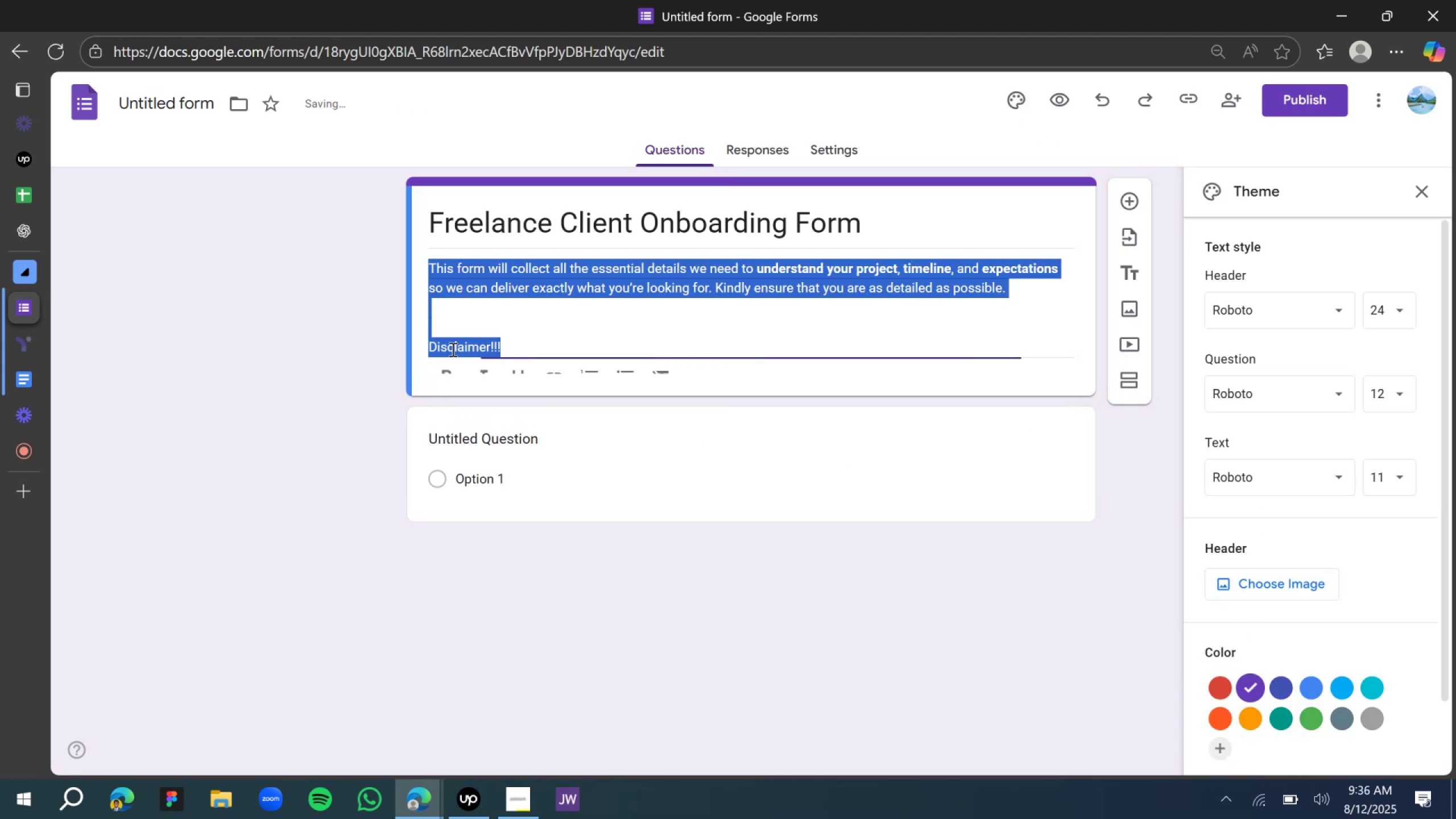 
triple_click([452, 349])
 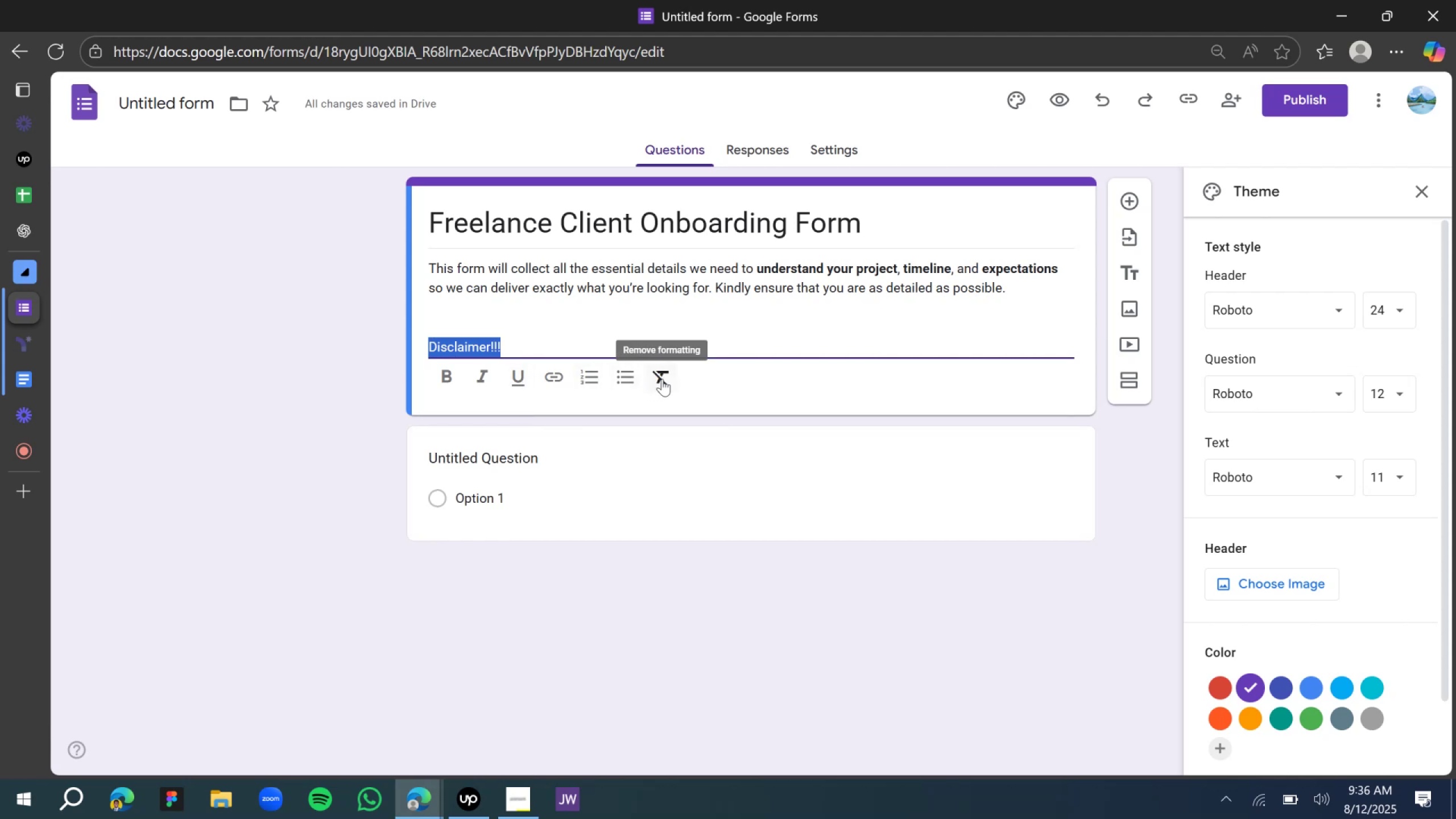 
left_click([481, 382])
 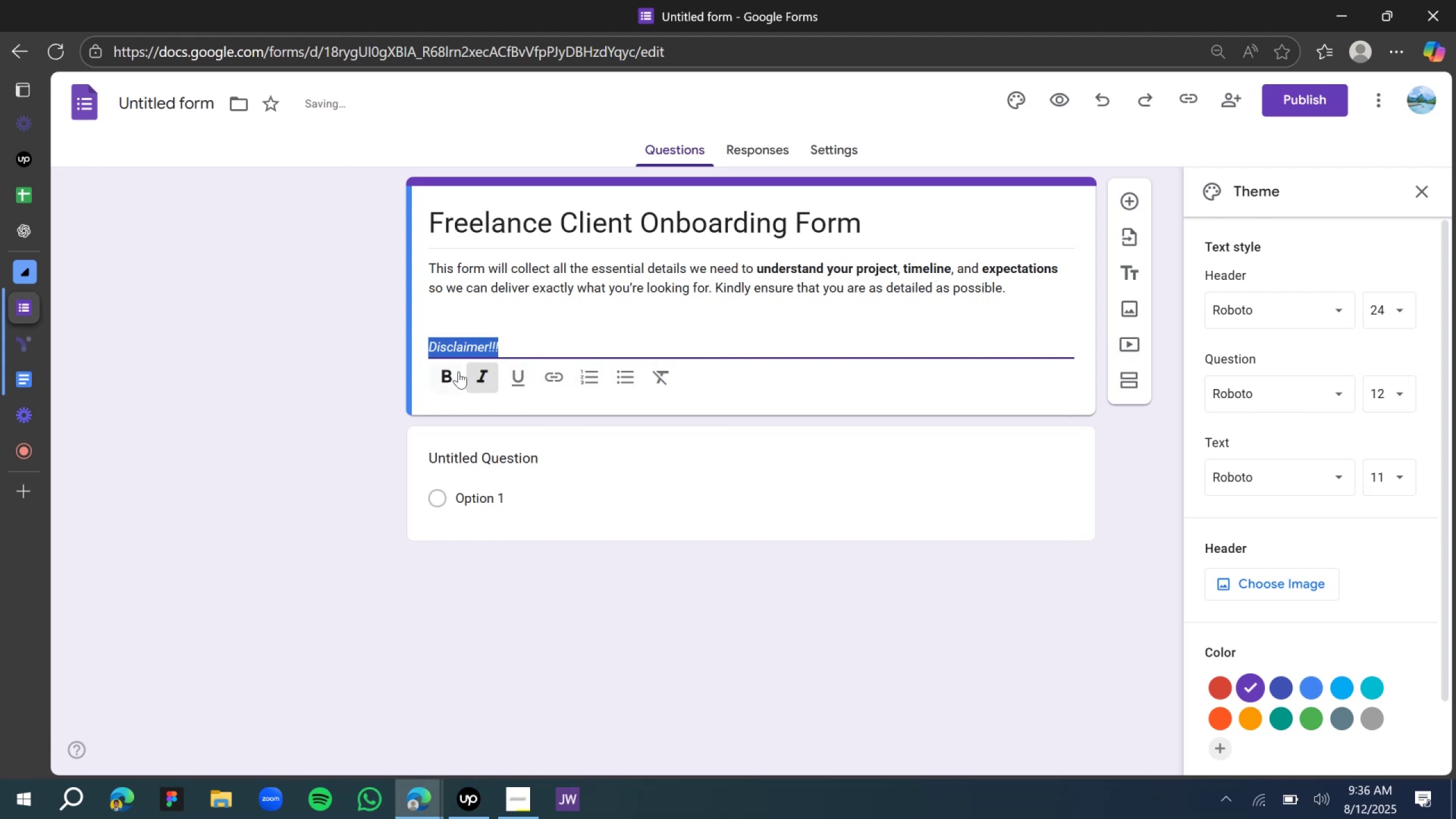 
left_click([453, 373])
 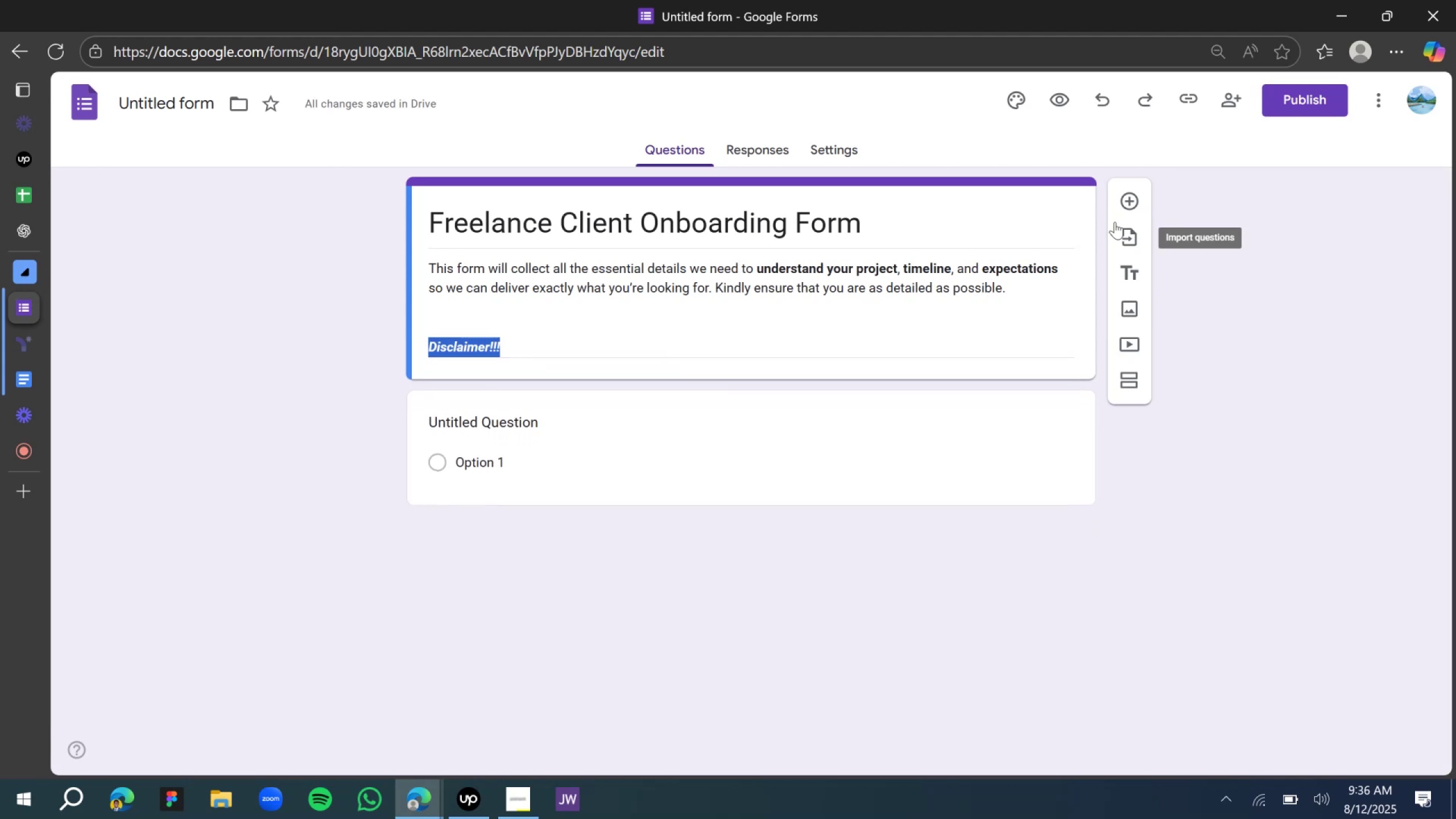 
wait(9.03)
 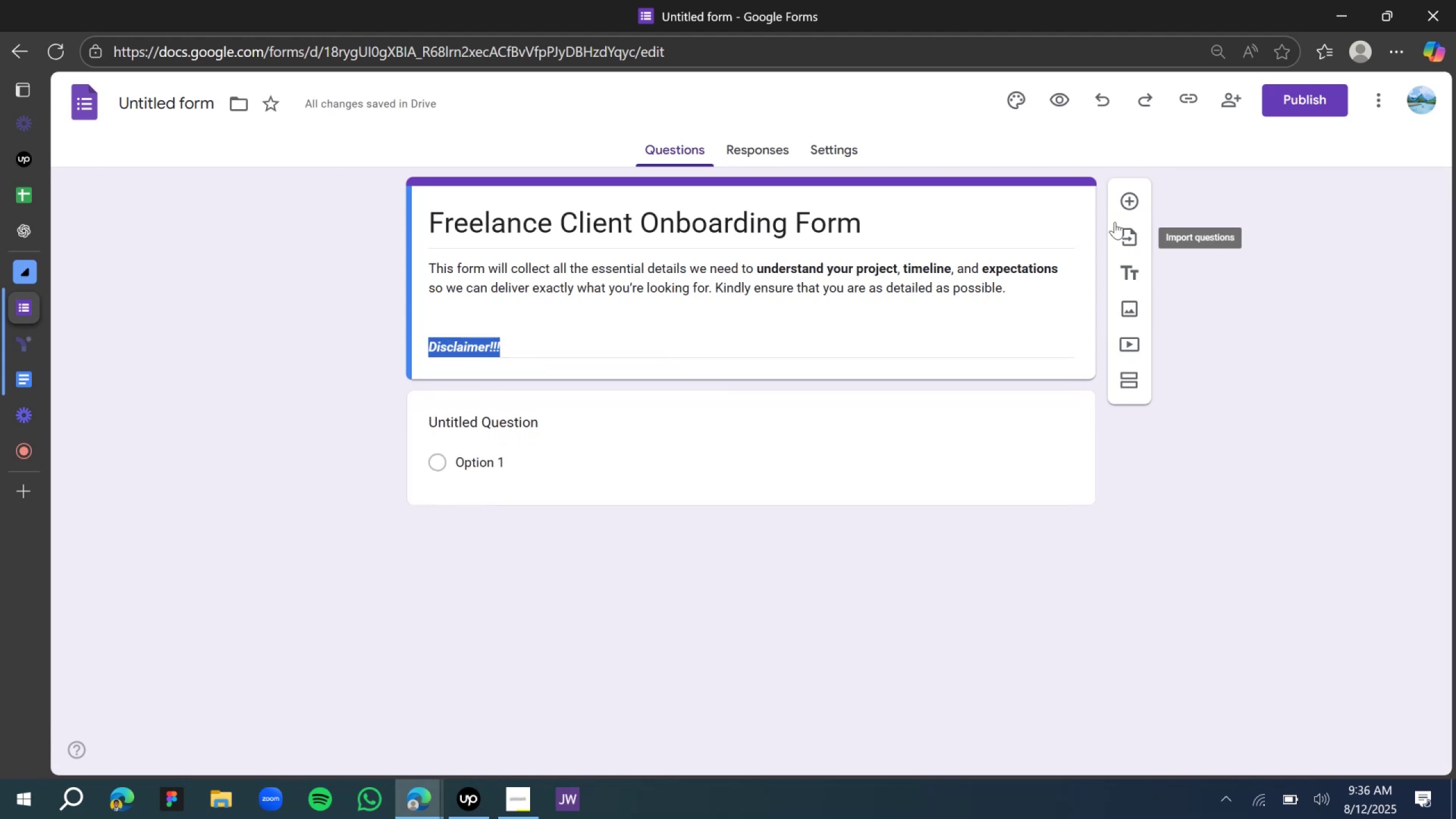 
left_click([485, 341])
 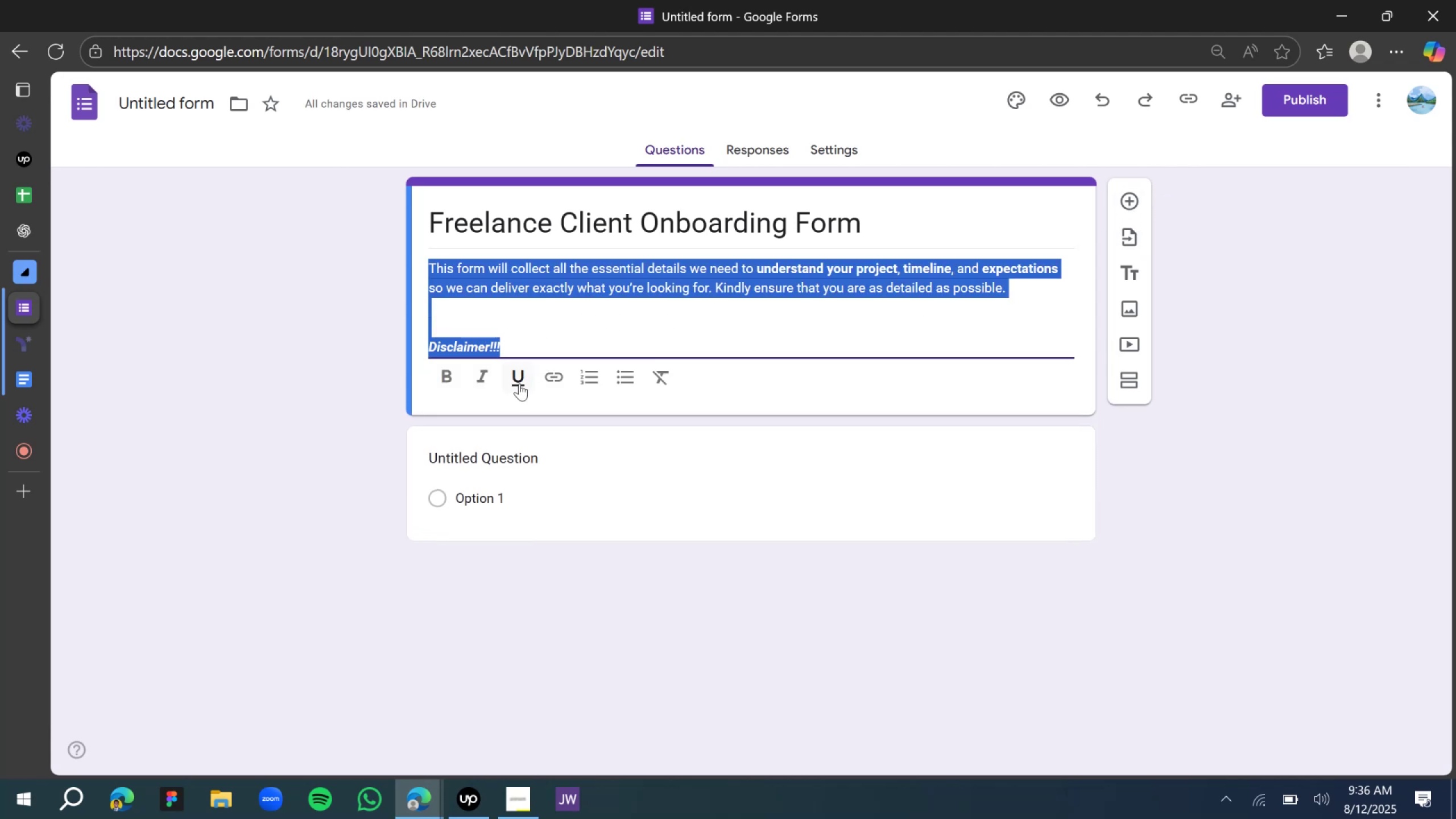 
left_click([527, 349])
 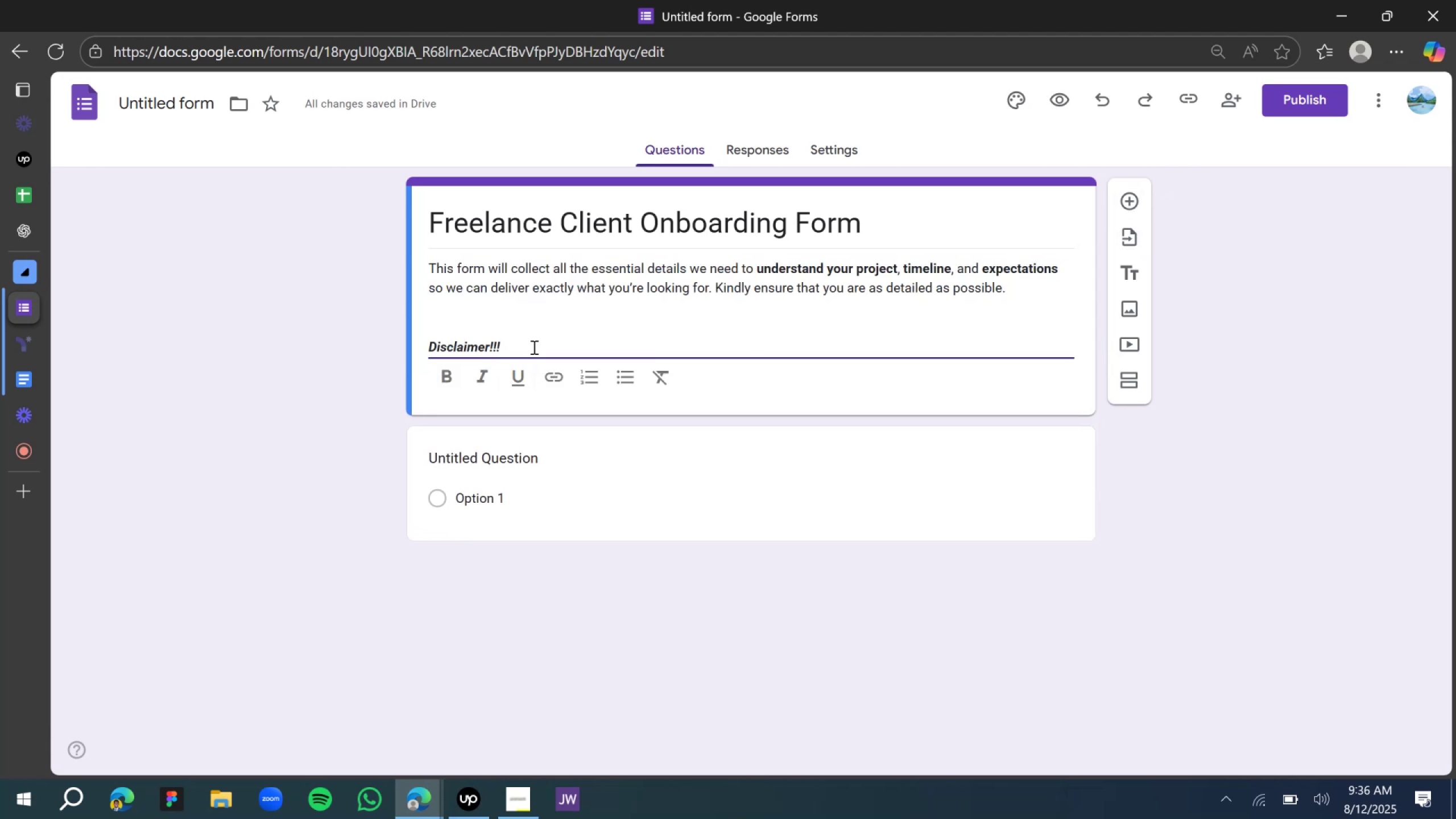 
key(Space)
 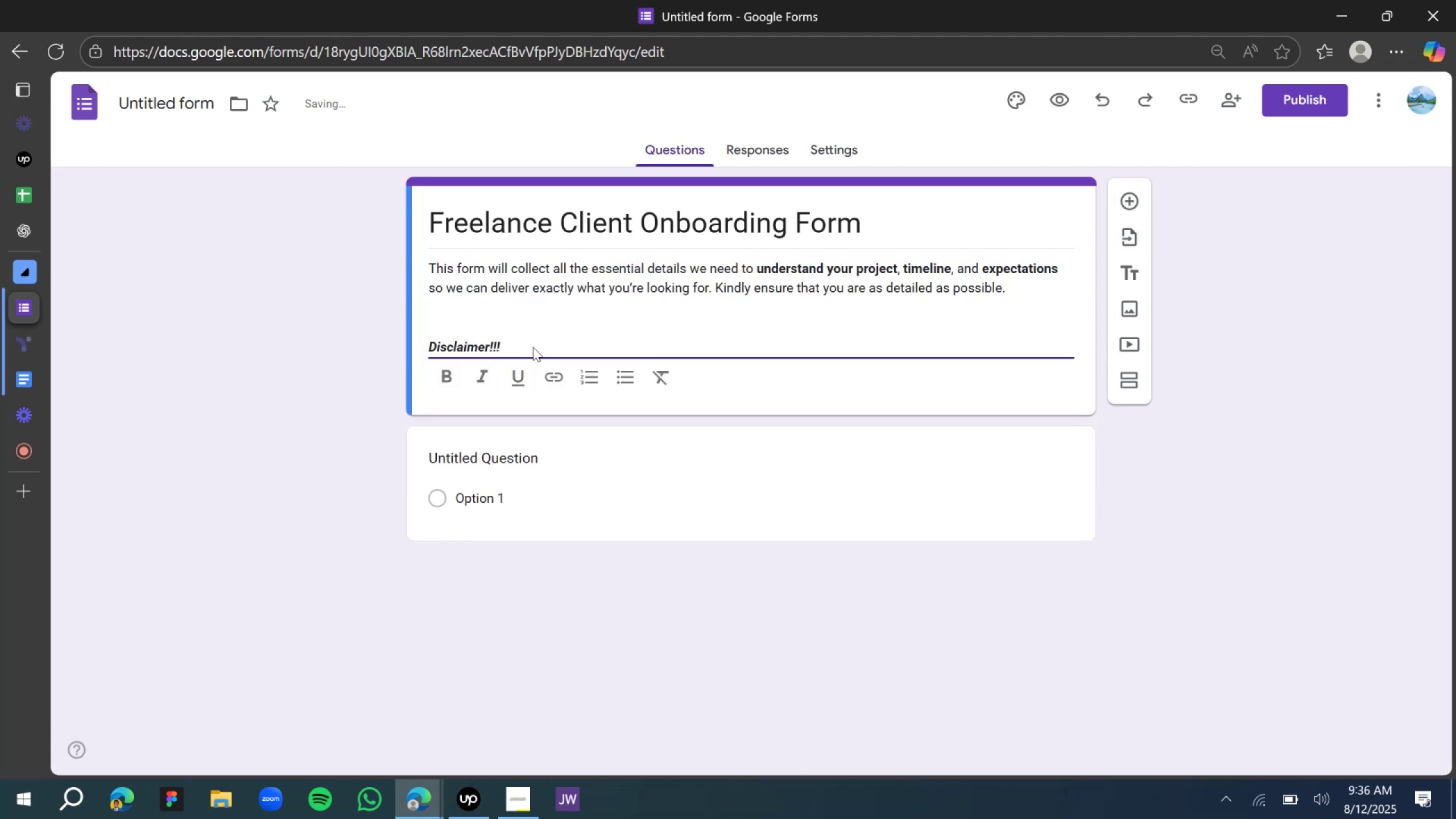 
hold_key(key=ShiftLeft, duration=1.54)
 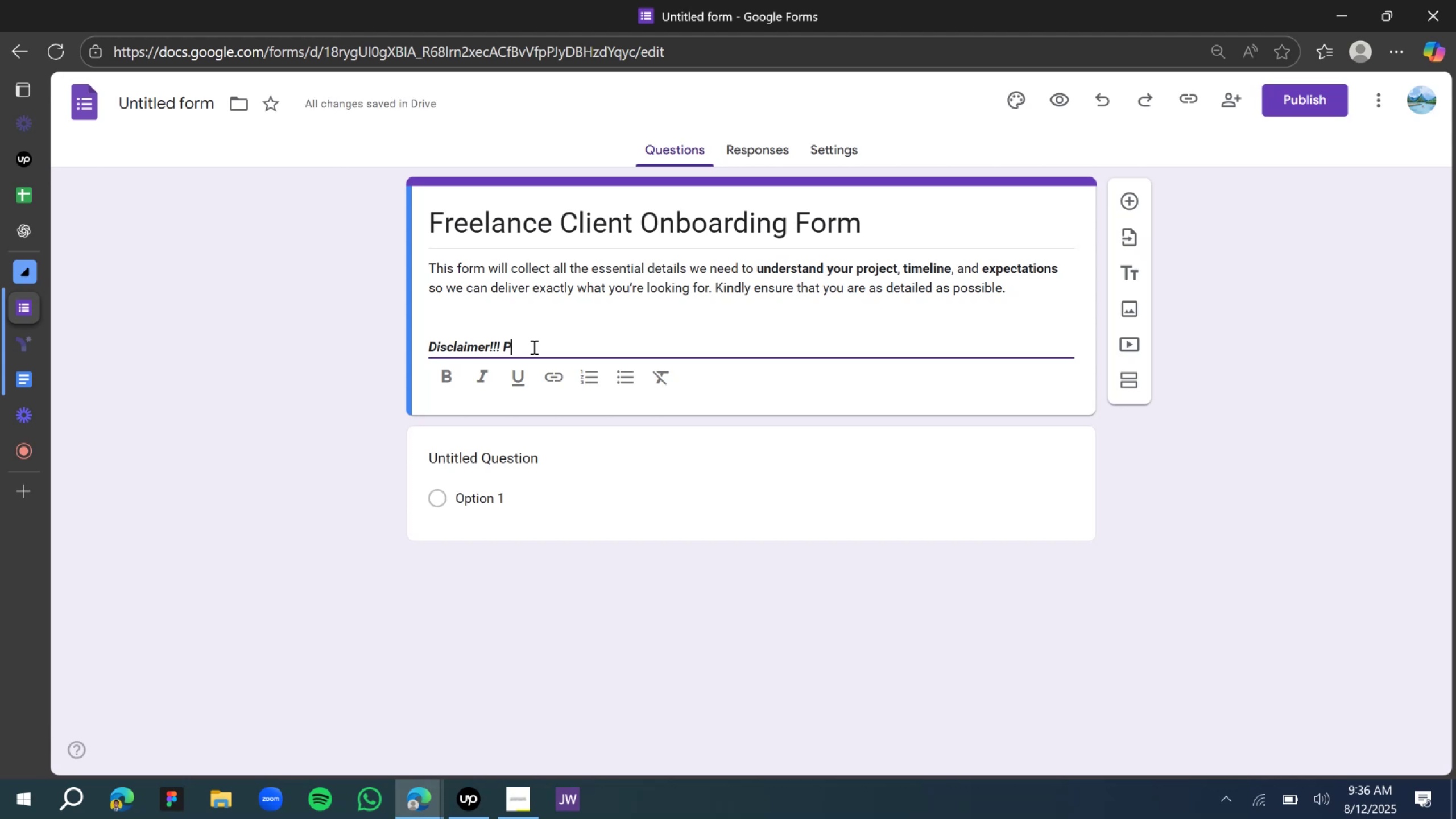 
type(Please note that information gotten here are basically to enhance and im)
key(Backspace)
key(Backspace)
type(ensure that every frellancers are well upderstoon and cattered for.)
key(Backspace)
type(, thank you)
 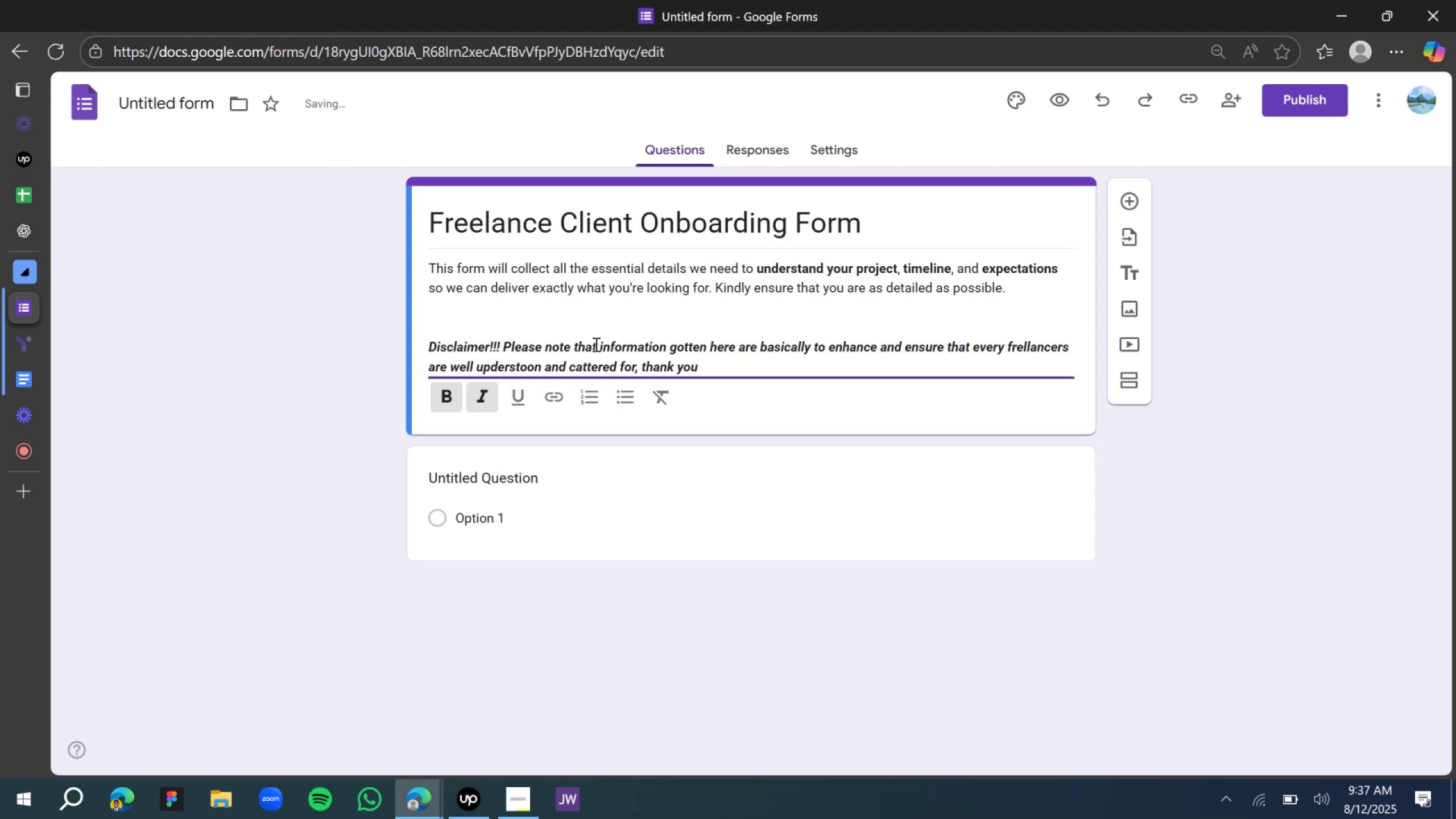 
left_click_drag(start_coordinate=[739, 369], to_coordinate=[504, 348])
 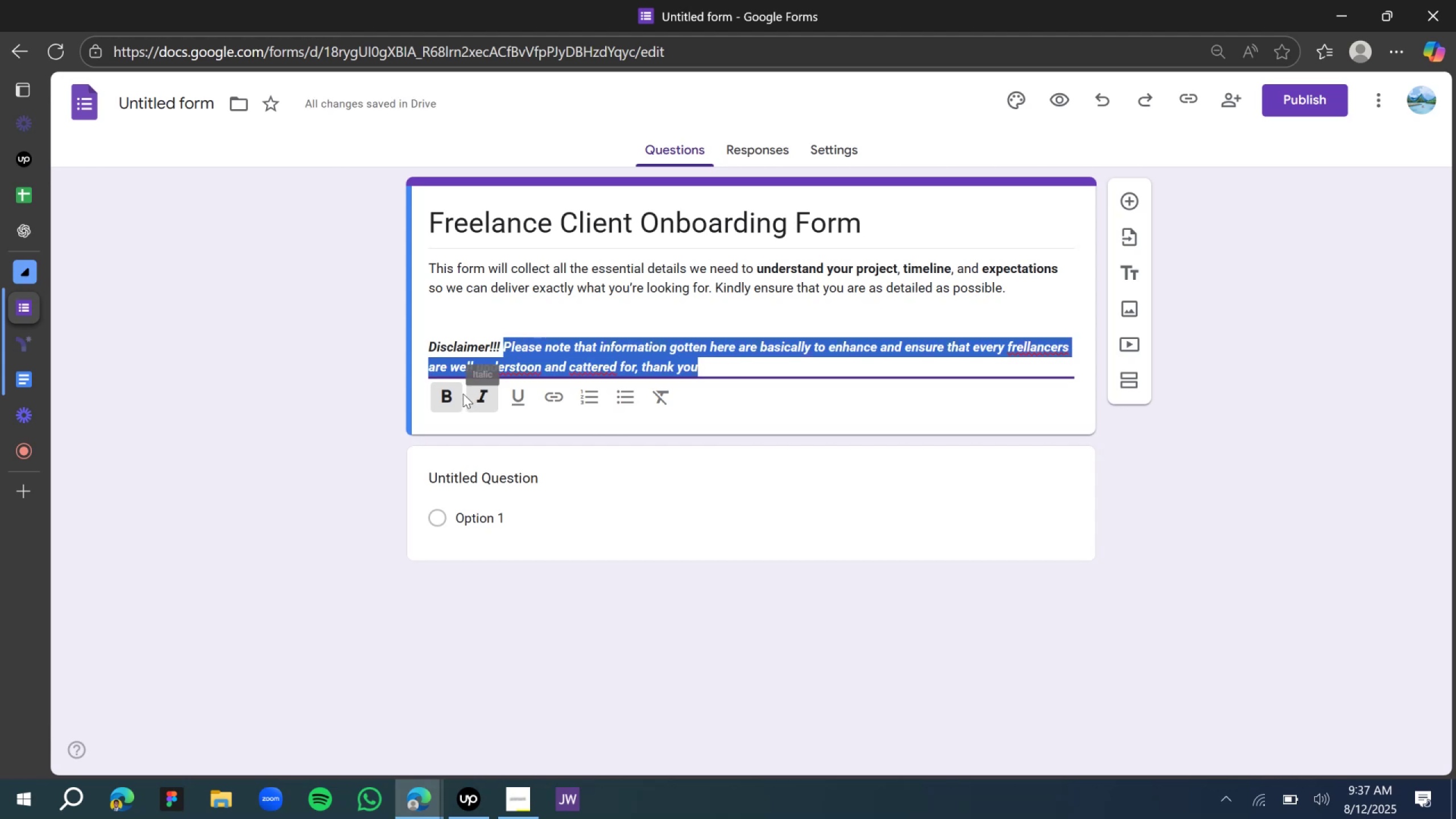 
left_click([447, 401])
 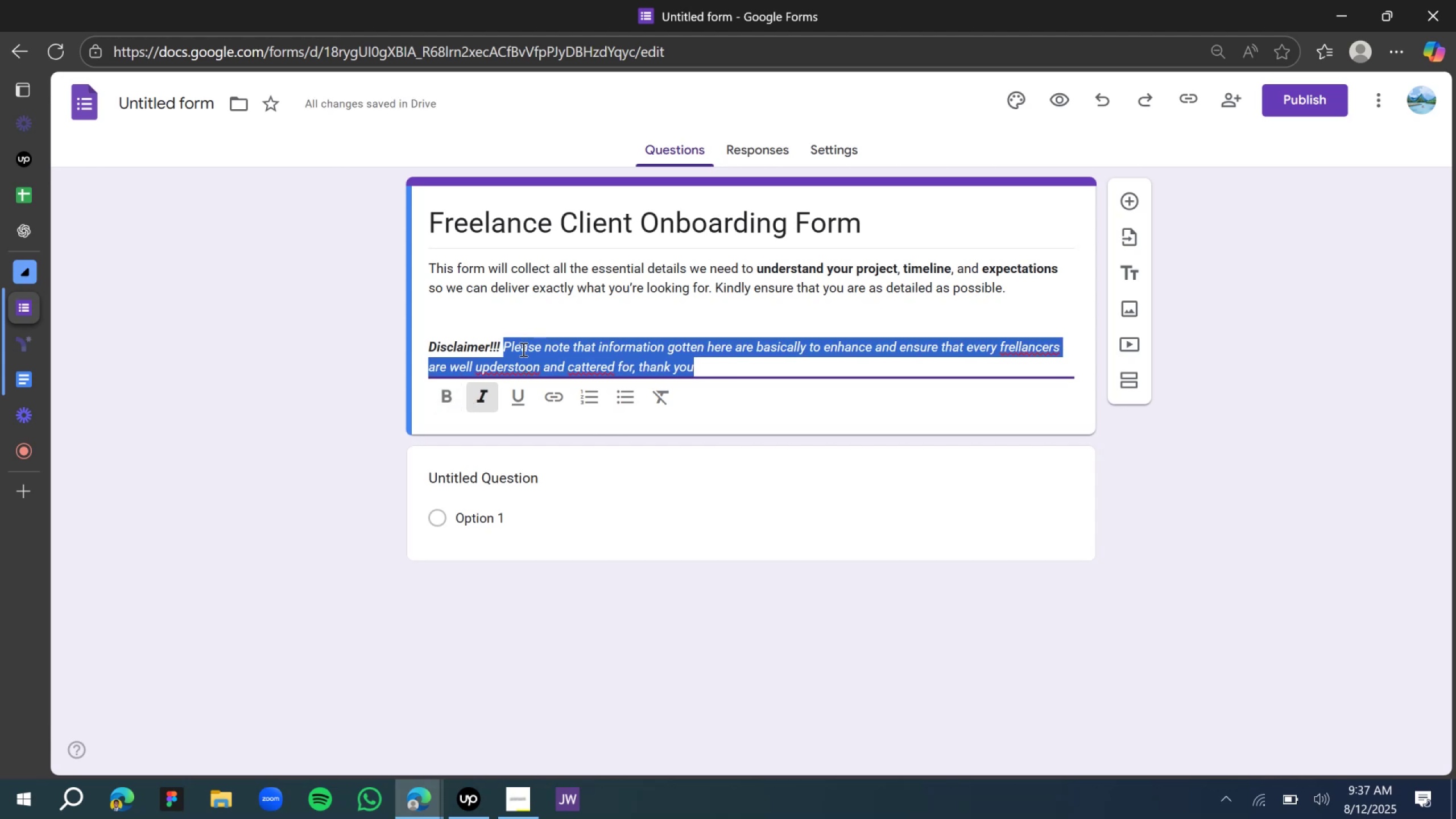 
left_click([522, 360])
 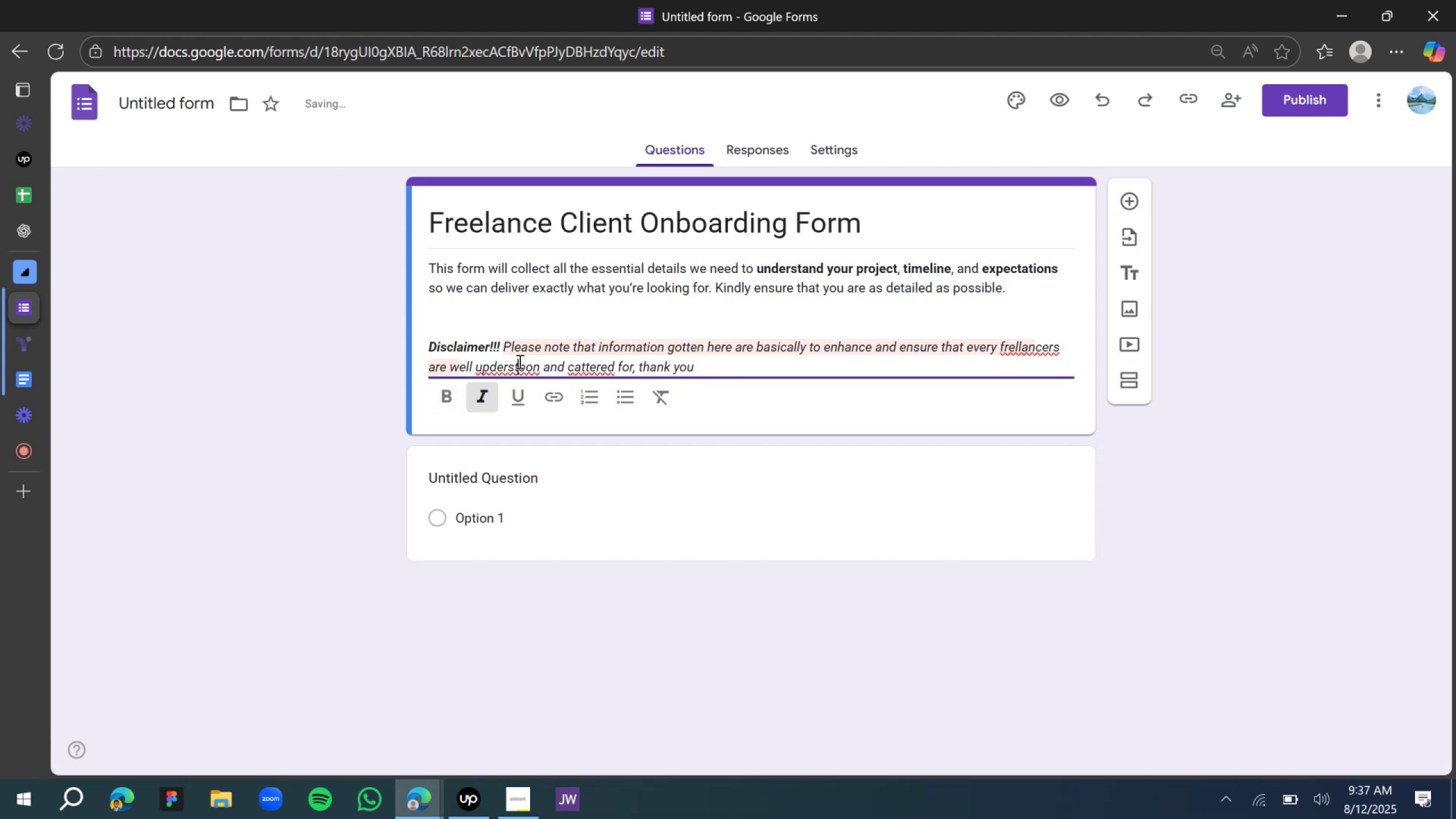 
right_click([519, 361])
 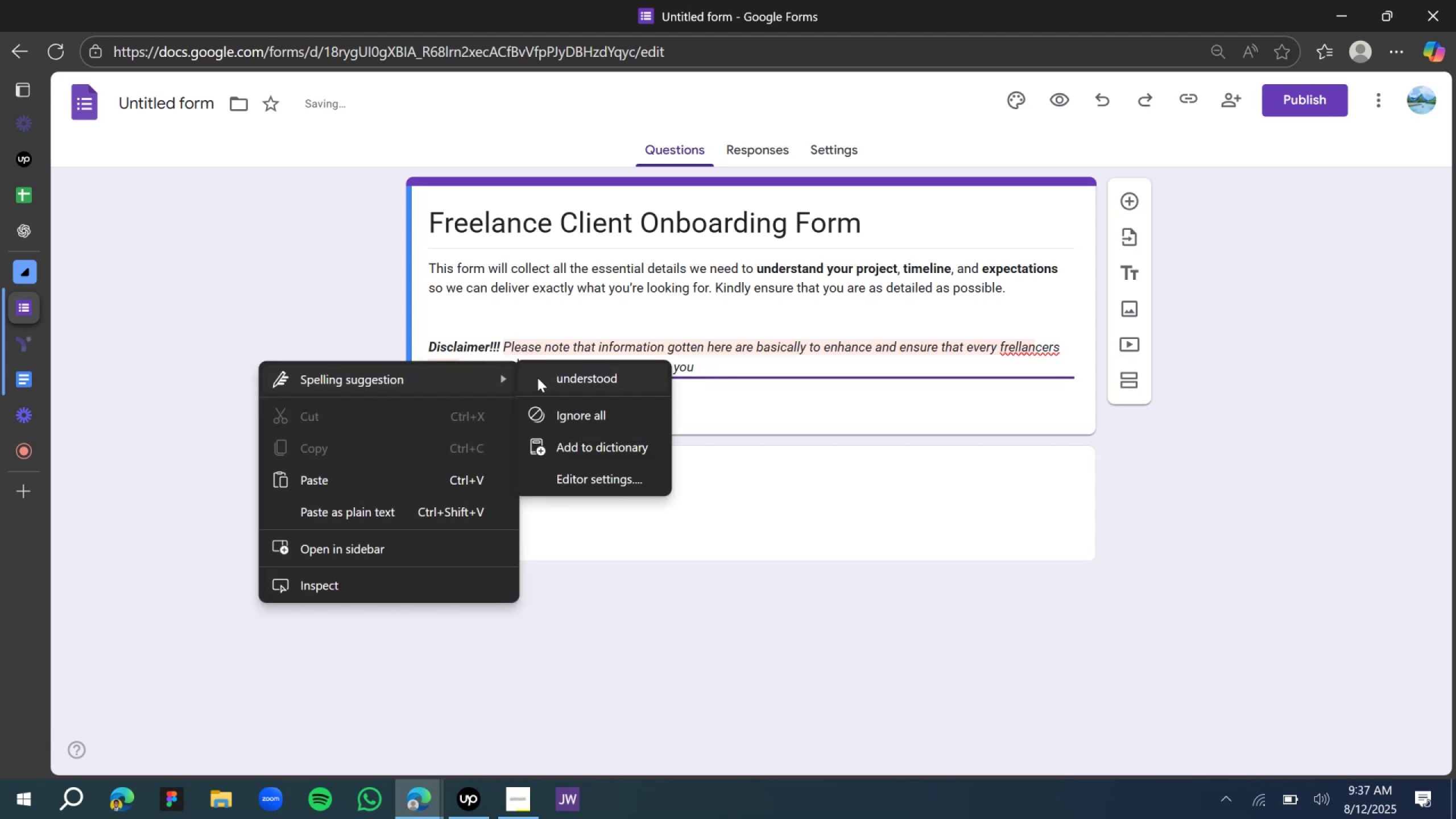 
left_click([574, 376])
 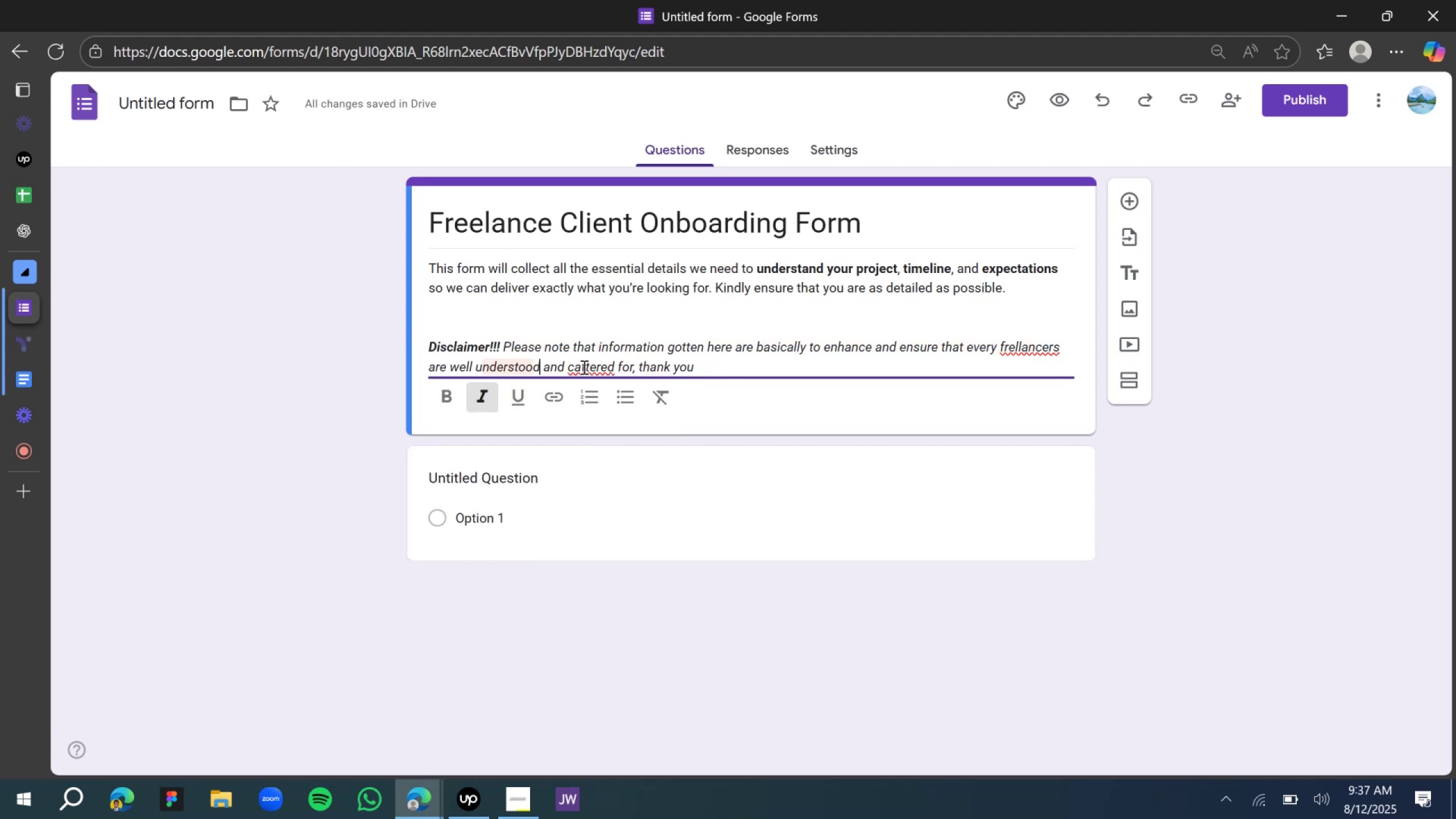 
left_click([594, 367])
 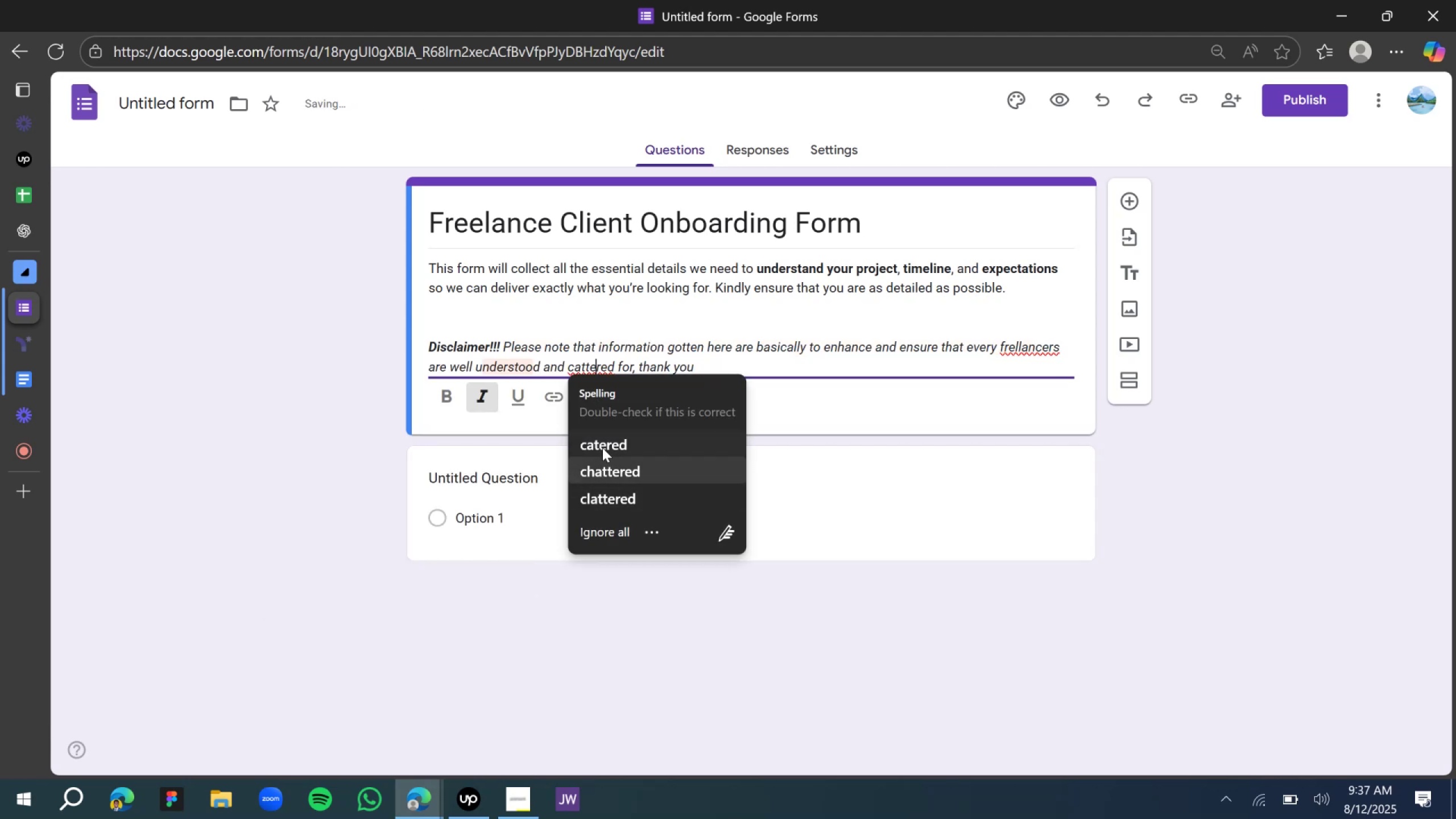 
left_click([605, 447])
 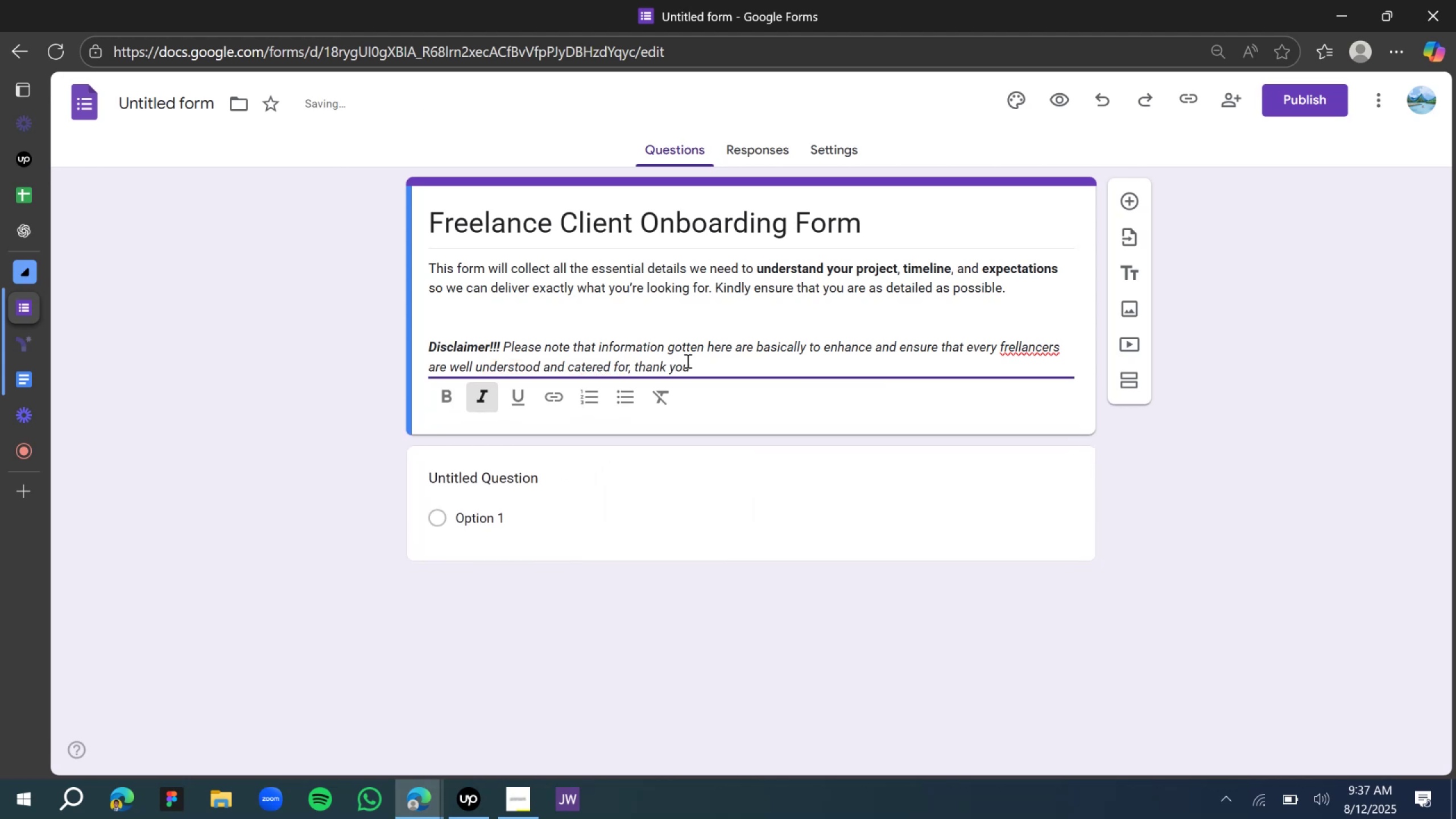 
left_click([741, 357])
 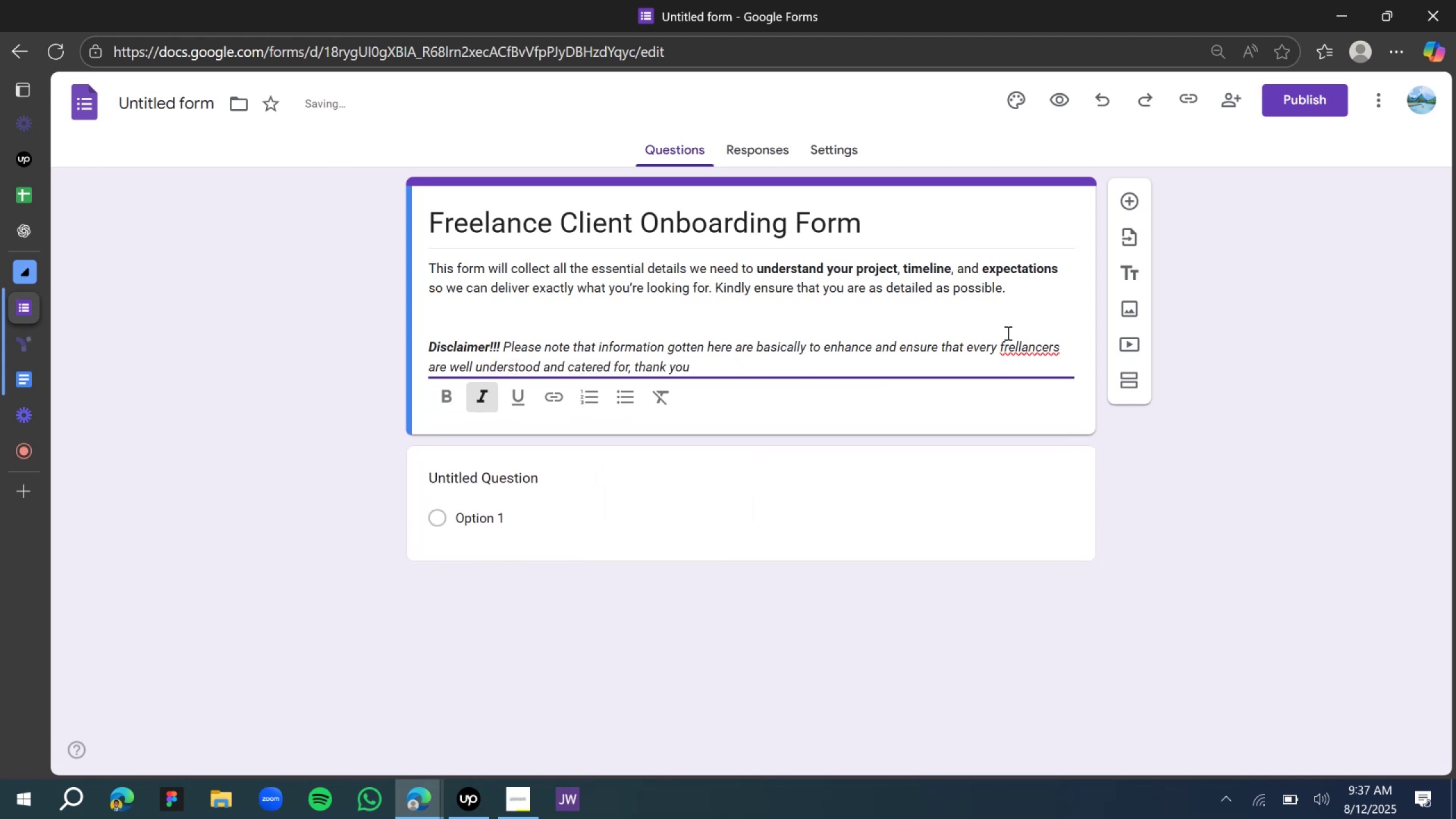 
left_click([1023, 348])
 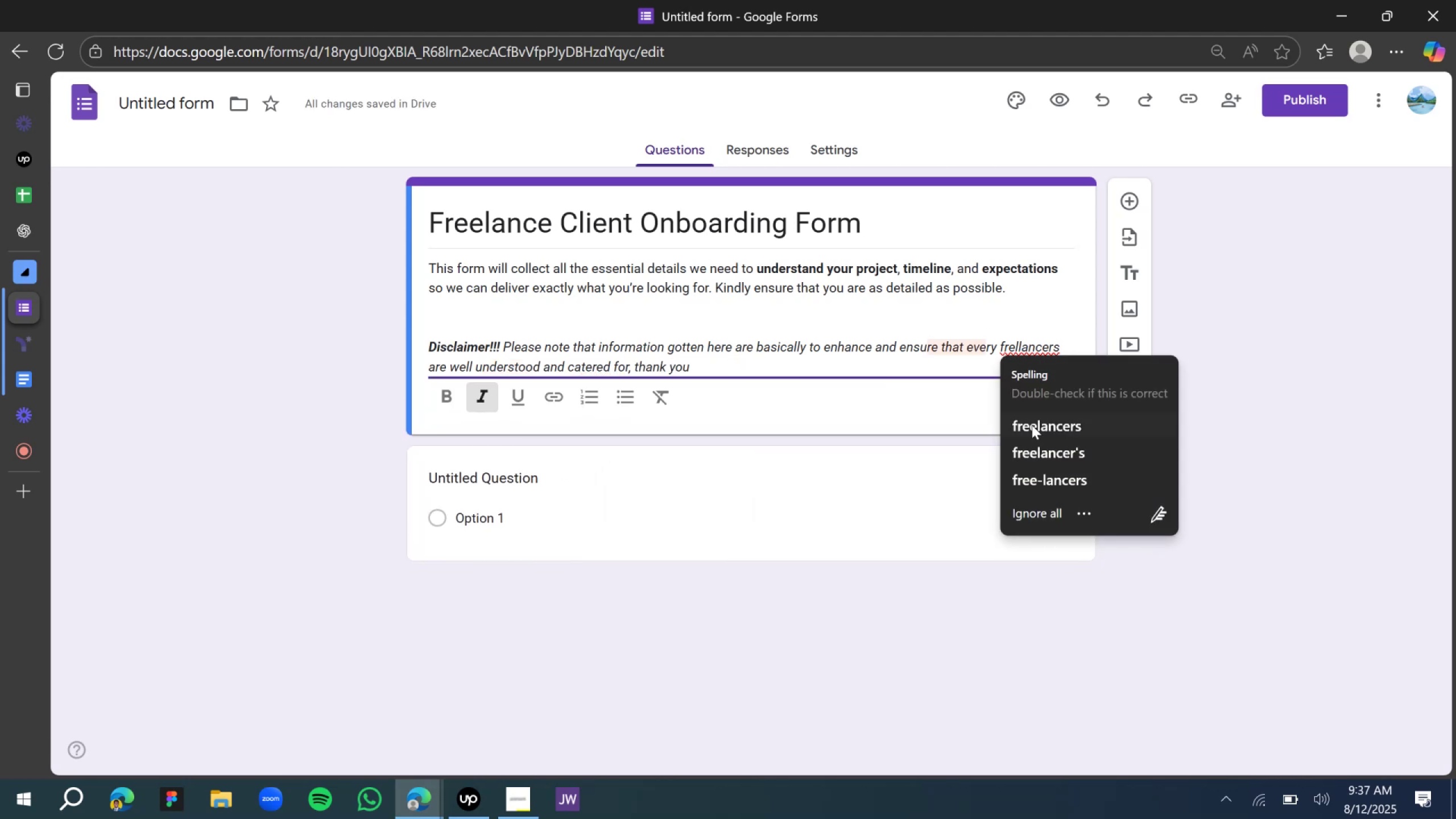 
left_click([1032, 425])
 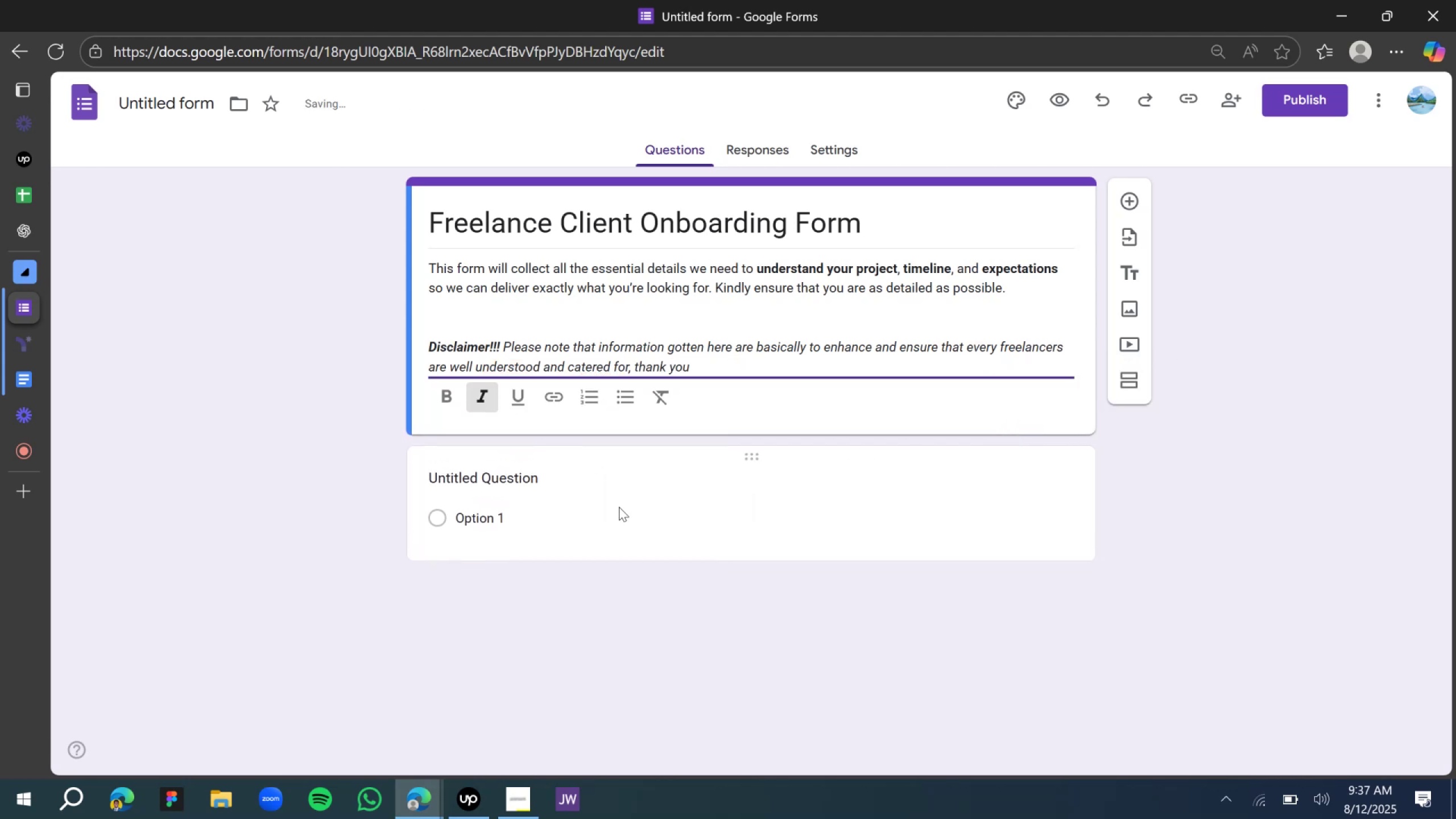 
left_click([576, 482])
 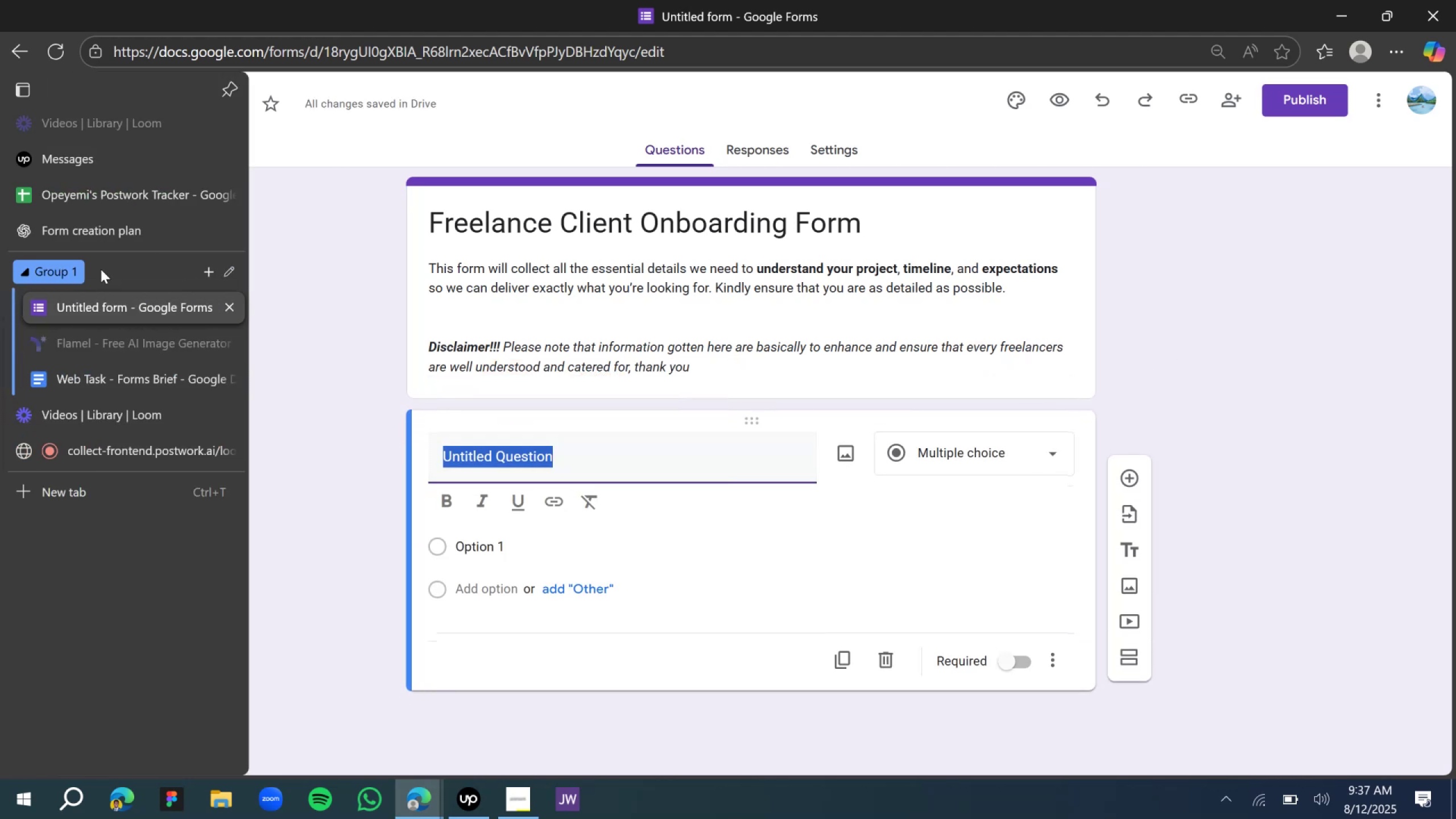 
left_click([90, 224])
 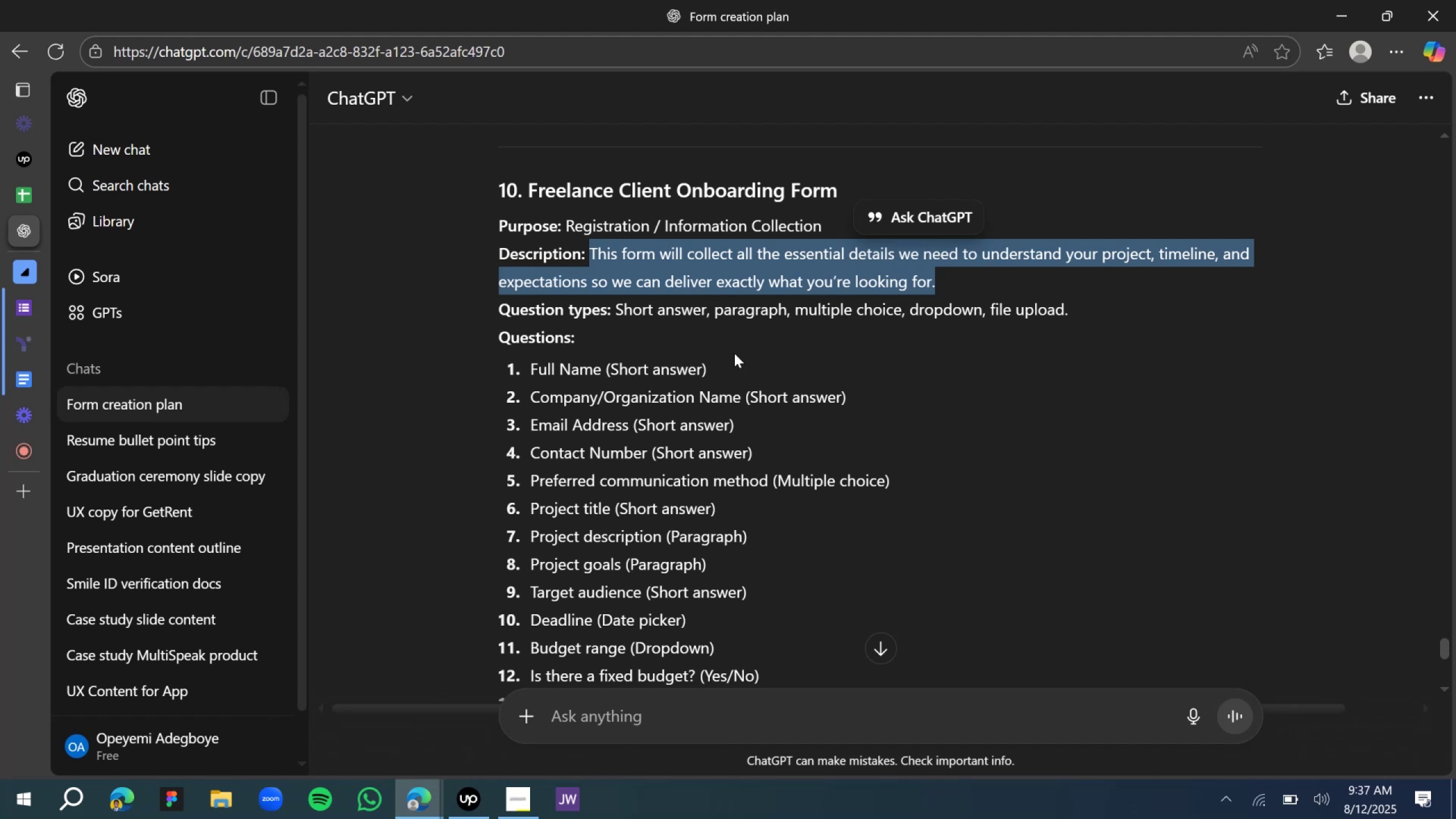 
left_click([729, 319])
 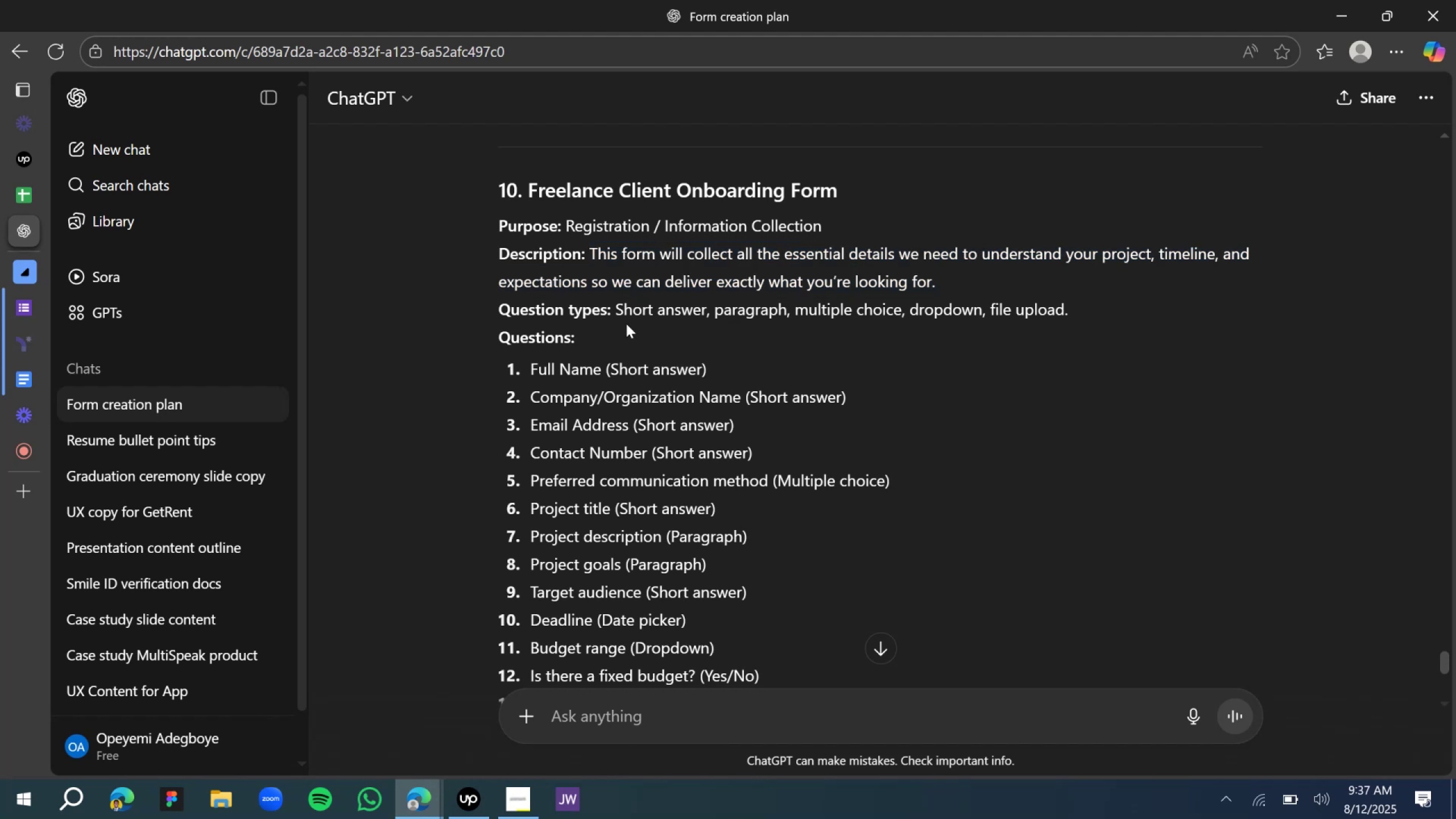 
scroll: coordinate [597, 331], scroll_direction: down, amount: 2.0
 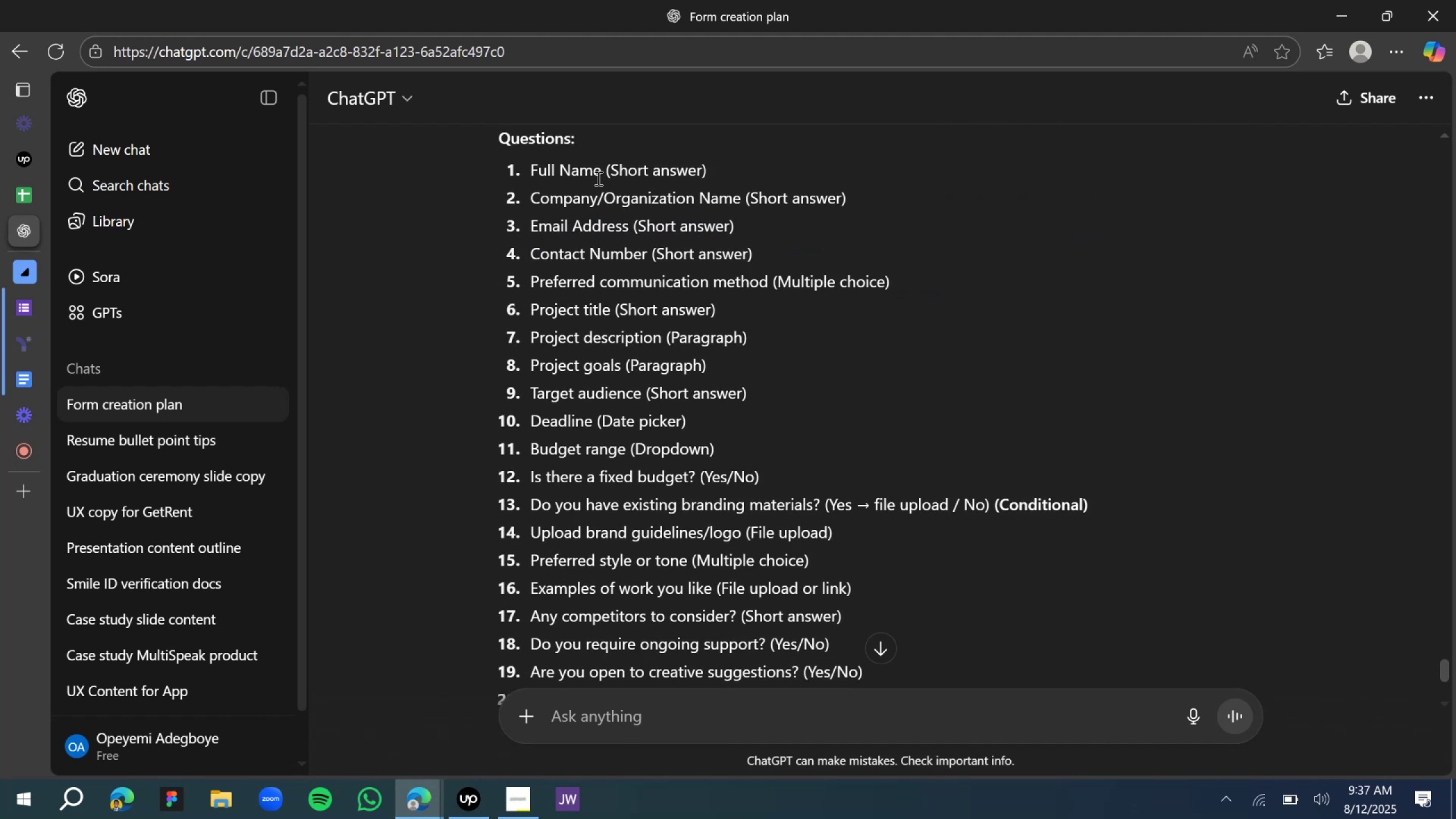 
left_click_drag(start_coordinate=[599, 176], to_coordinate=[531, 172])
 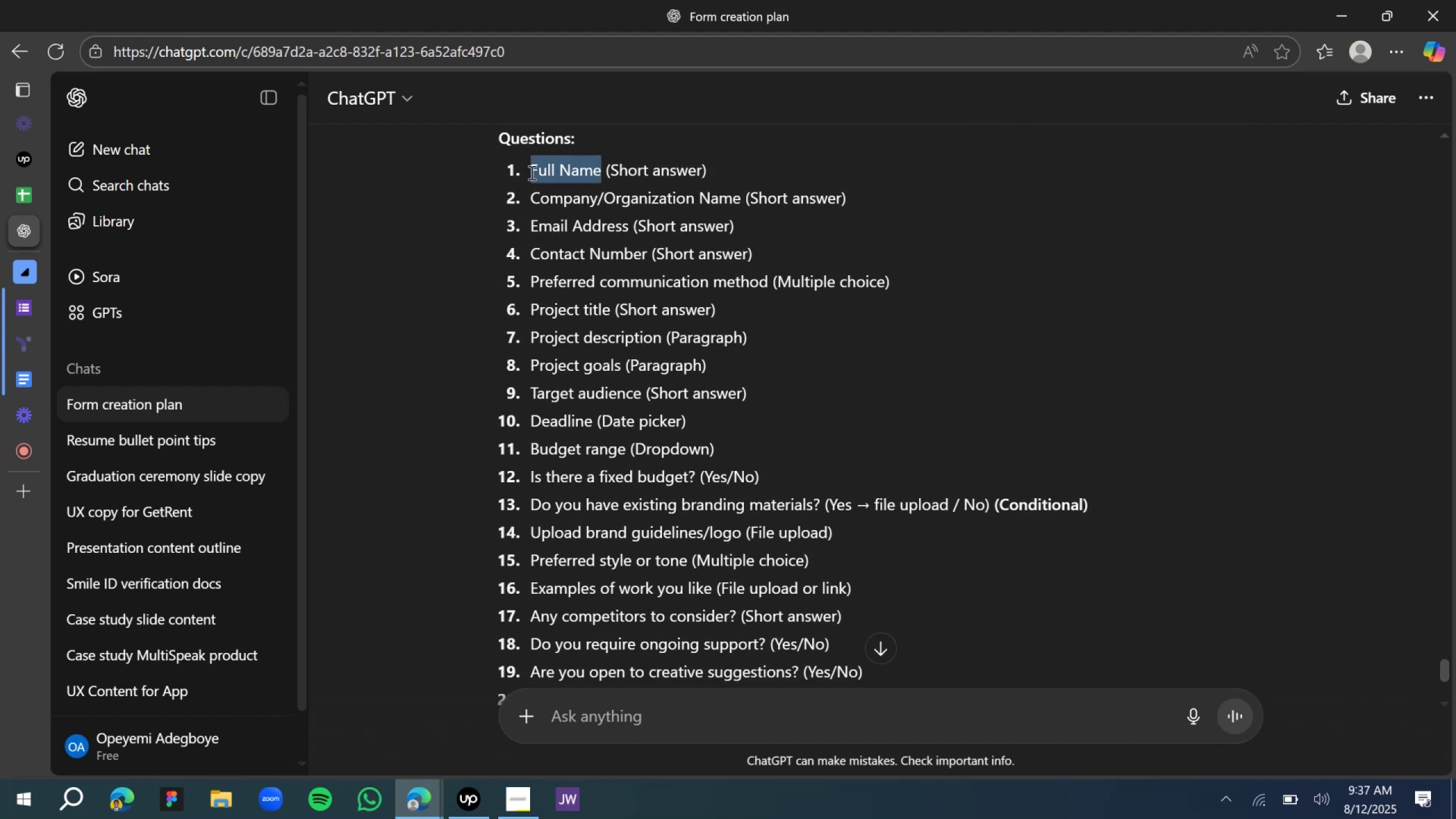 
key(Control+C)
 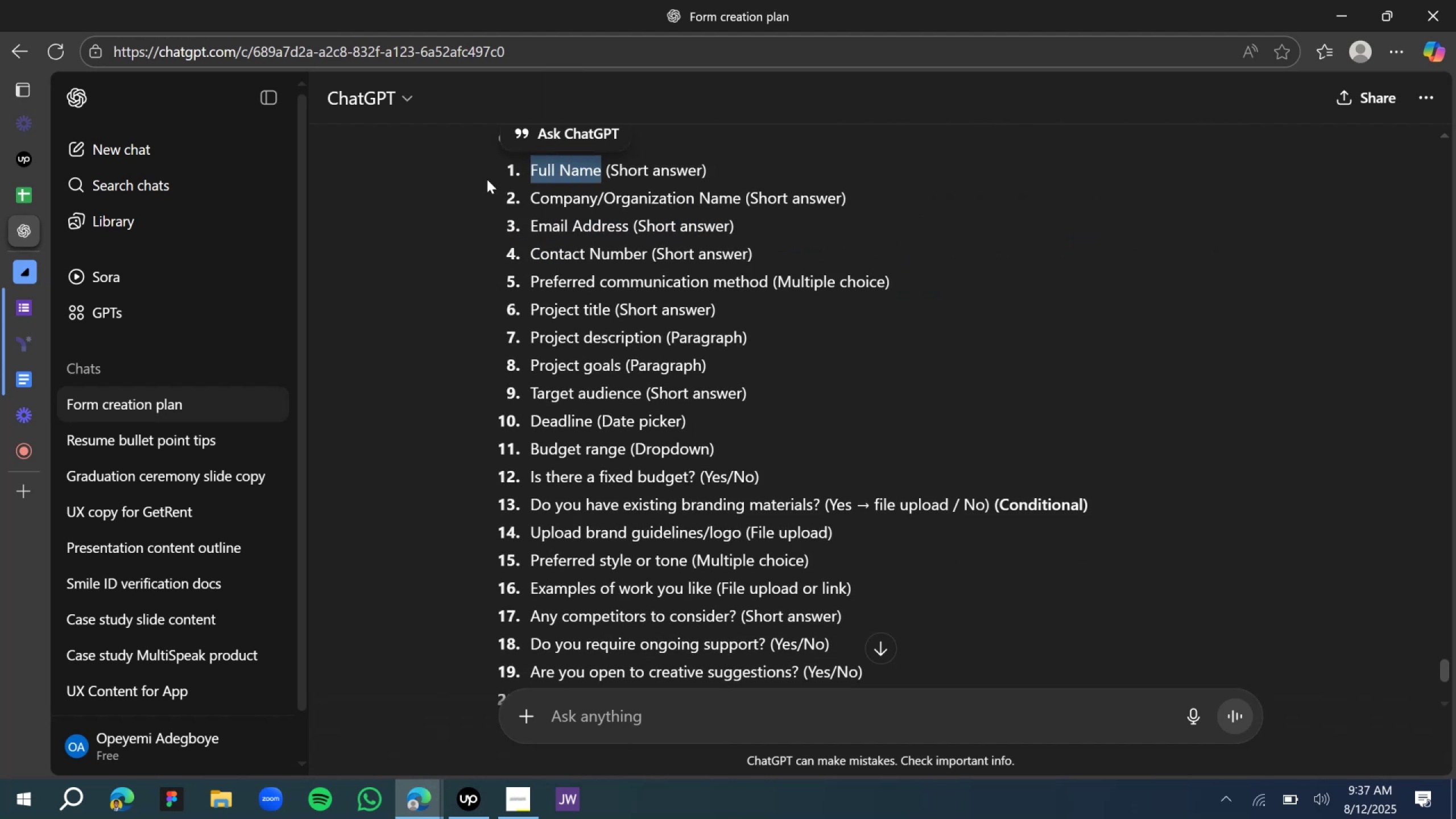 
key(Control+C)
 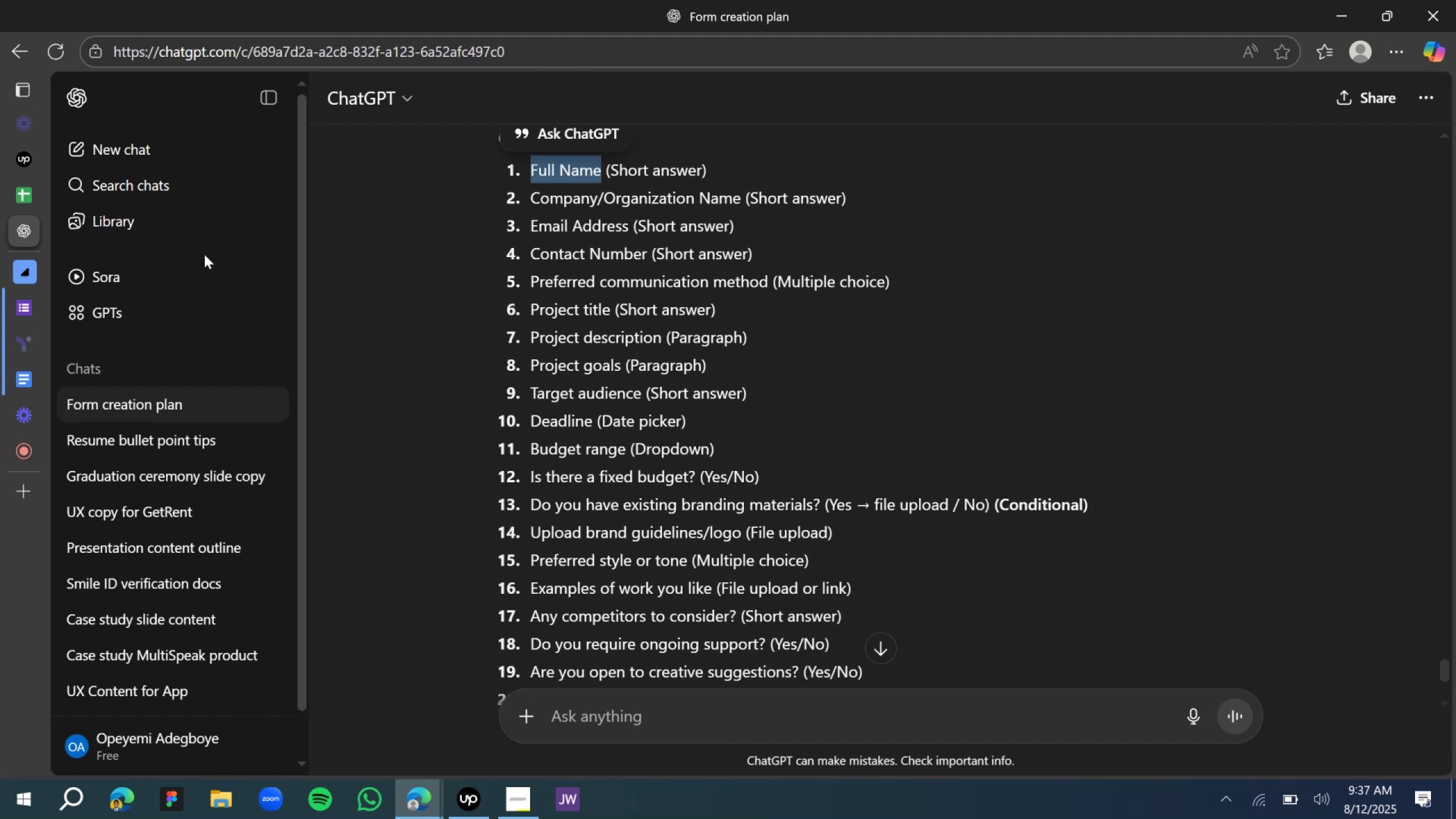 
key(Control+C)
 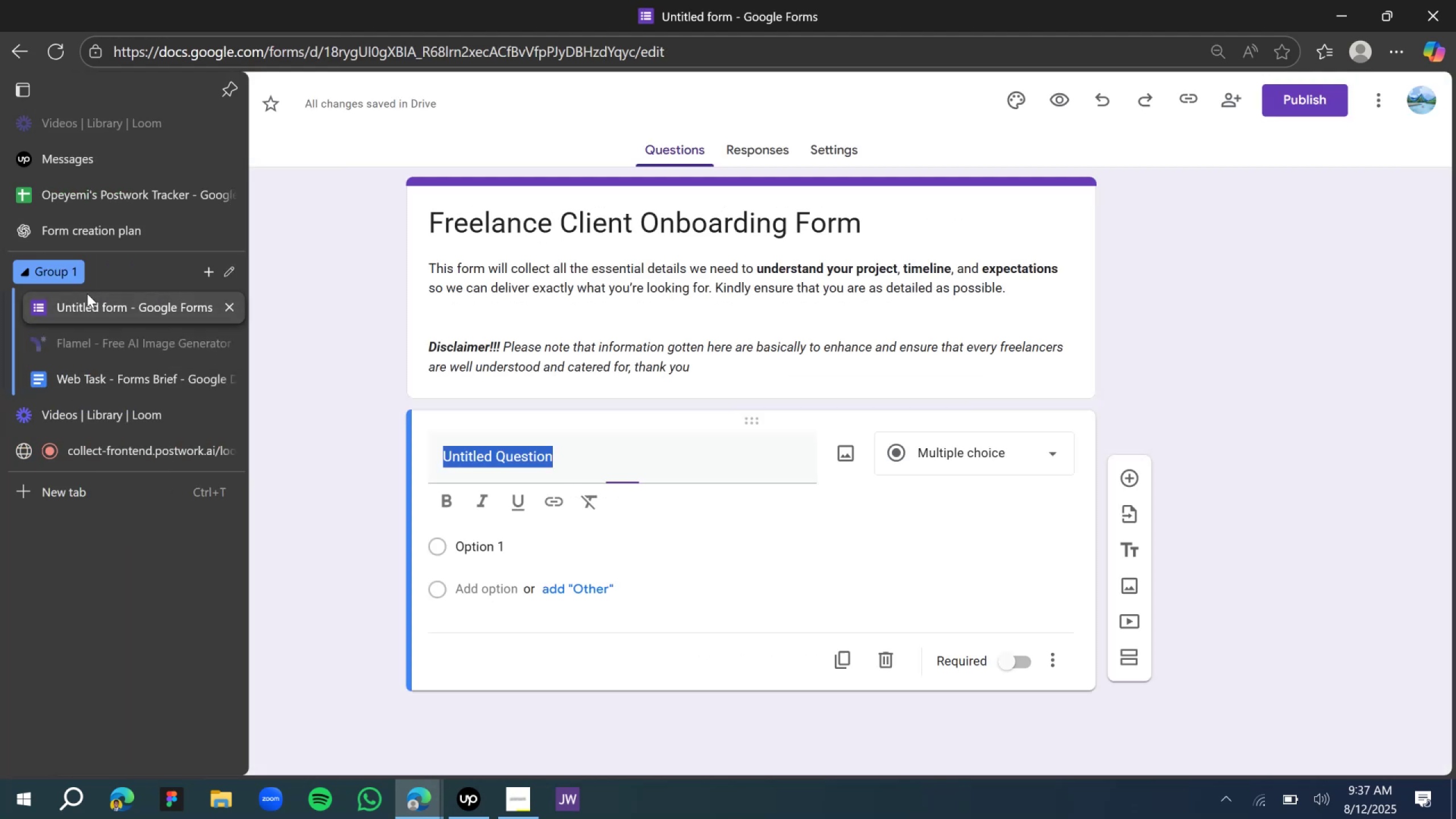 
type(What Is you First Name ?)
 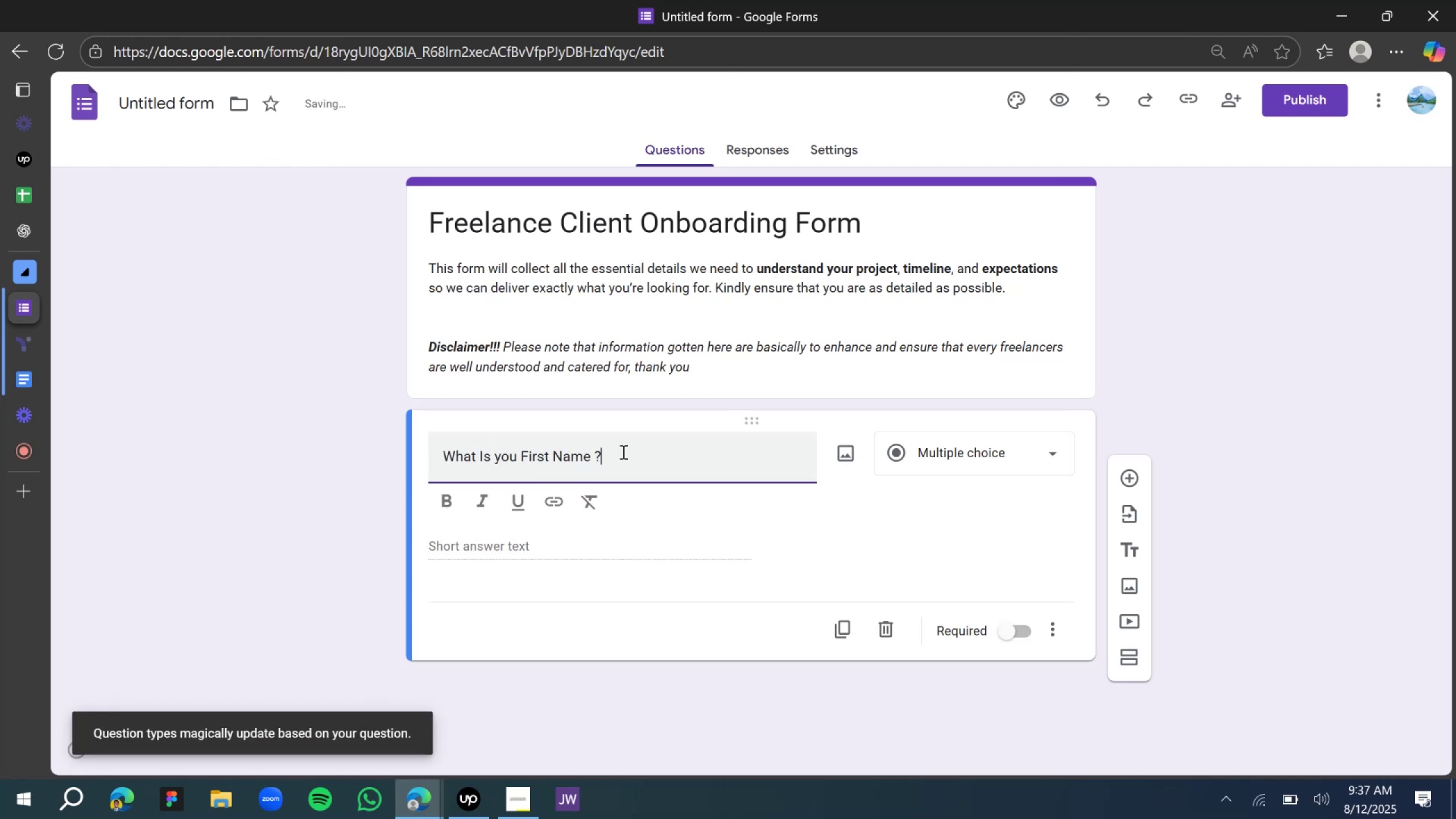 
key(Control+A)
 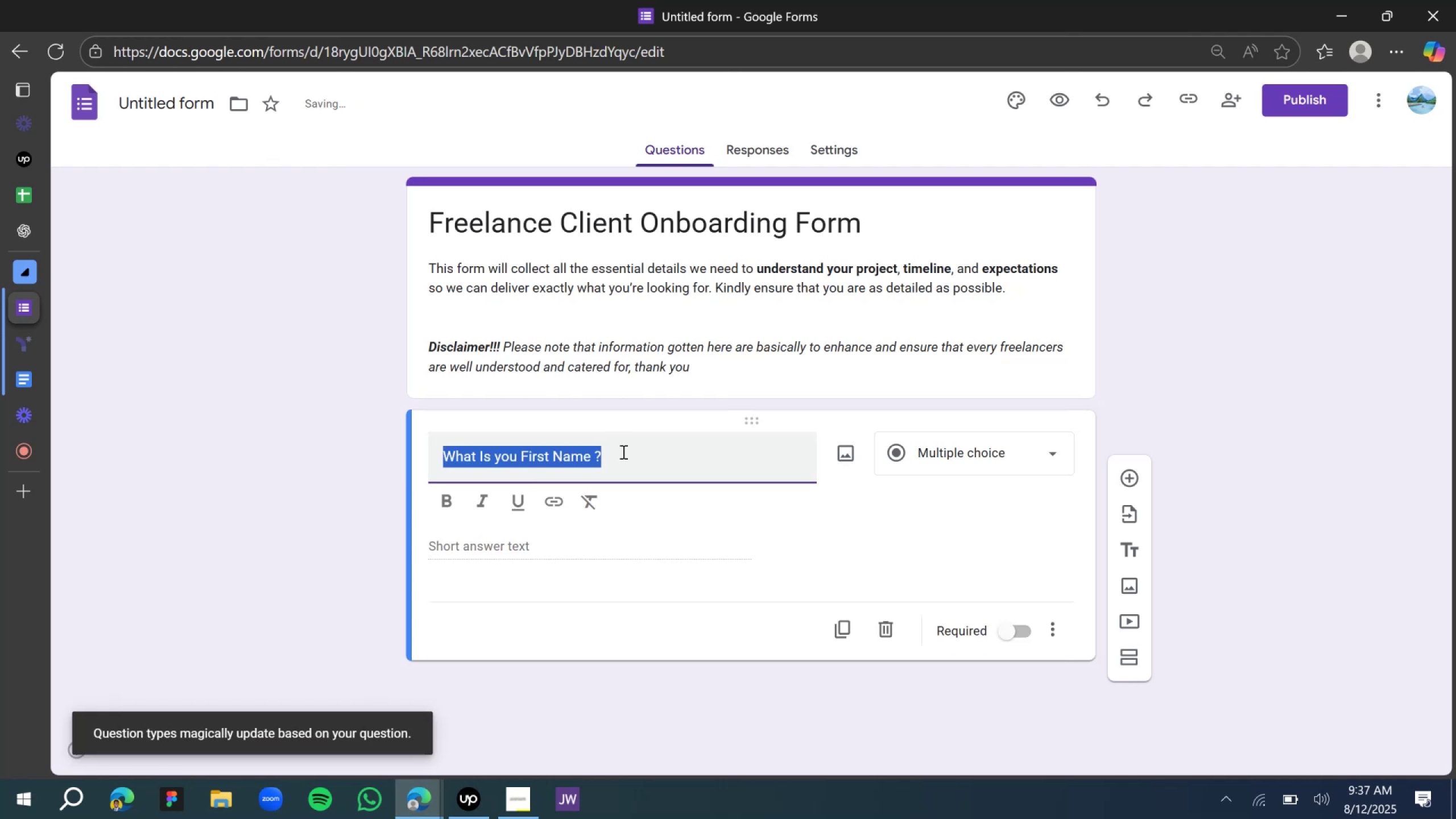 
type(What is your first name)
 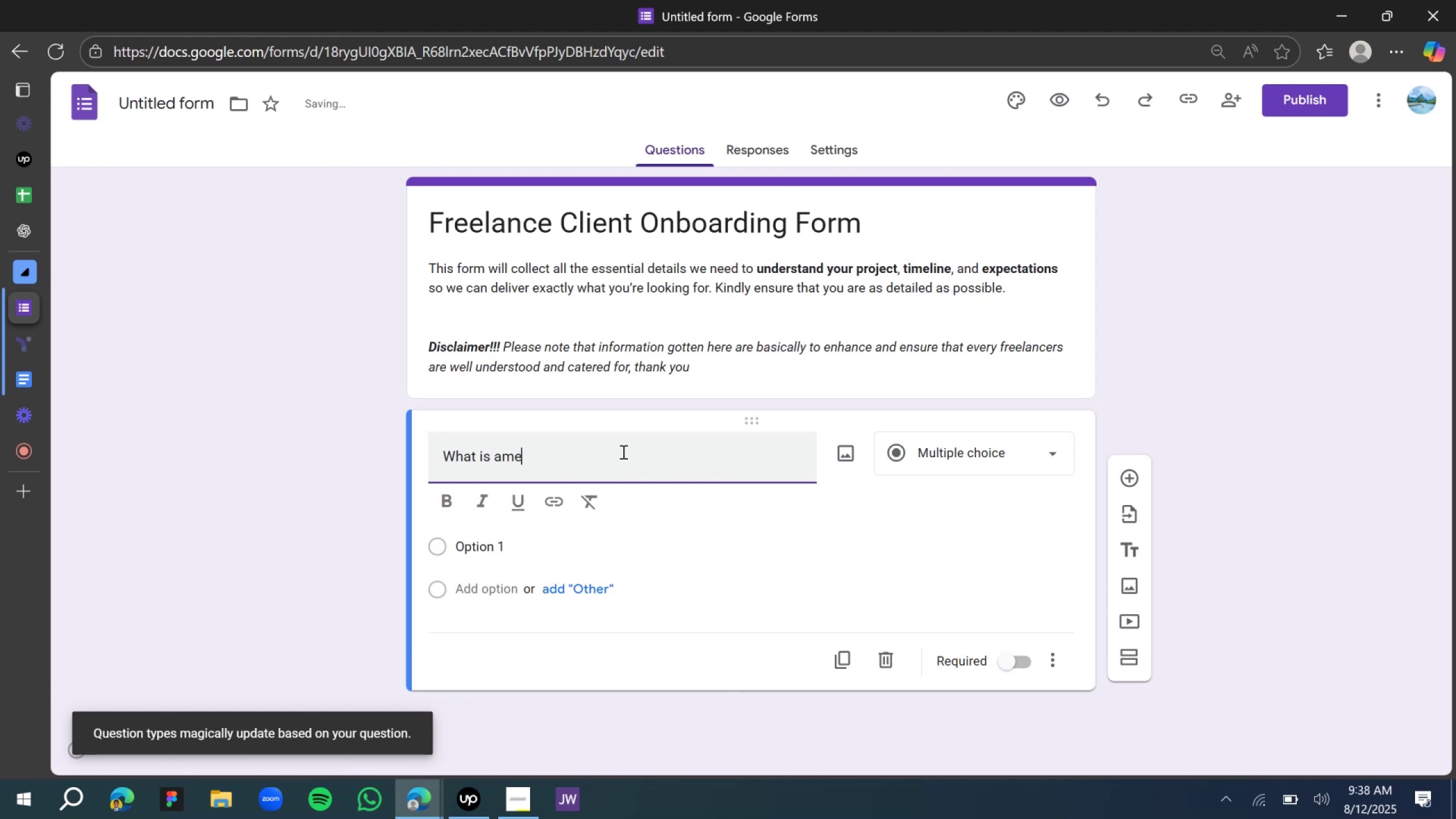 
key(Control+ControlLeft)
 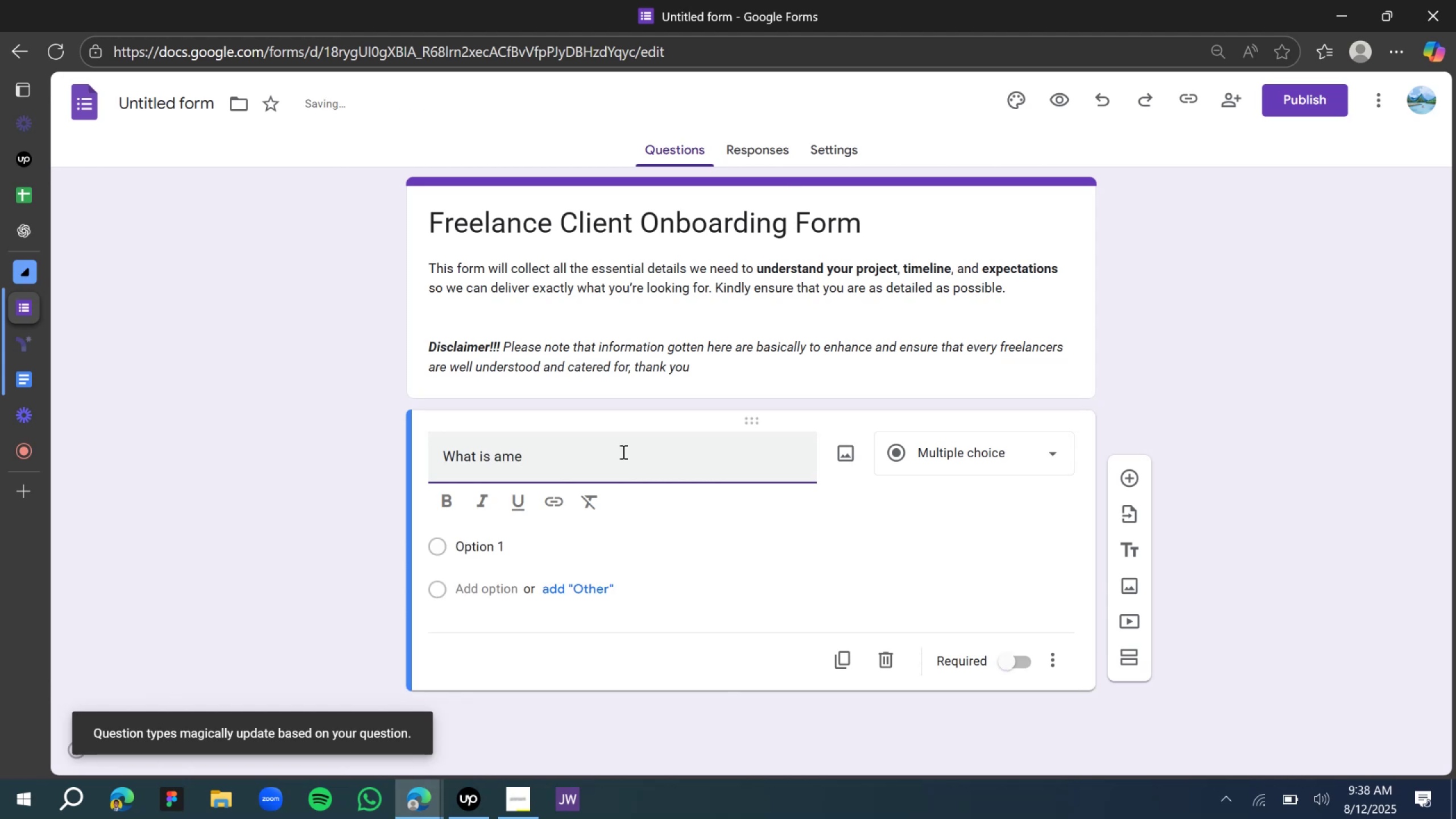 
key(Control+A)
 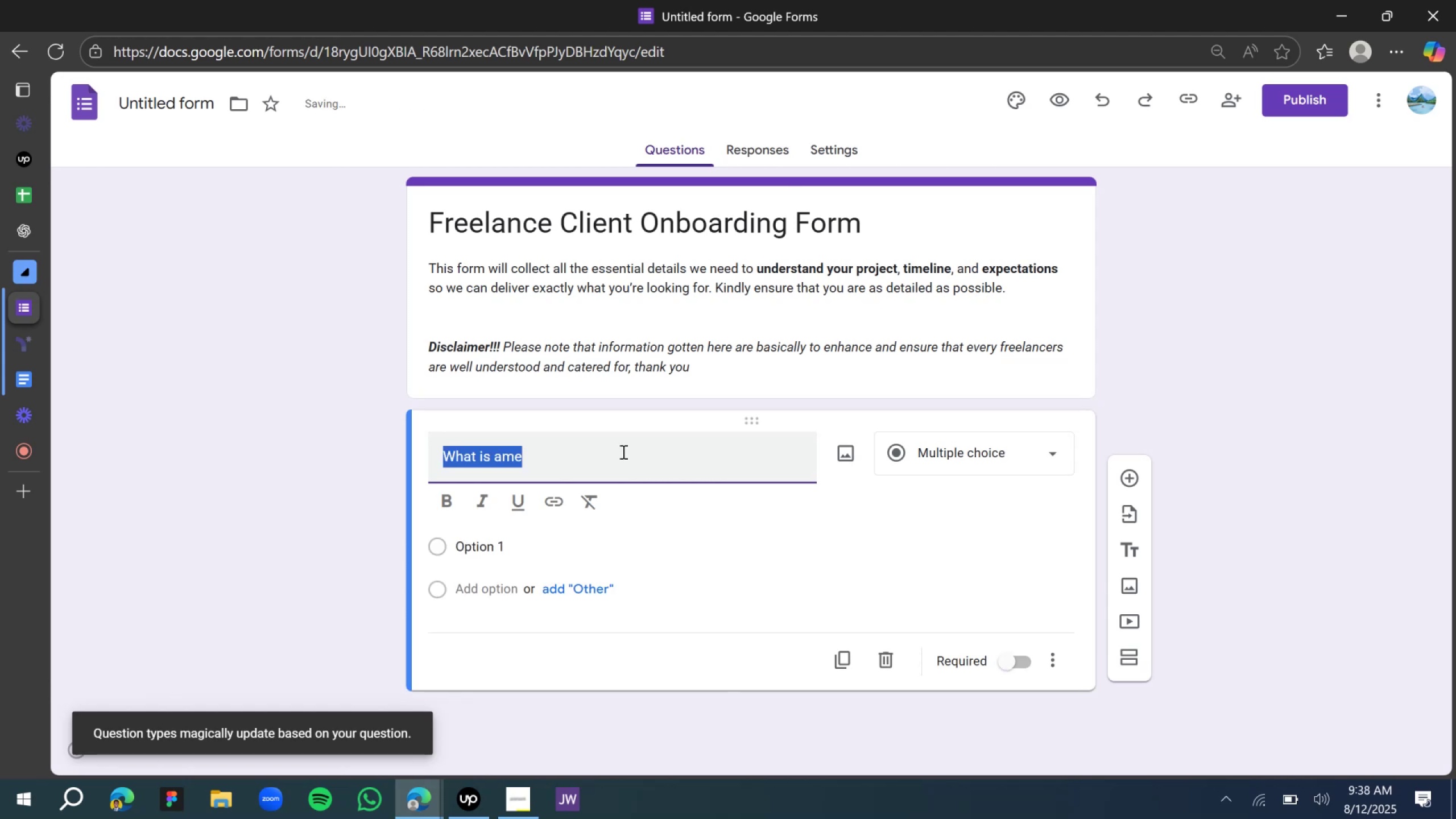 
type(What is your first a)
key(Backspace)
type(name )
key(Backspace)
type(?)
 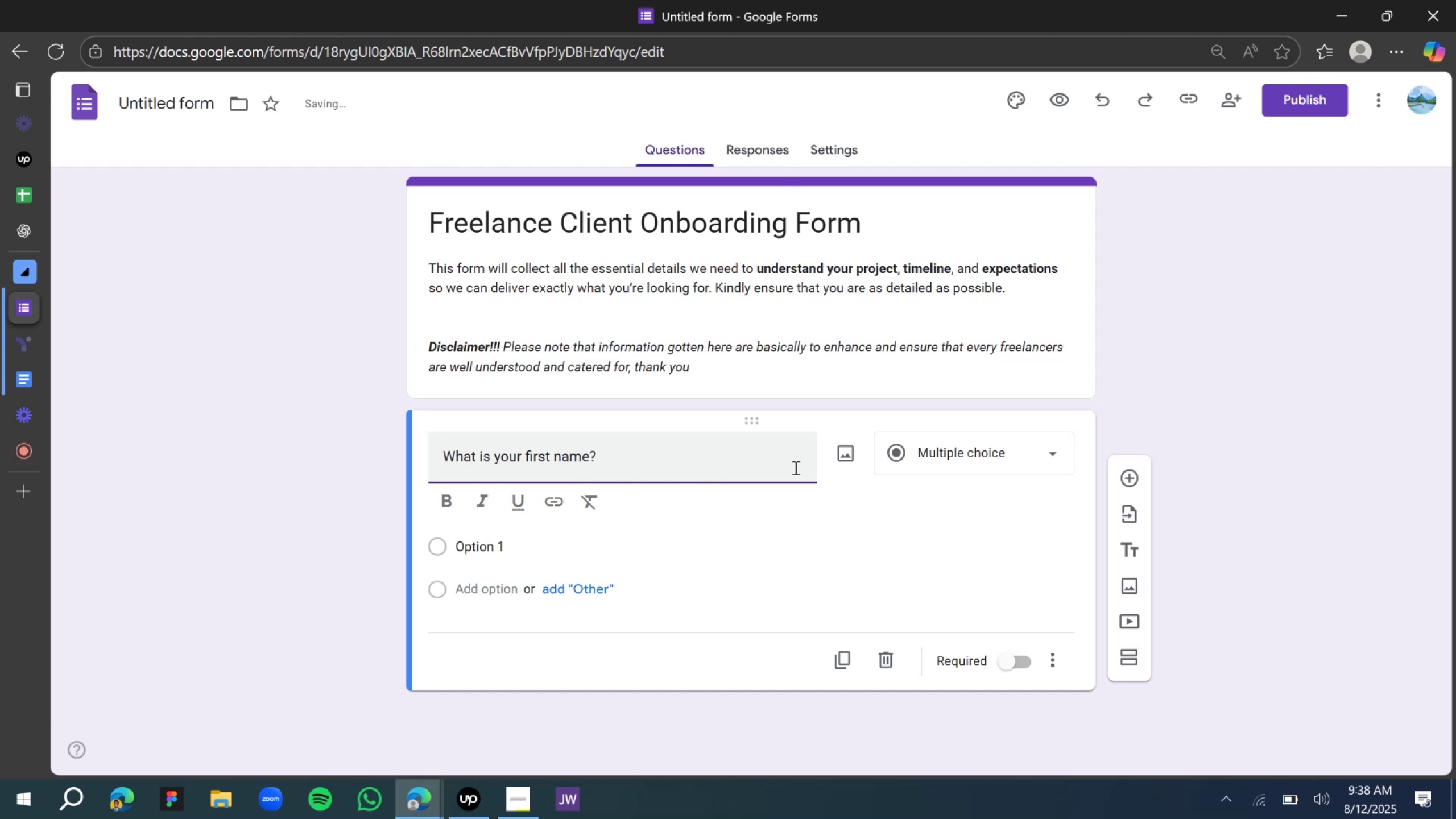 
left_click([936, 469])
 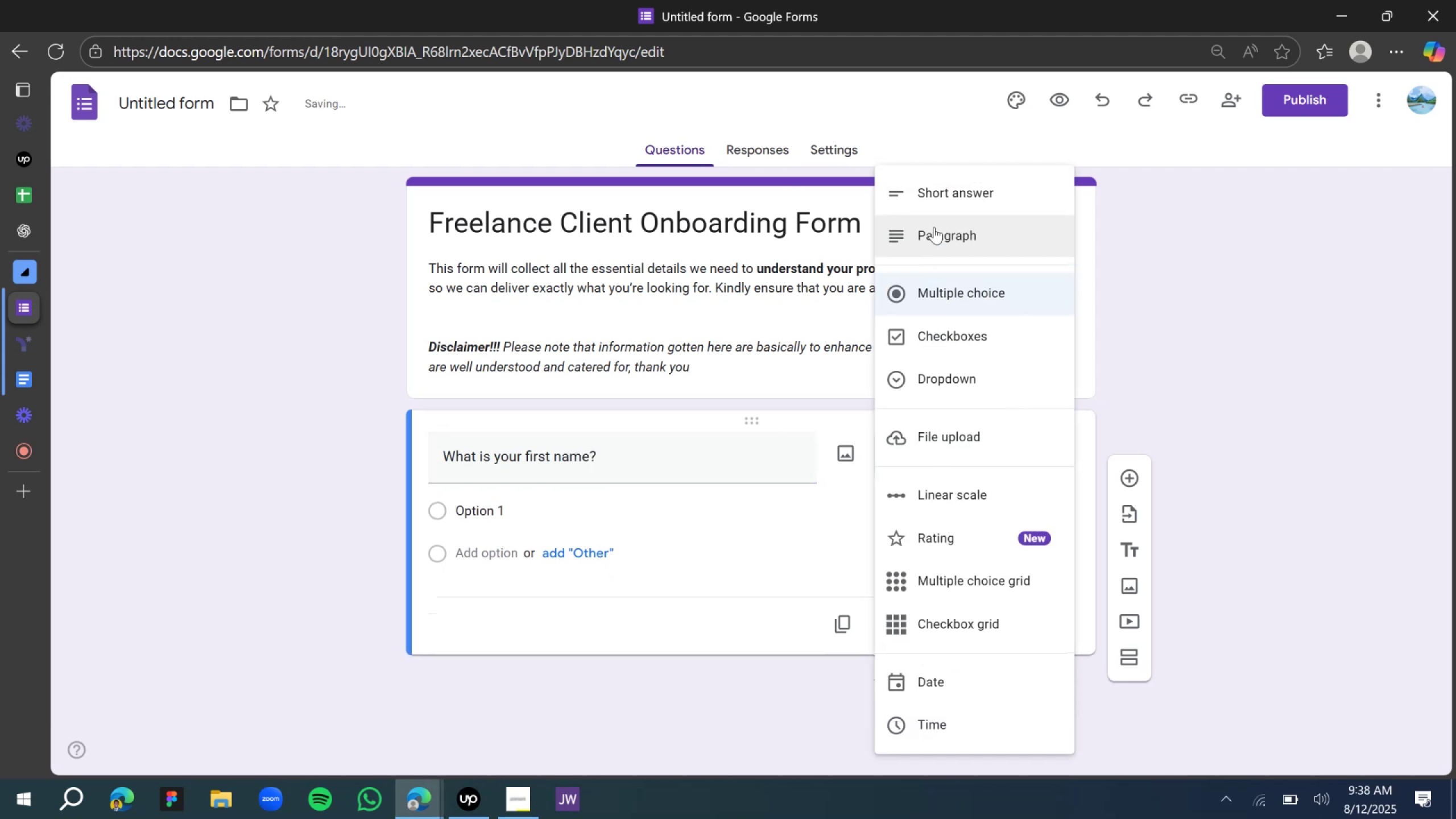 
left_click([938, 195])
 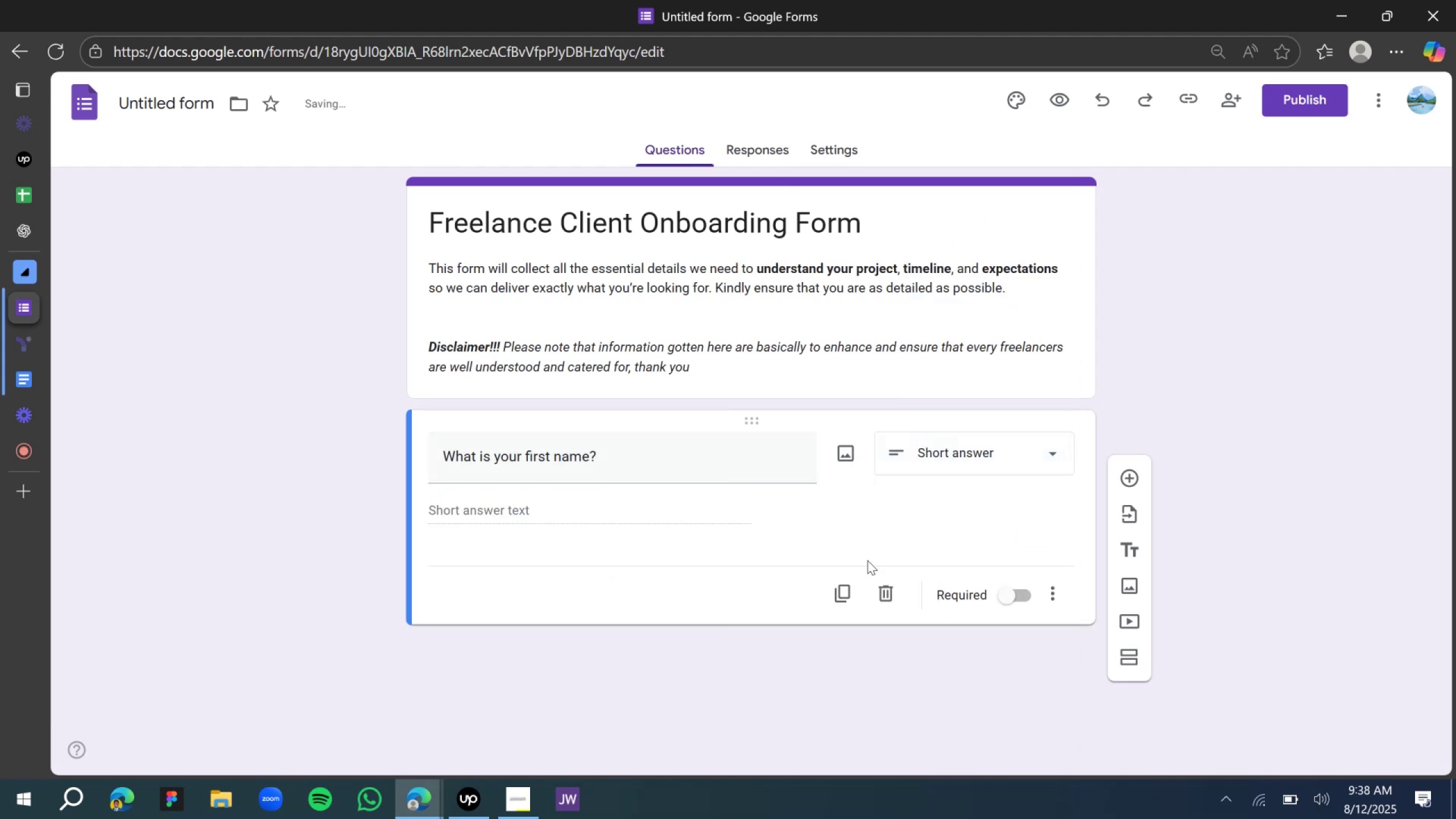 
left_click([1016, 594])
 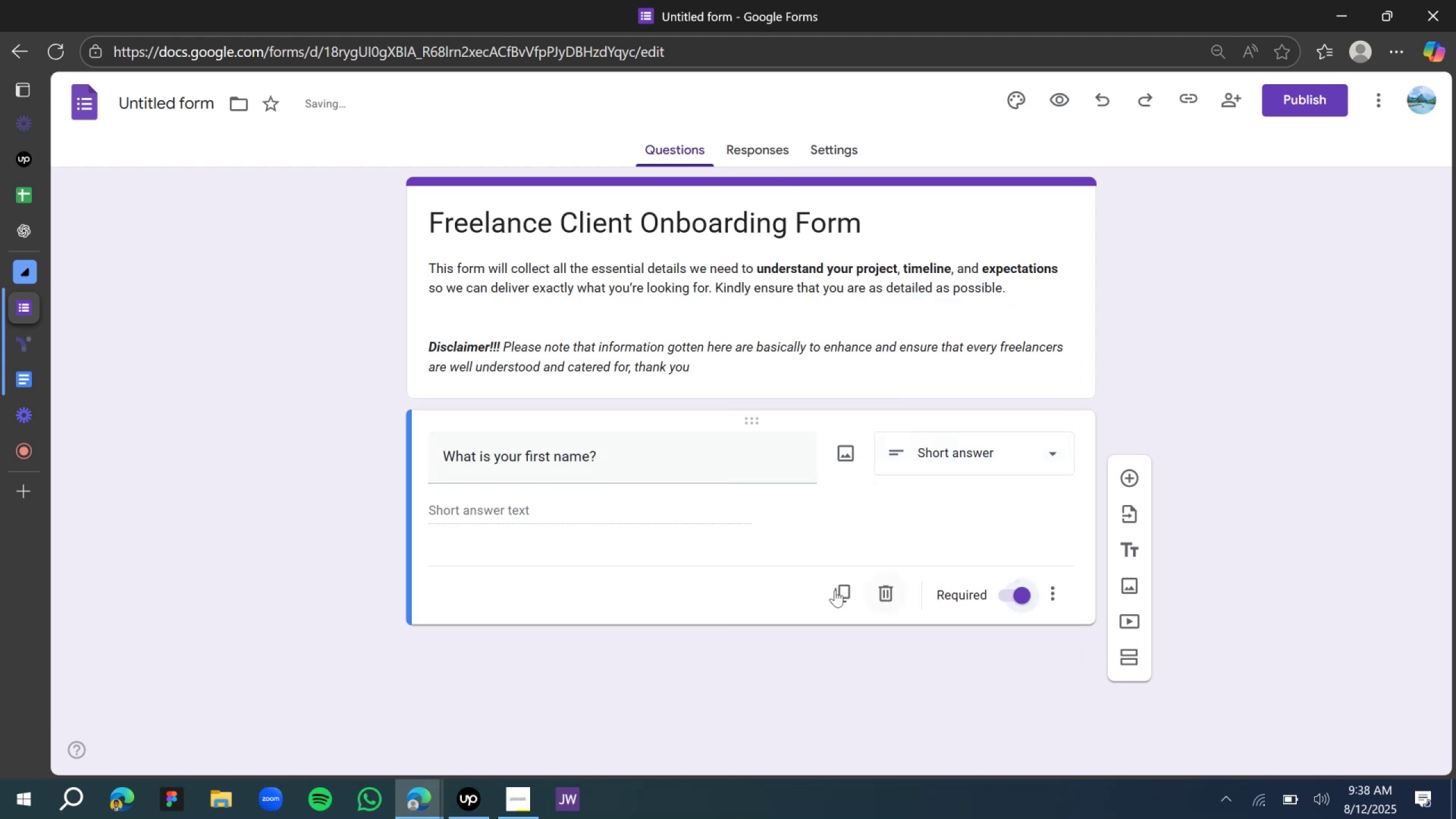 
left_click([838, 593])
 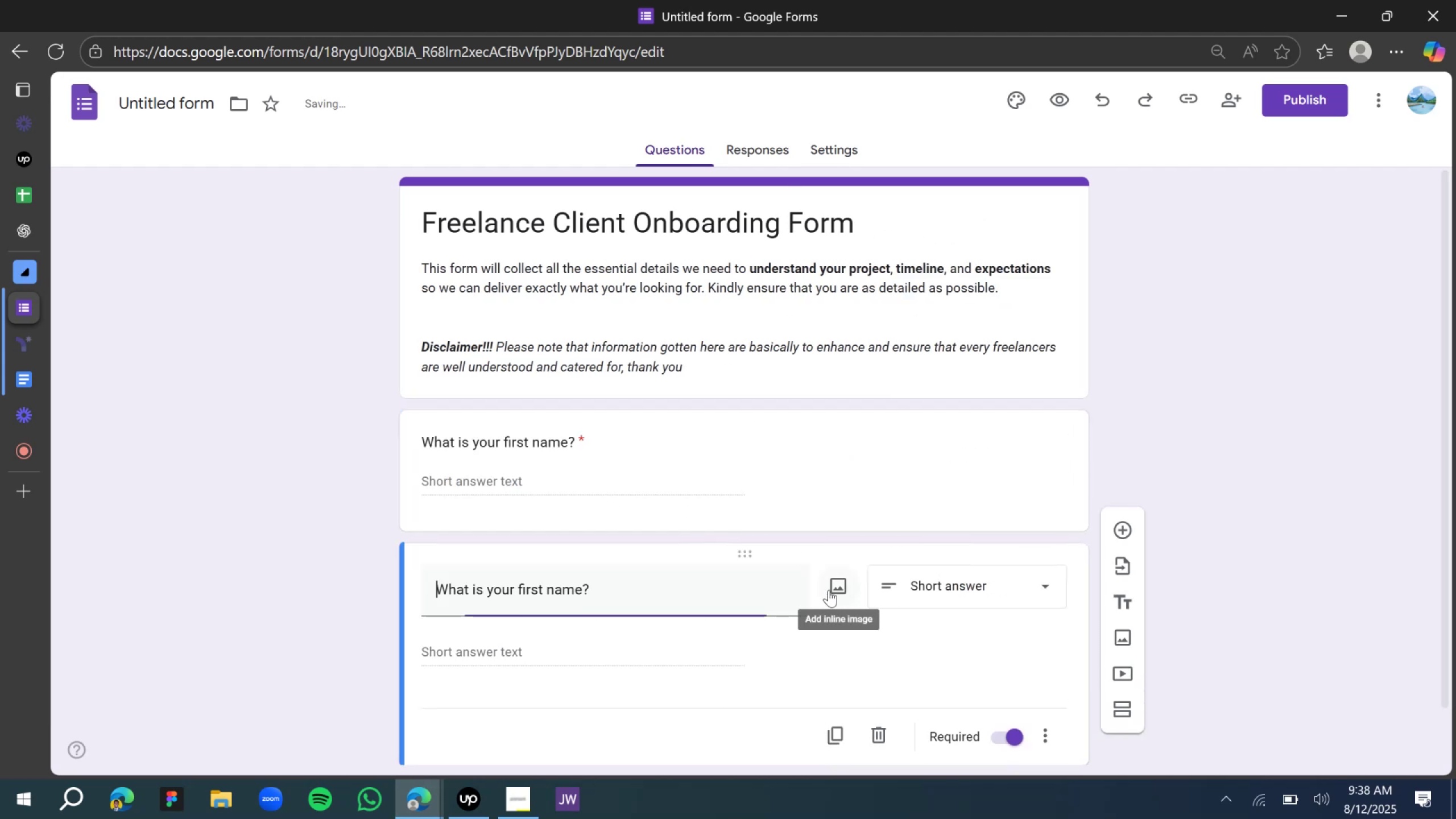 
scroll: coordinate [547, 569], scroll_direction: down, amount: 2.0
 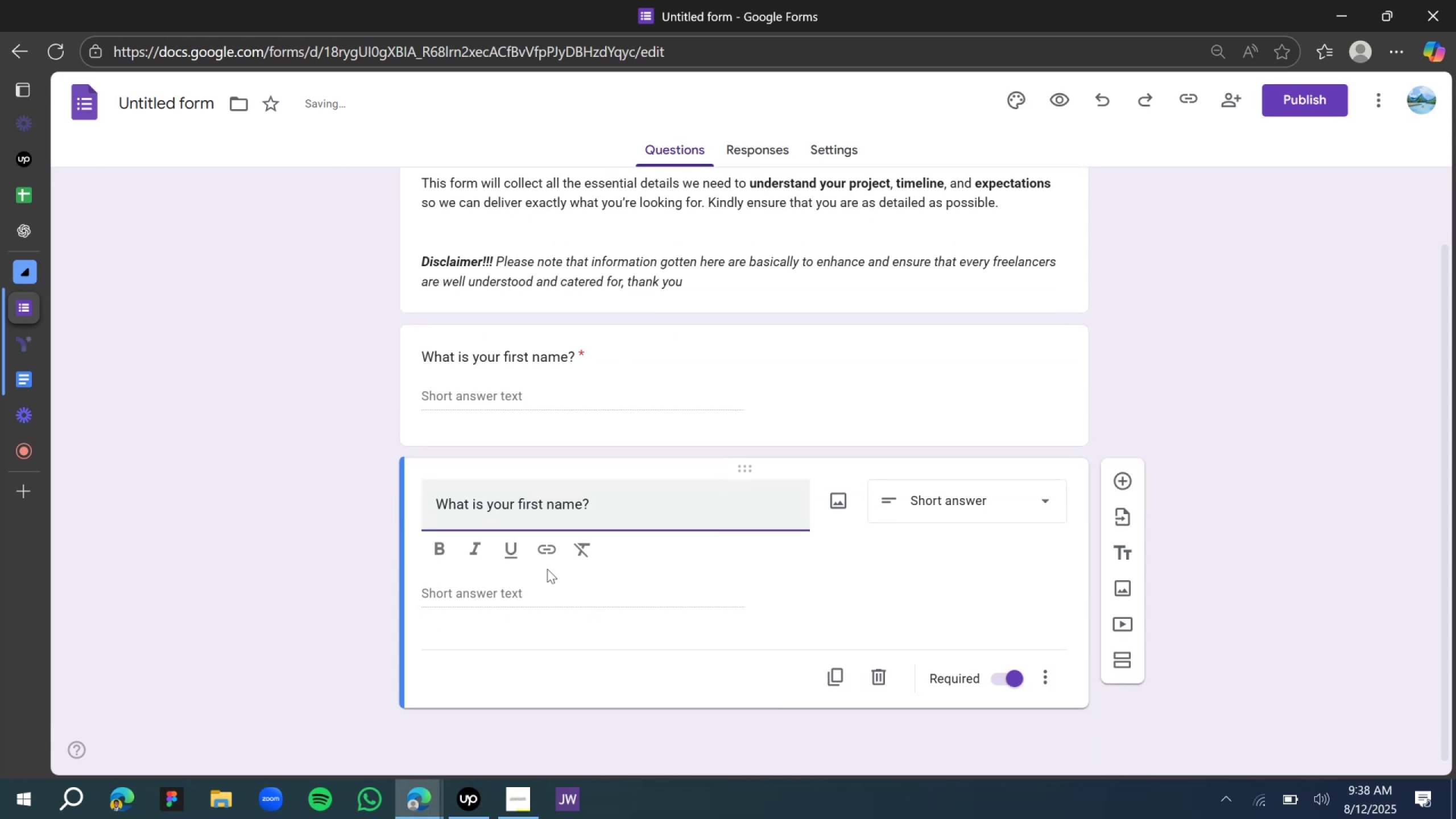 
key(Control+ControlLeft)
 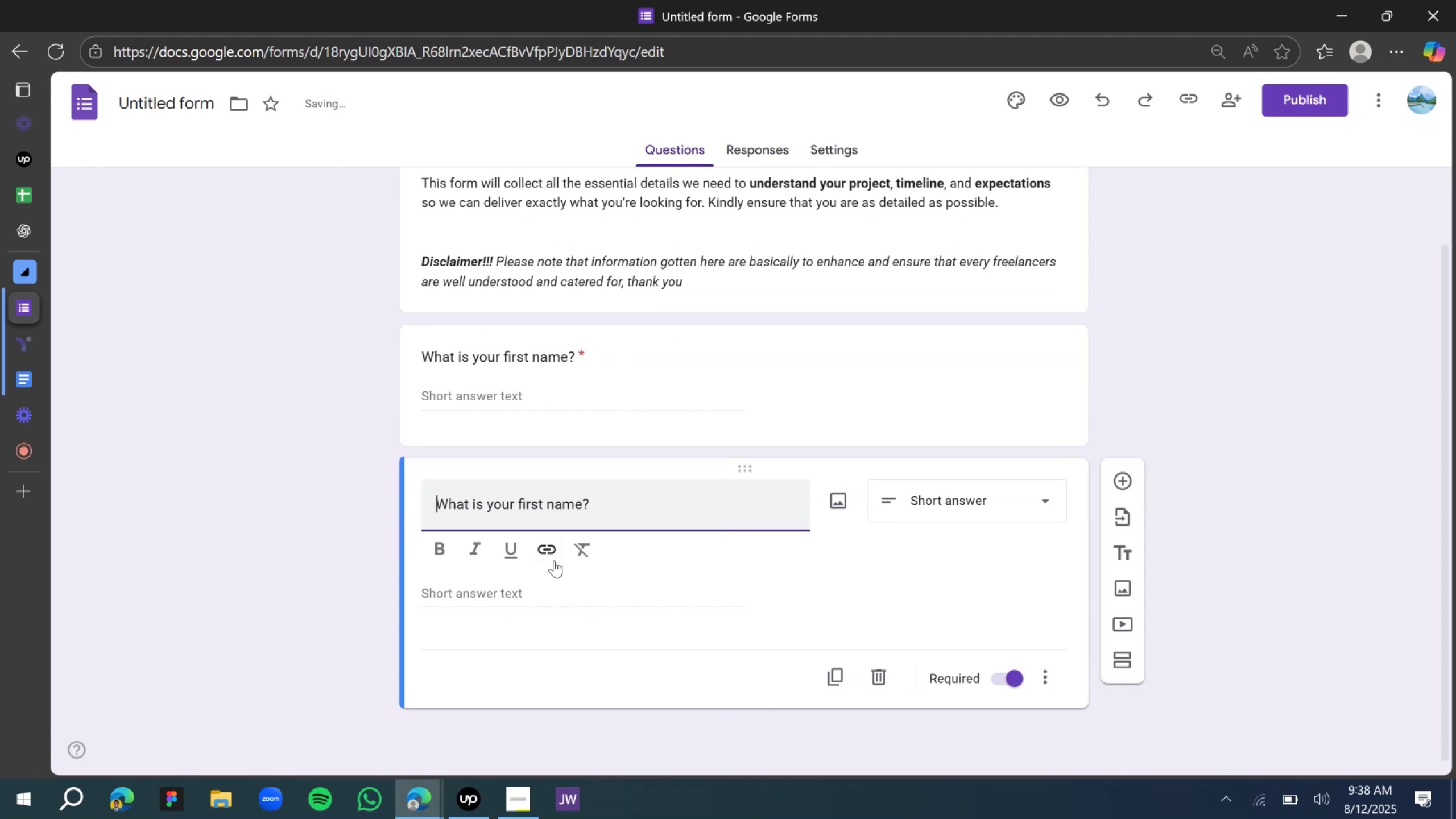 
key(Control+A)
 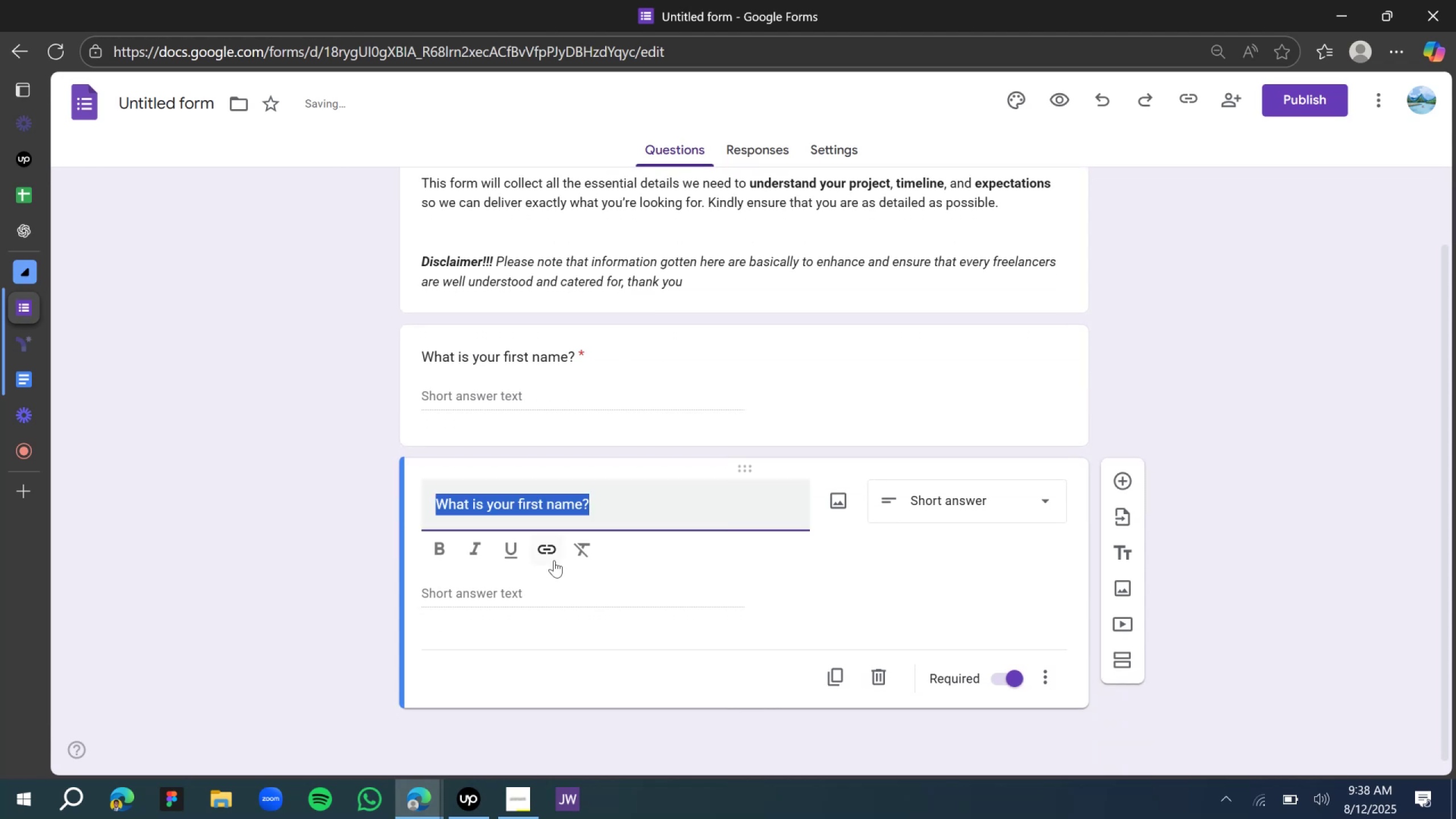 
type(What is your last name )
key(Backspace)
type(?)
 